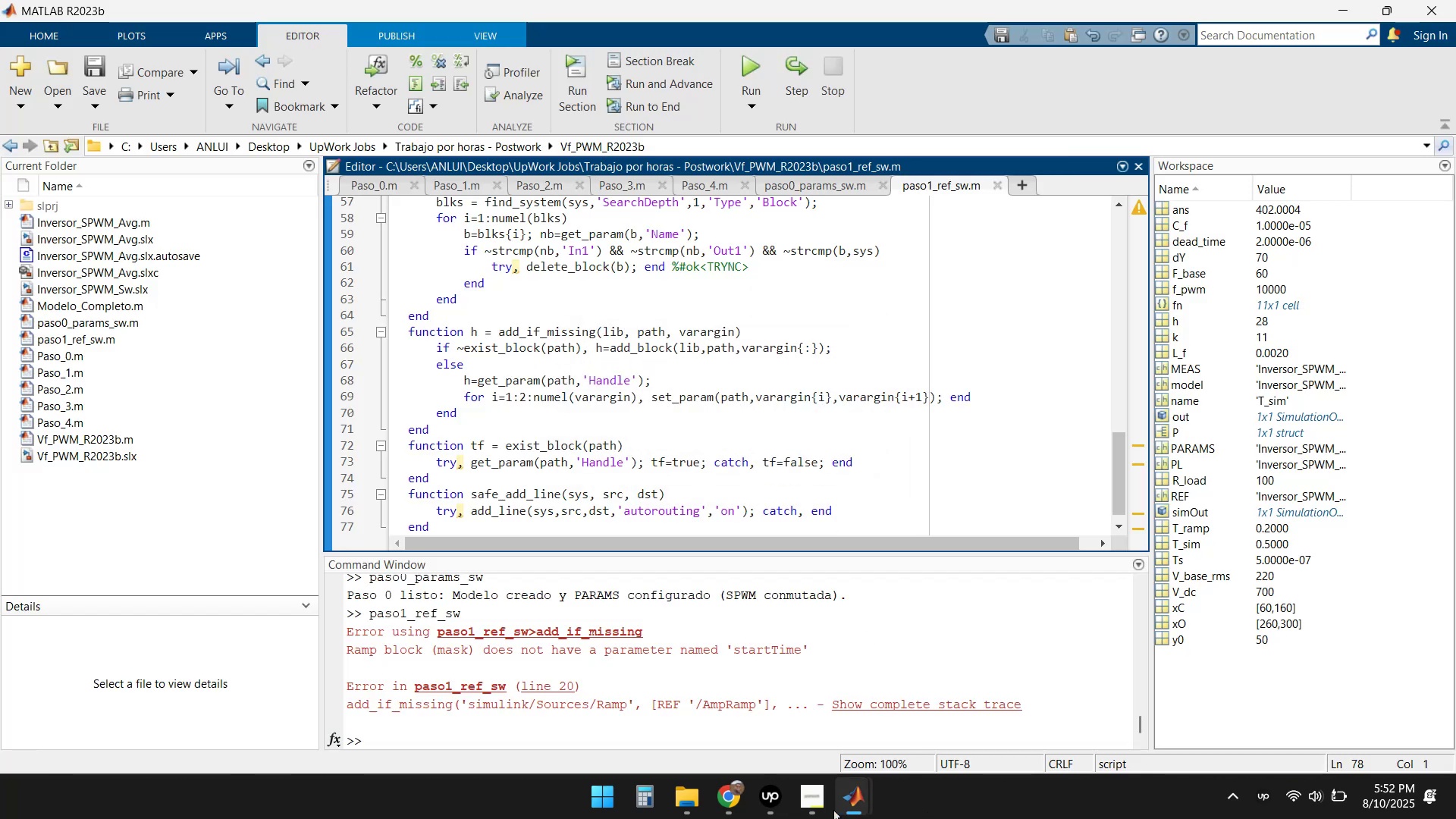 
left_click([732, 800])
 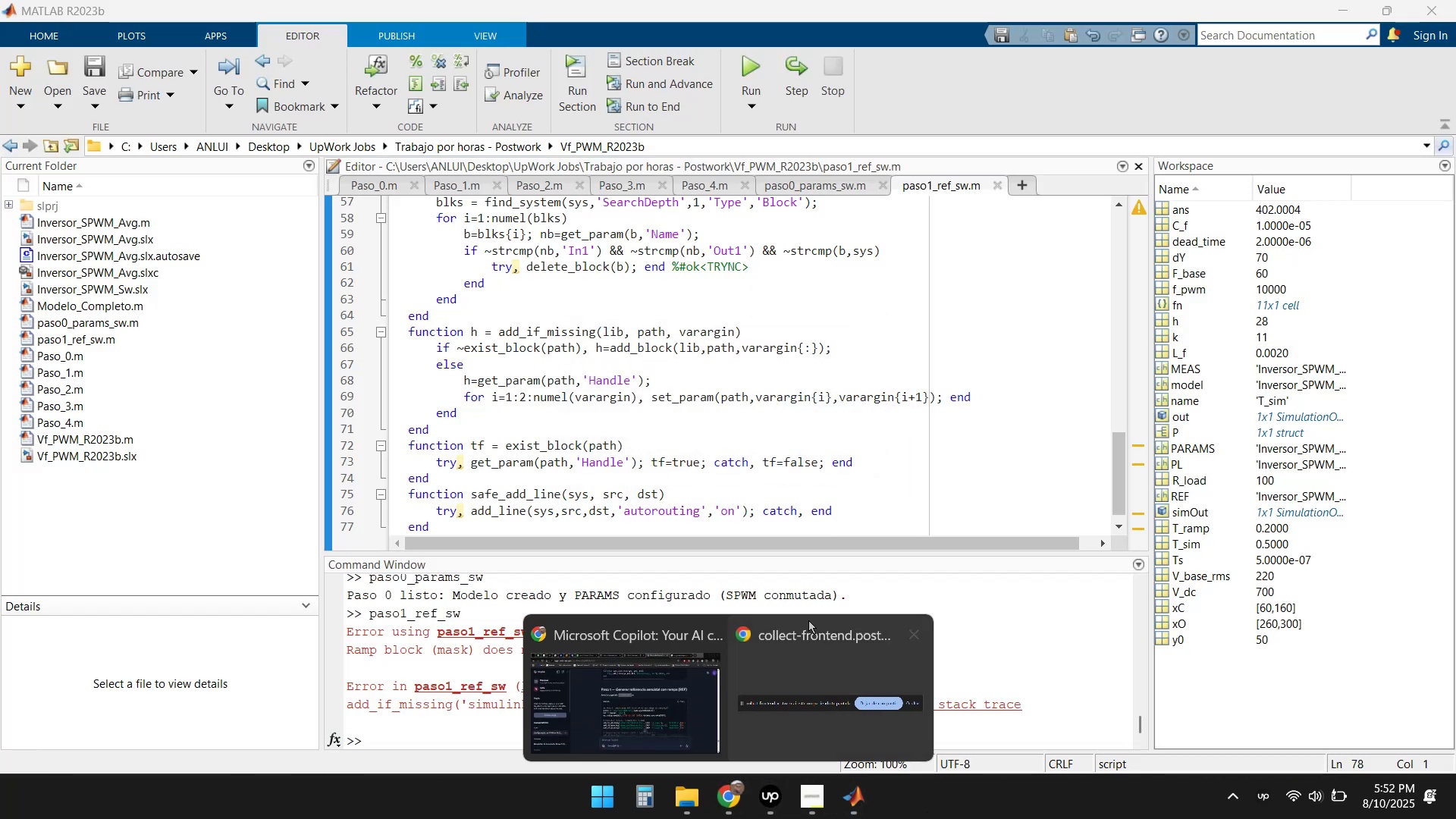 
left_click([605, 686])
 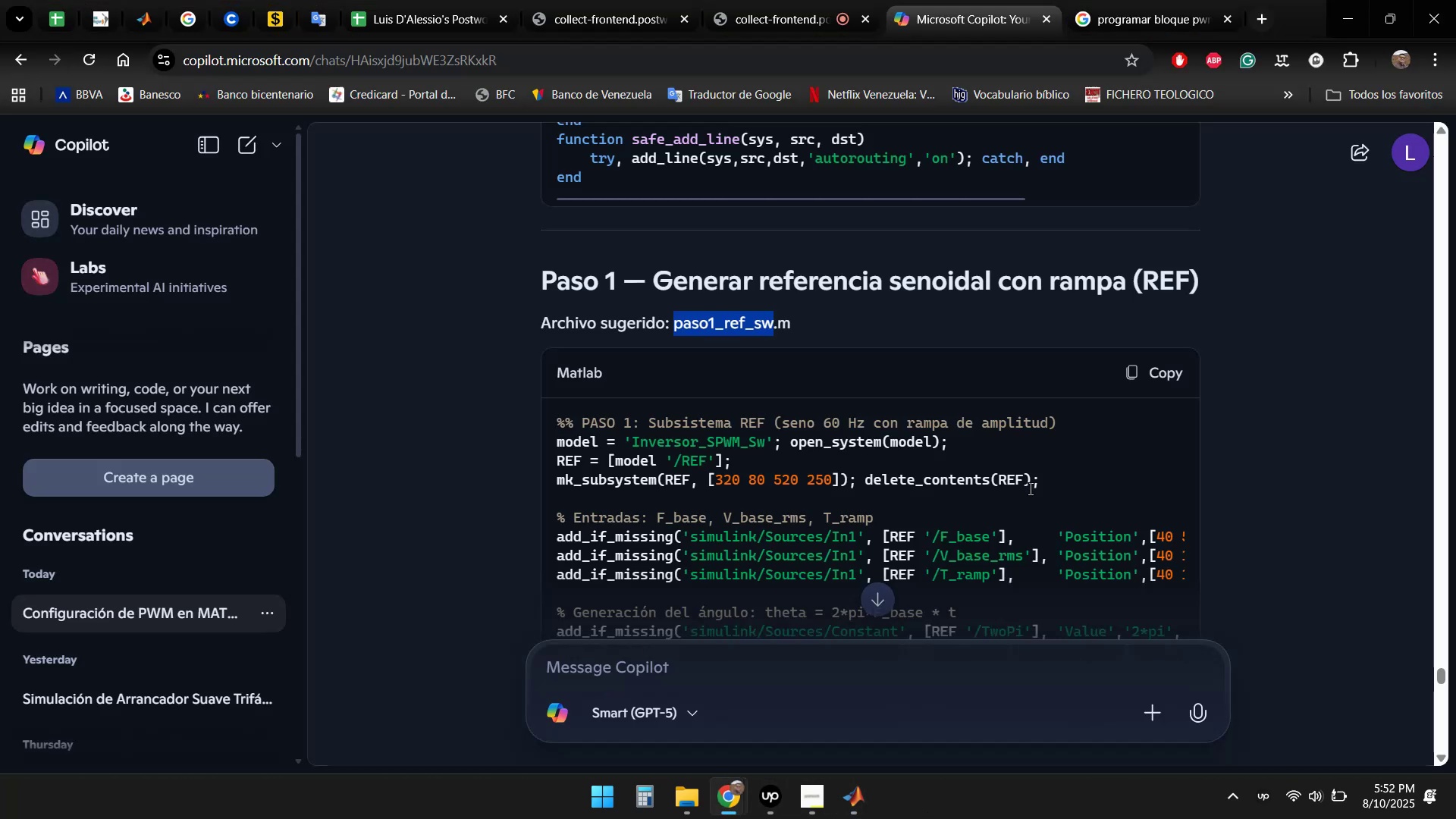 
scroll: coordinate [1307, 413], scroll_direction: down, amount: 18.0
 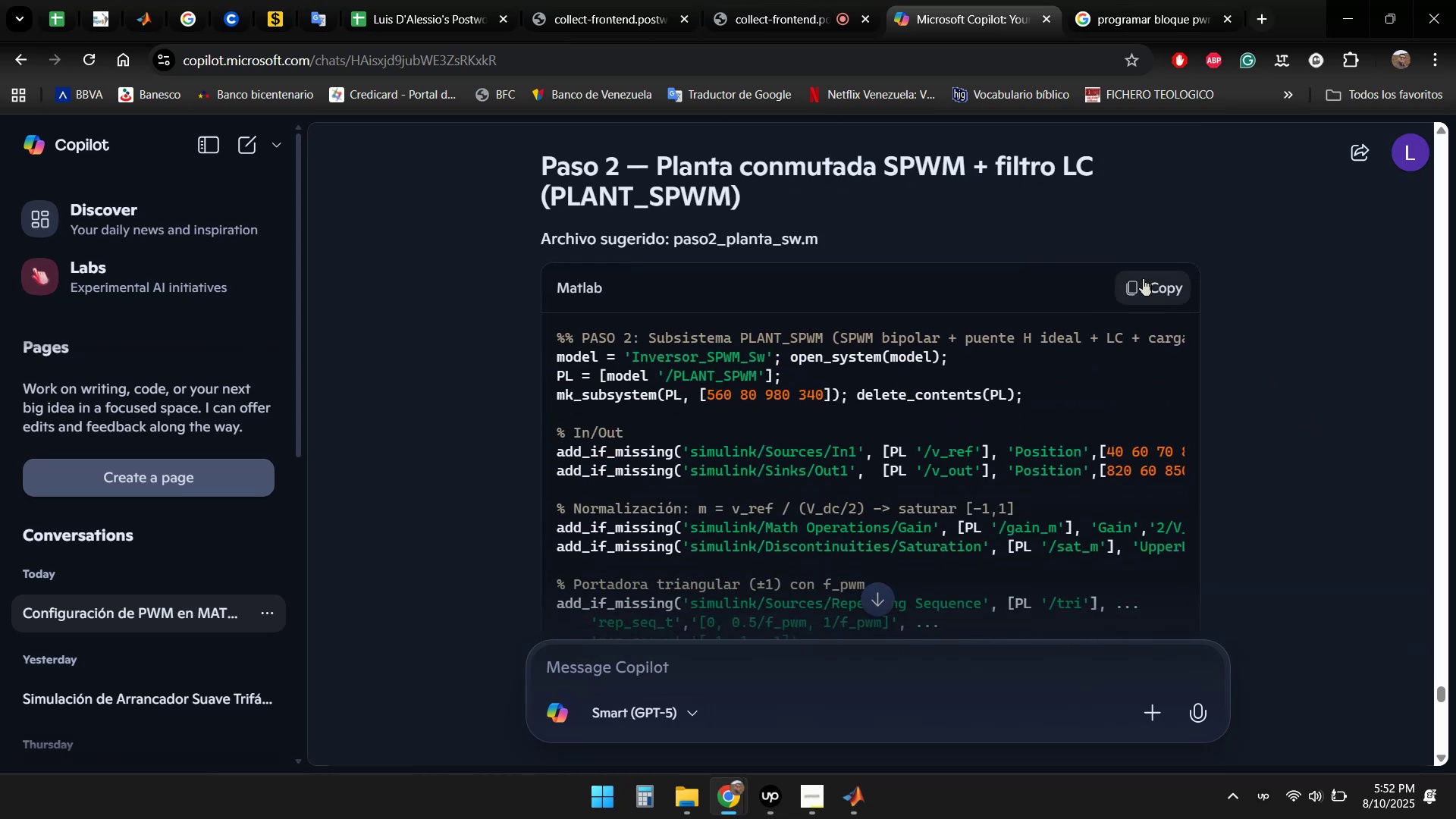 
left_click([1138, 279])
 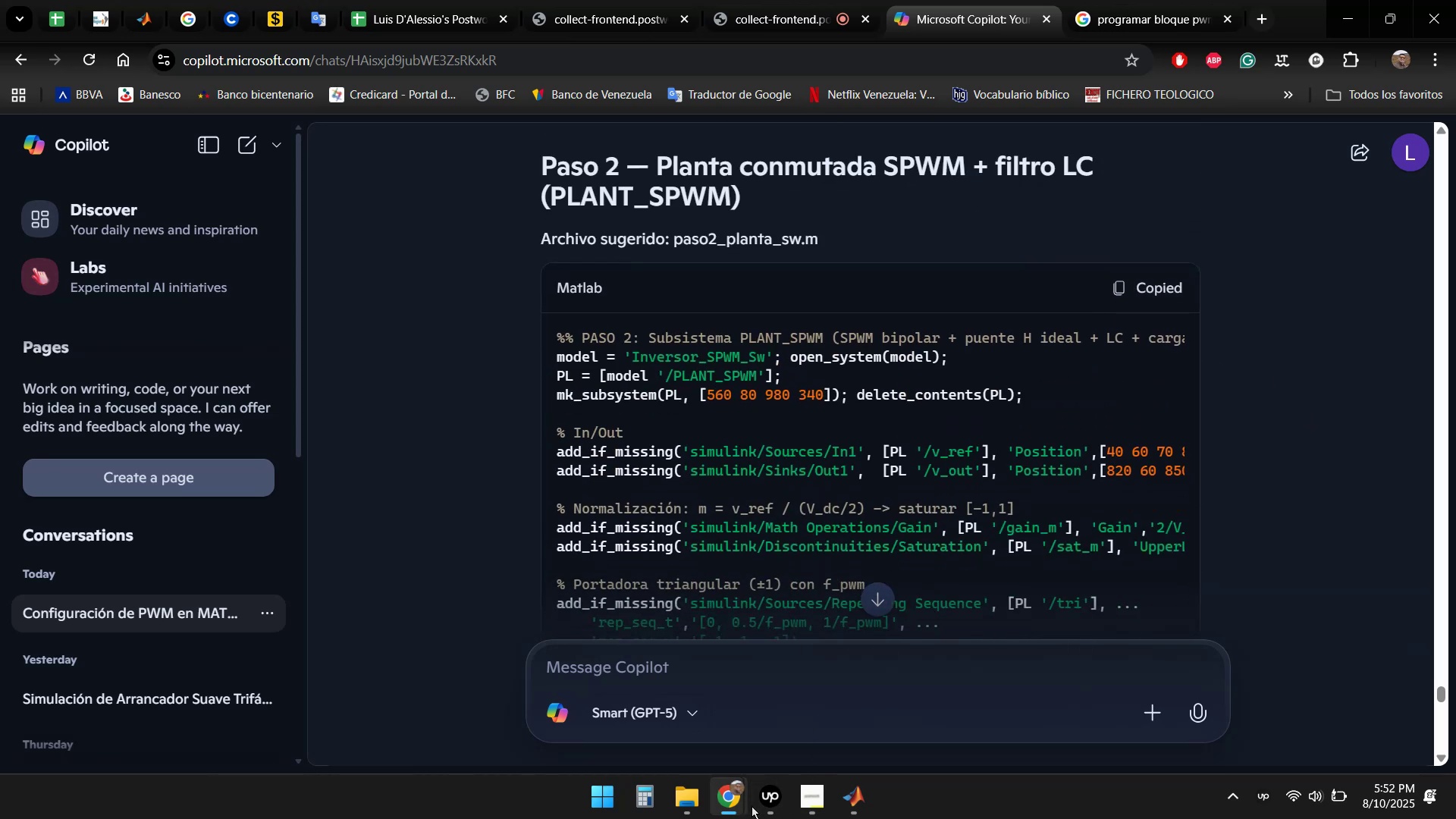 
left_click([851, 799])
 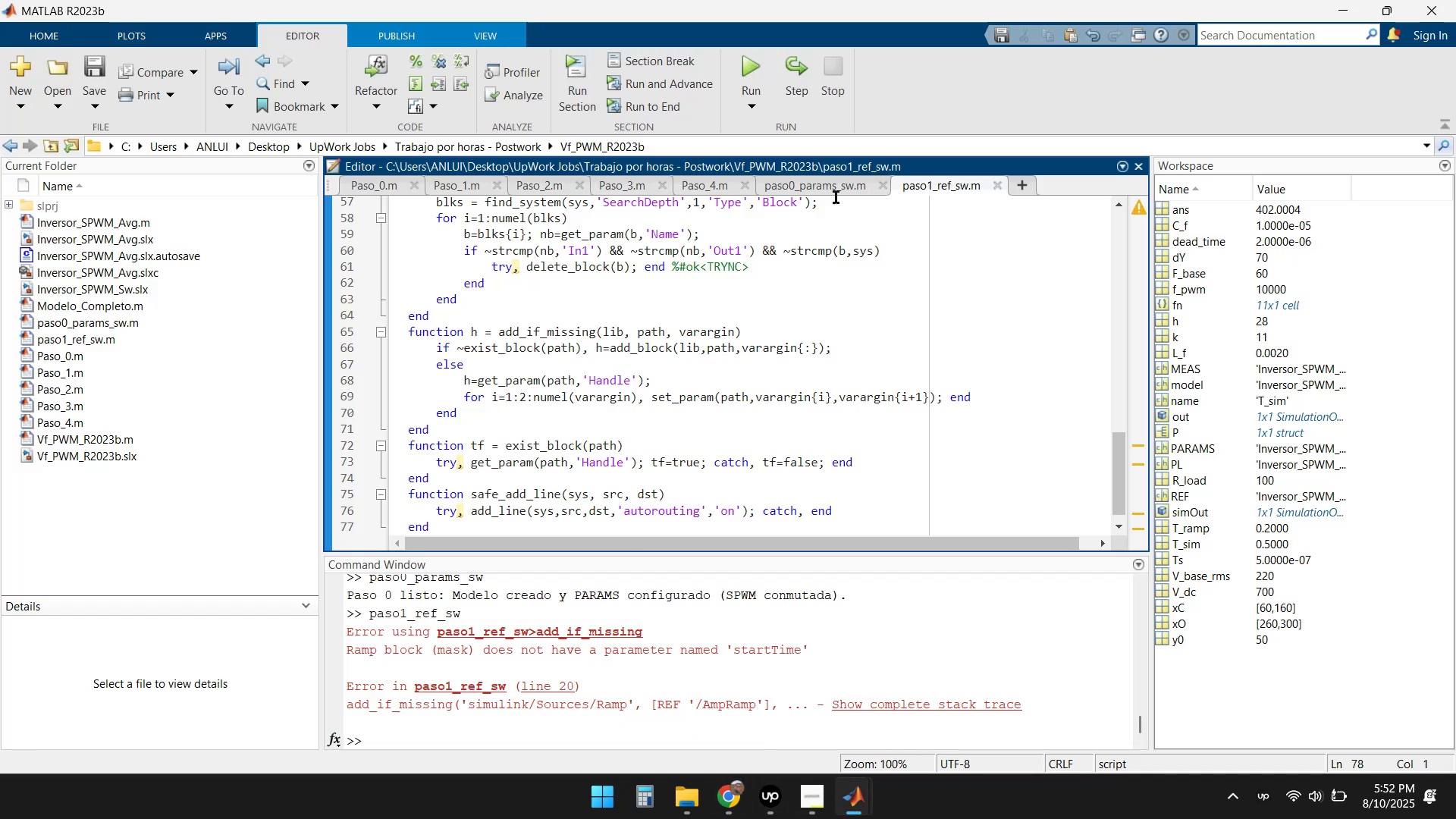 
left_click([1020, 184])
 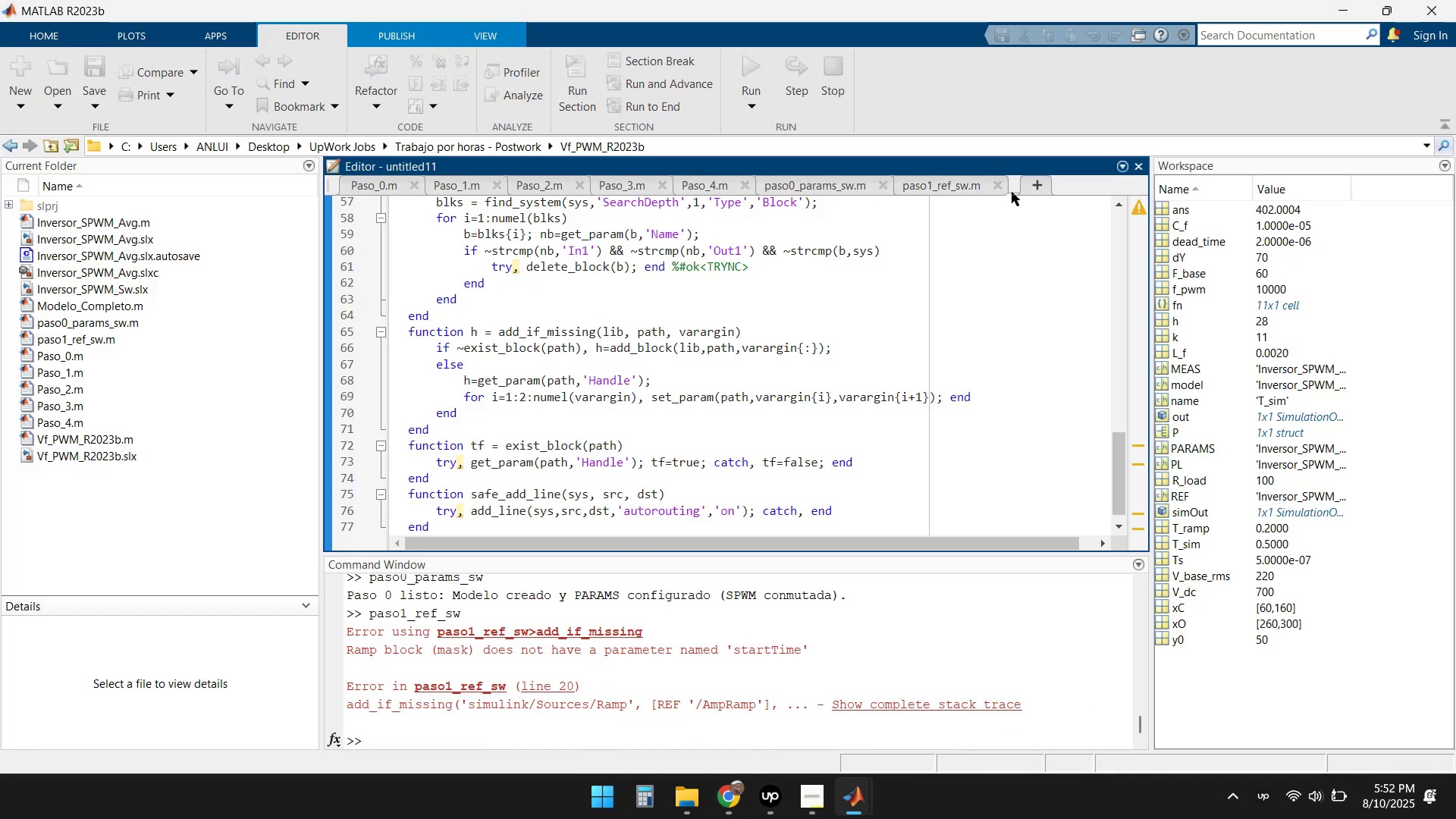 
key(Control+V)
 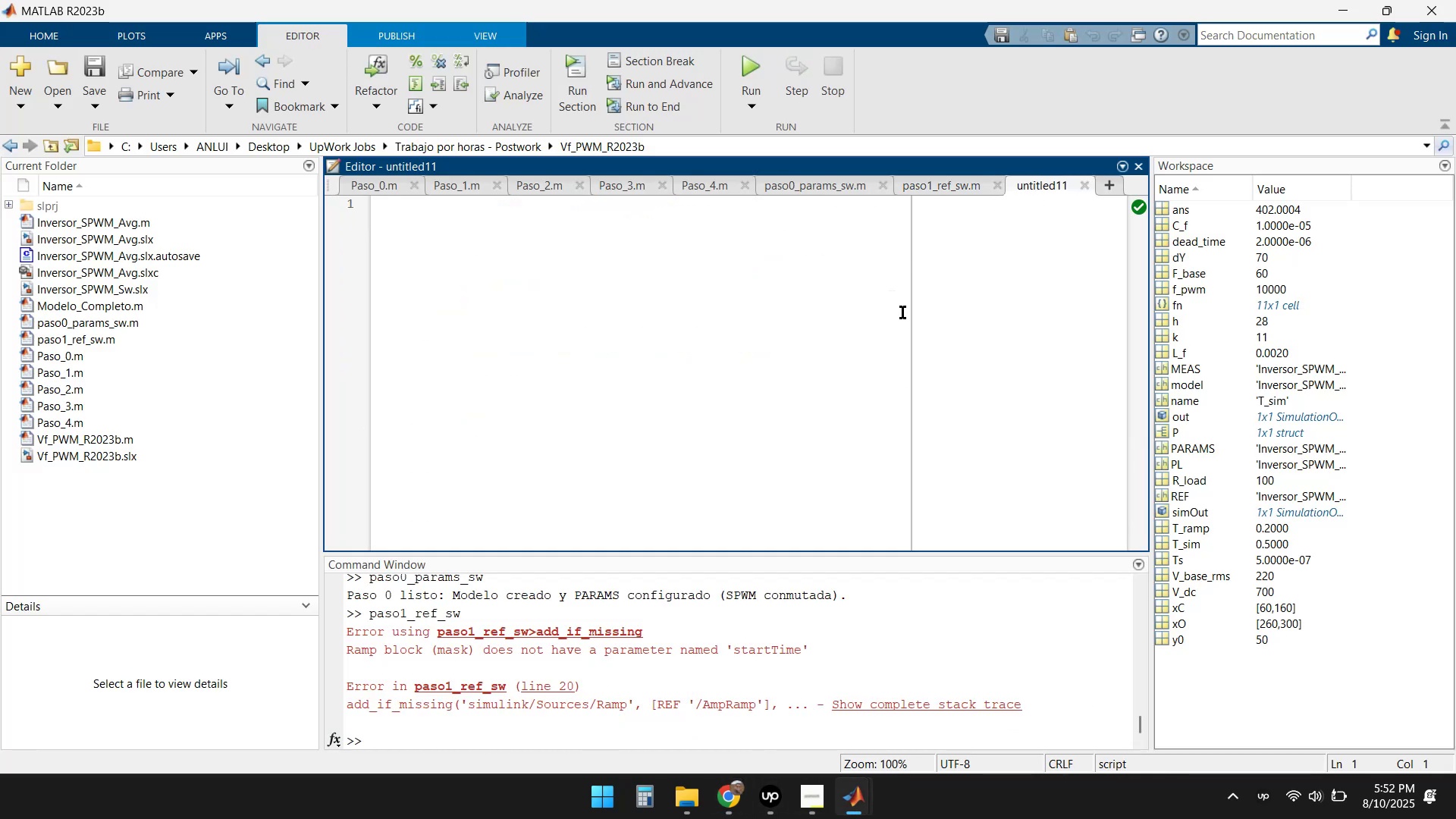 
key(Control+ControlLeft)
 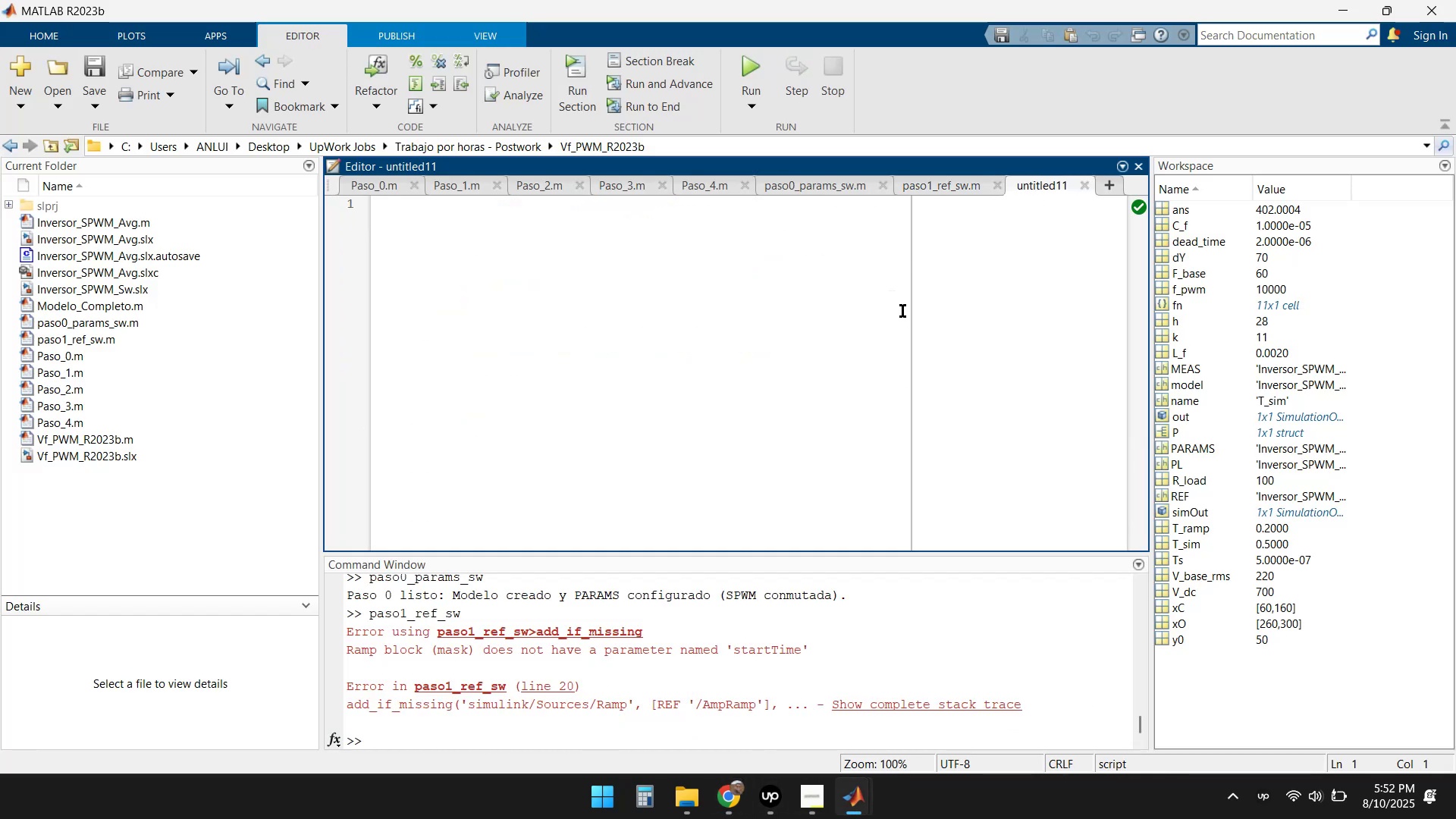 
key(Control+V)
 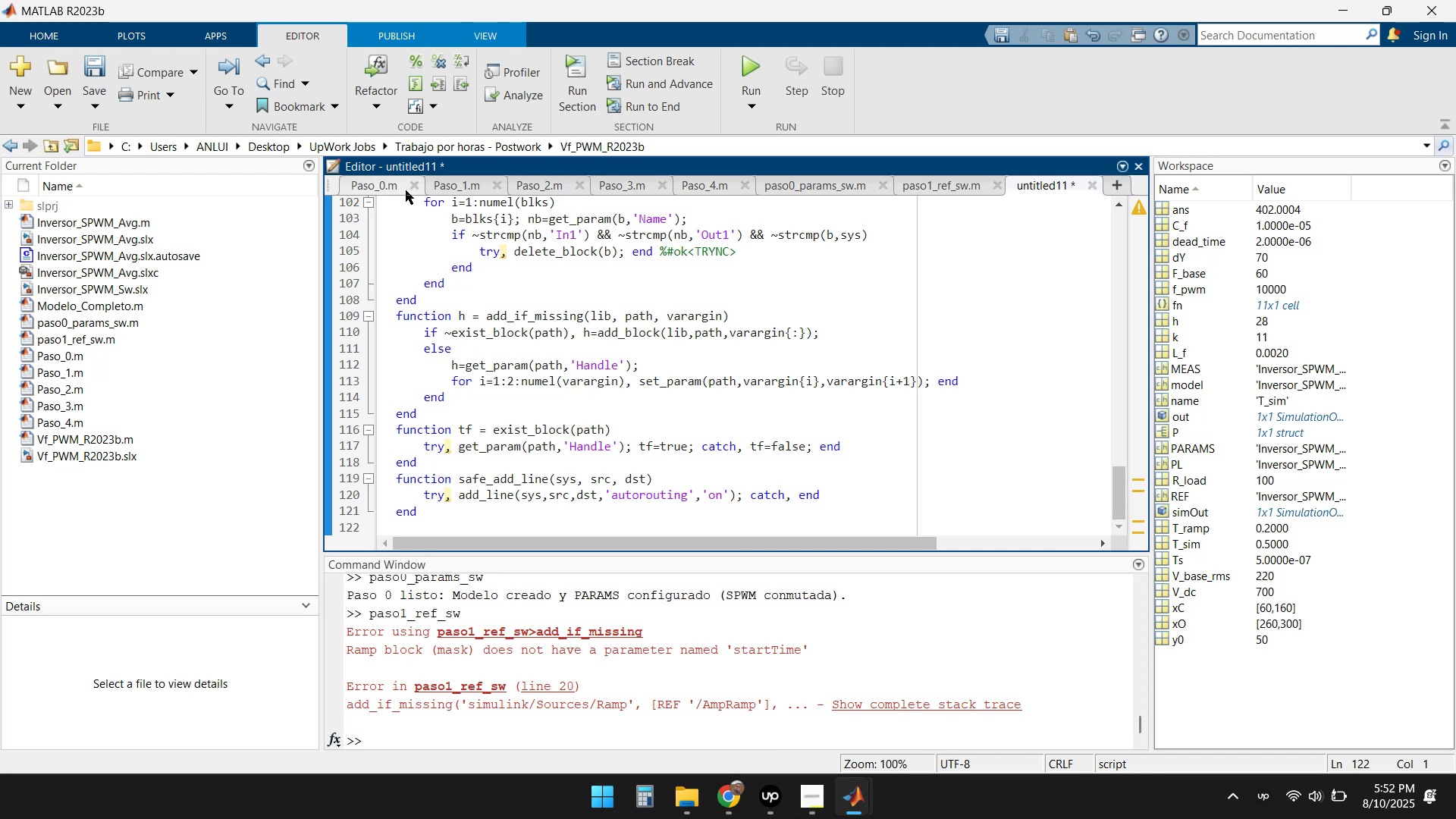 
left_click([417, 186])
 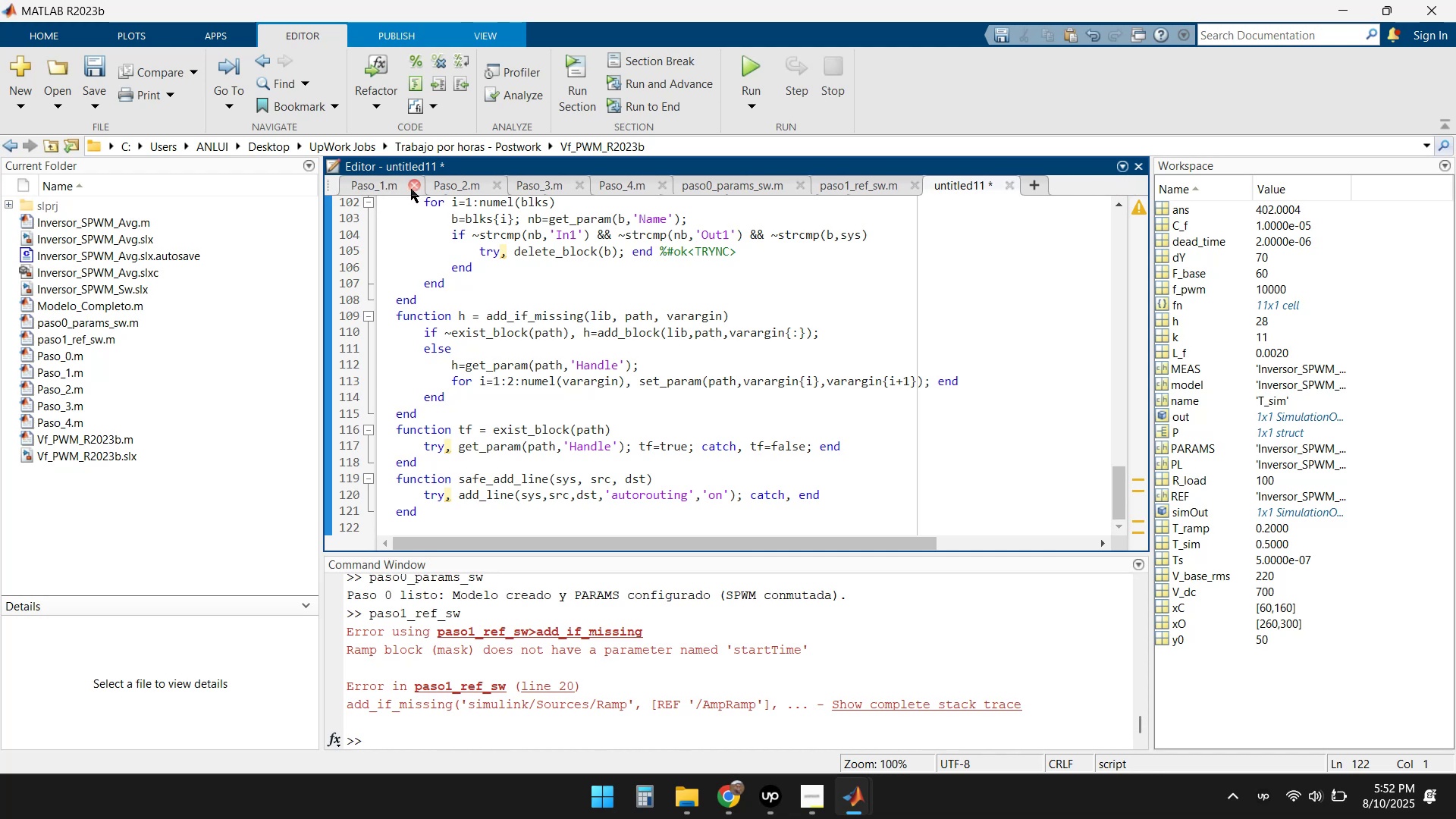 
left_click([413, 184])
 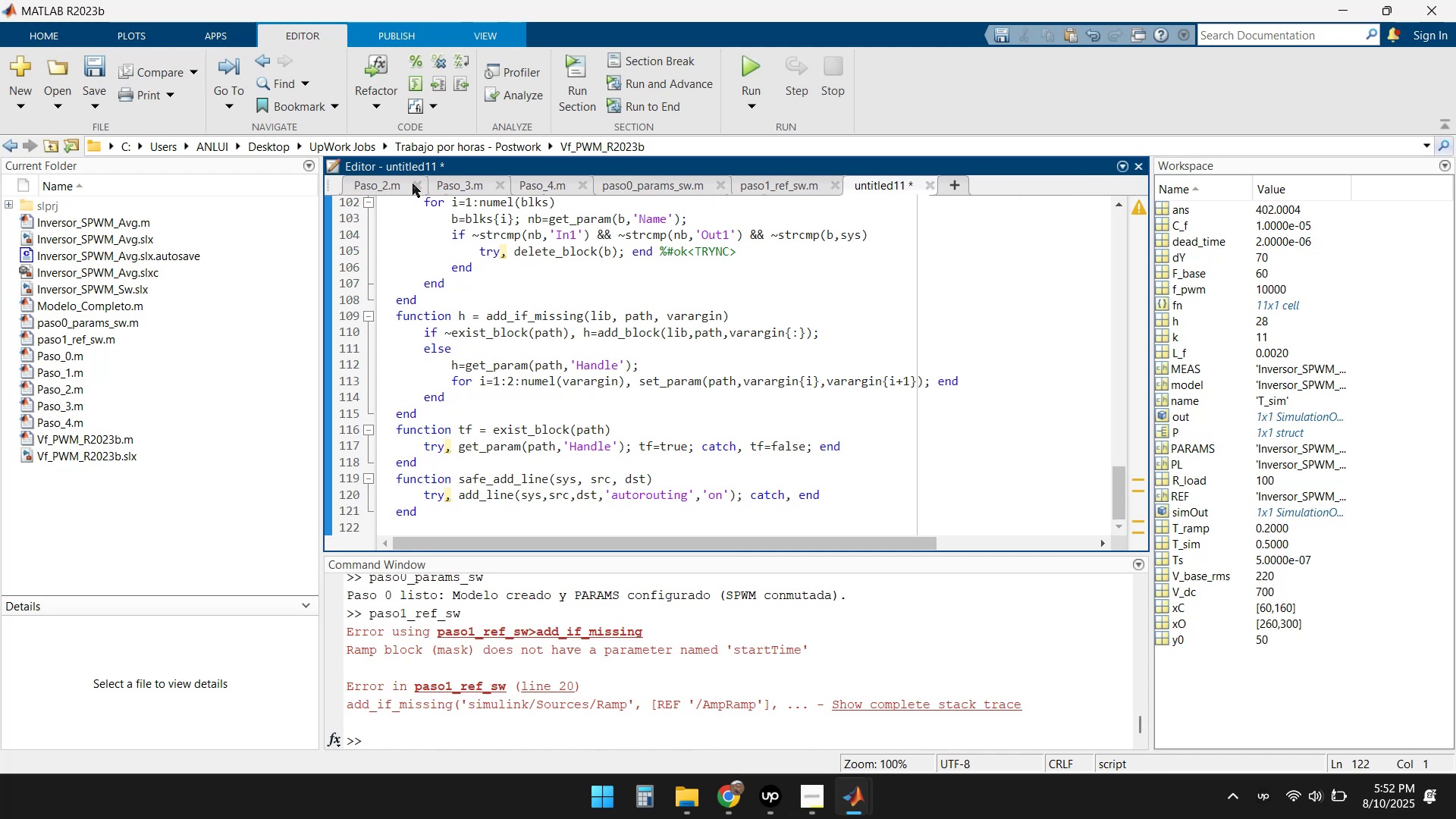 
left_click([413, 184])
 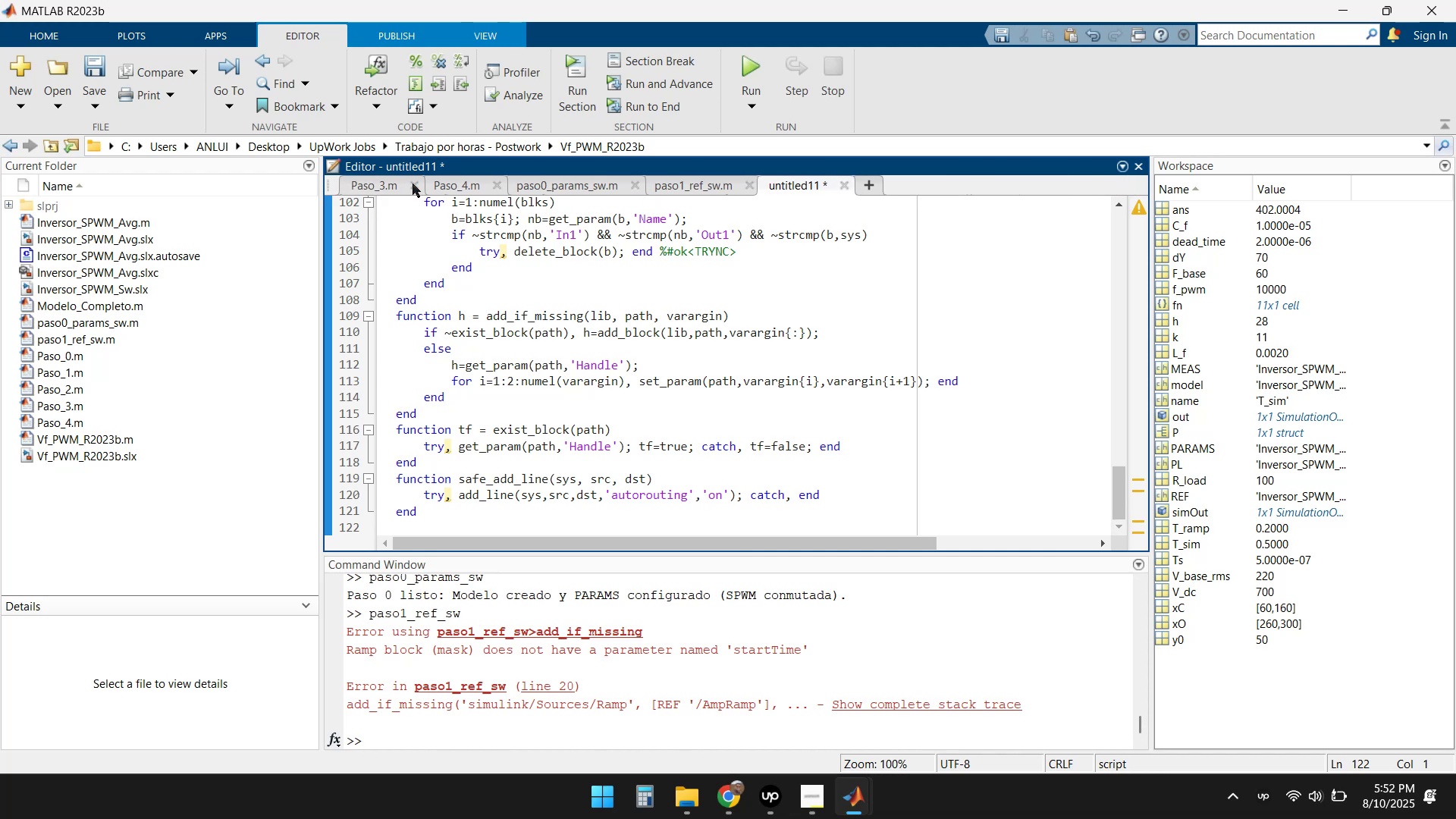 
left_click([413, 184])
 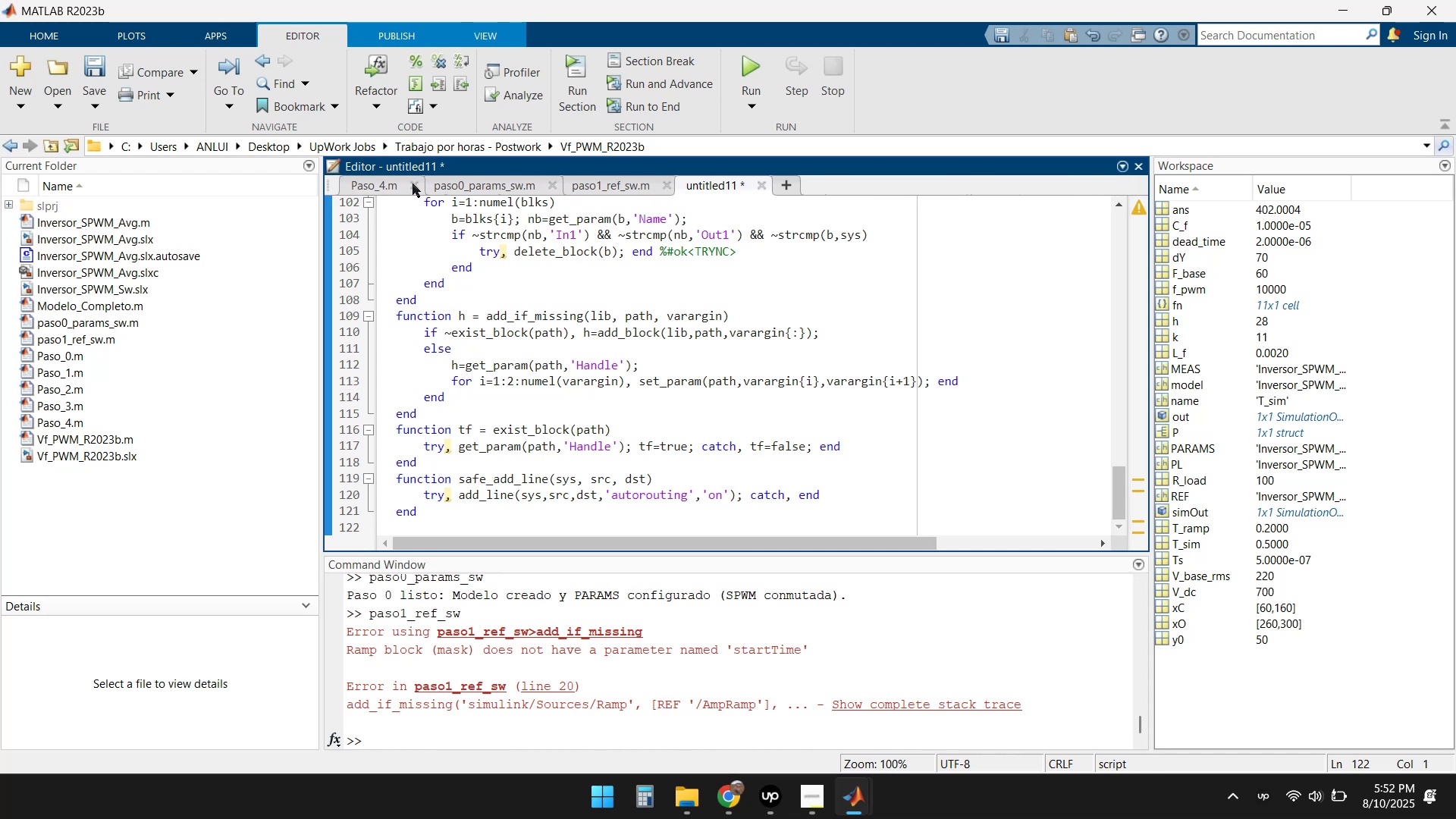 
left_click([413, 184])
 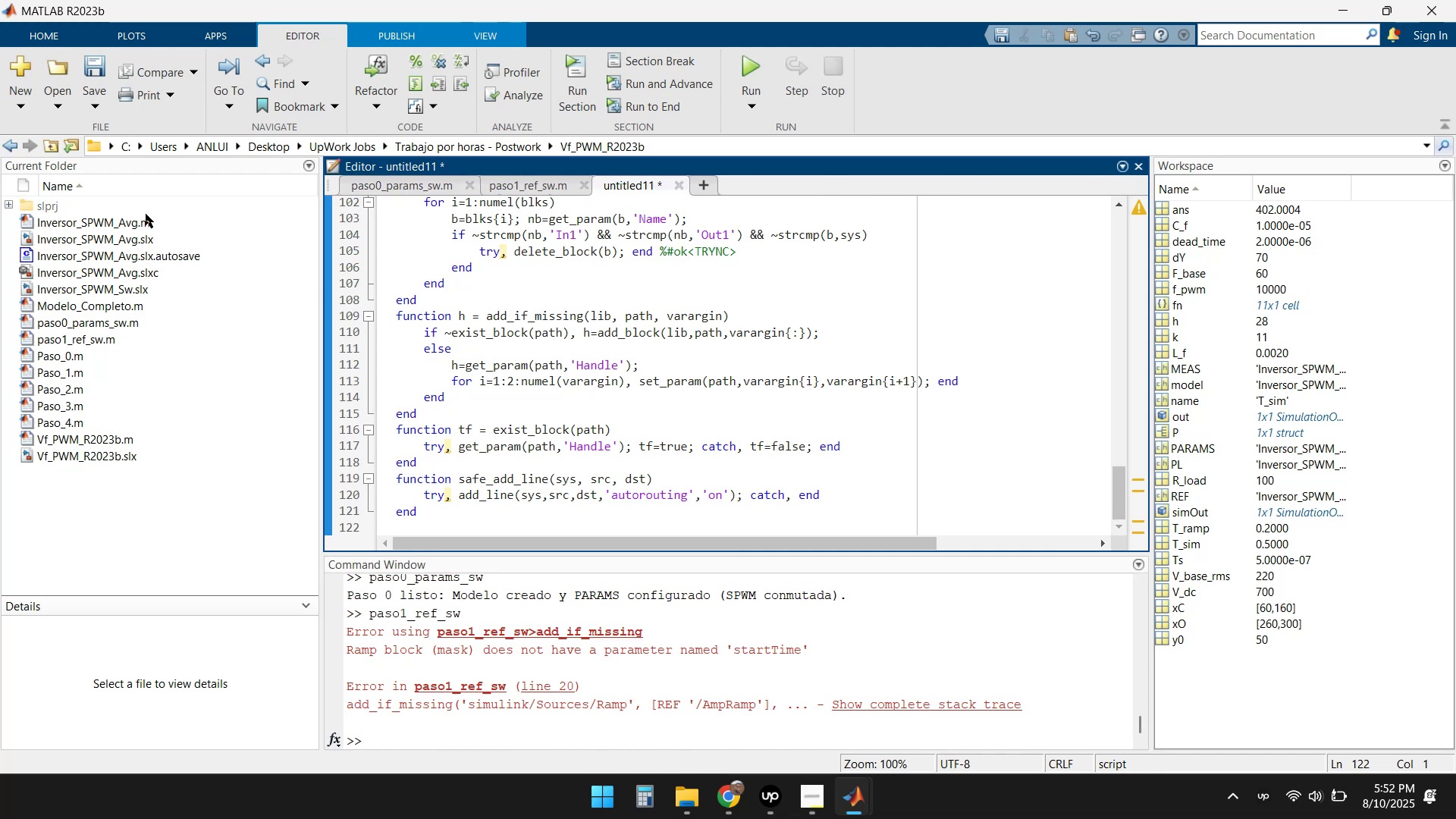 
left_click([735, 805])
 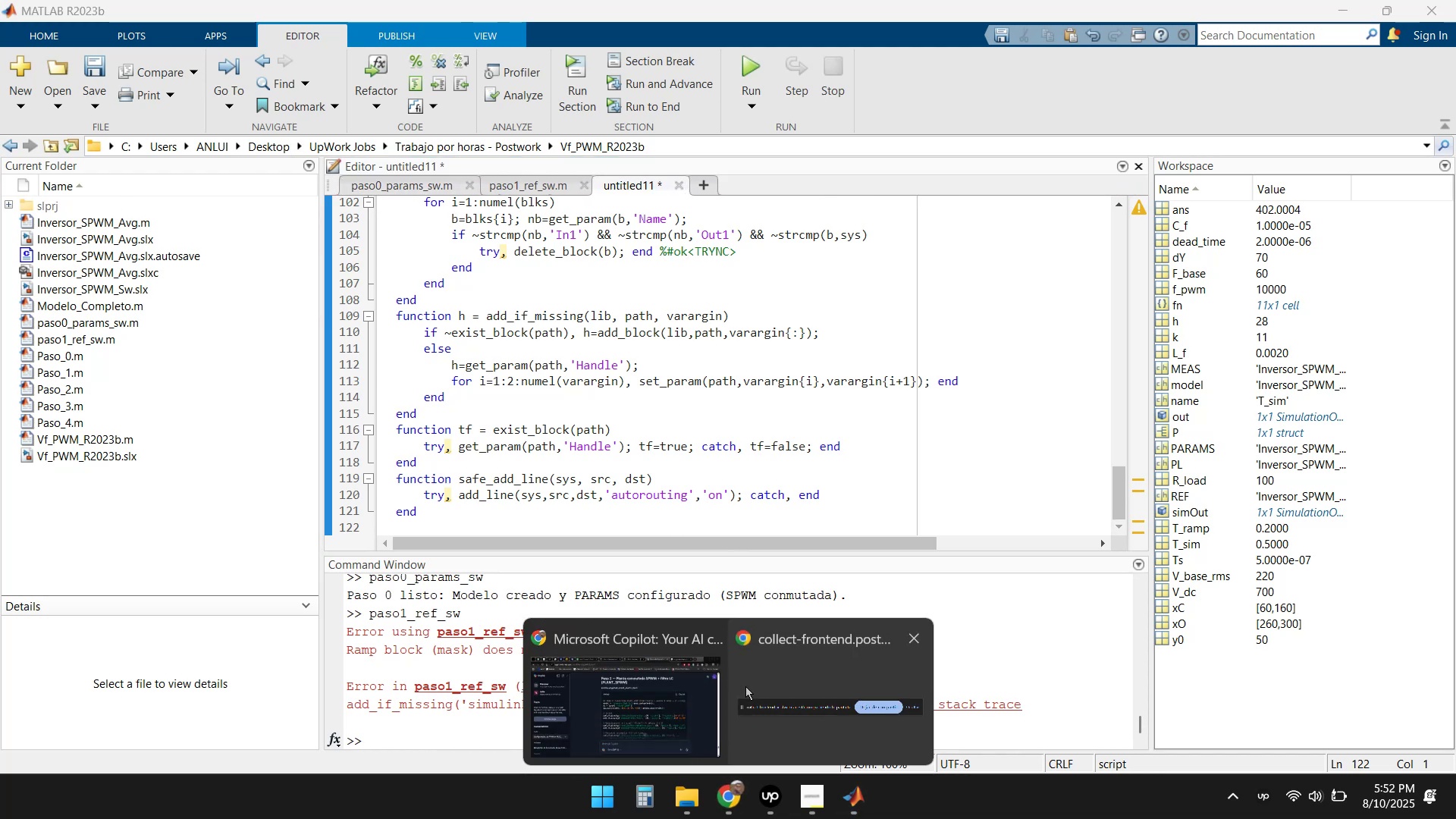 
left_click([628, 673])
 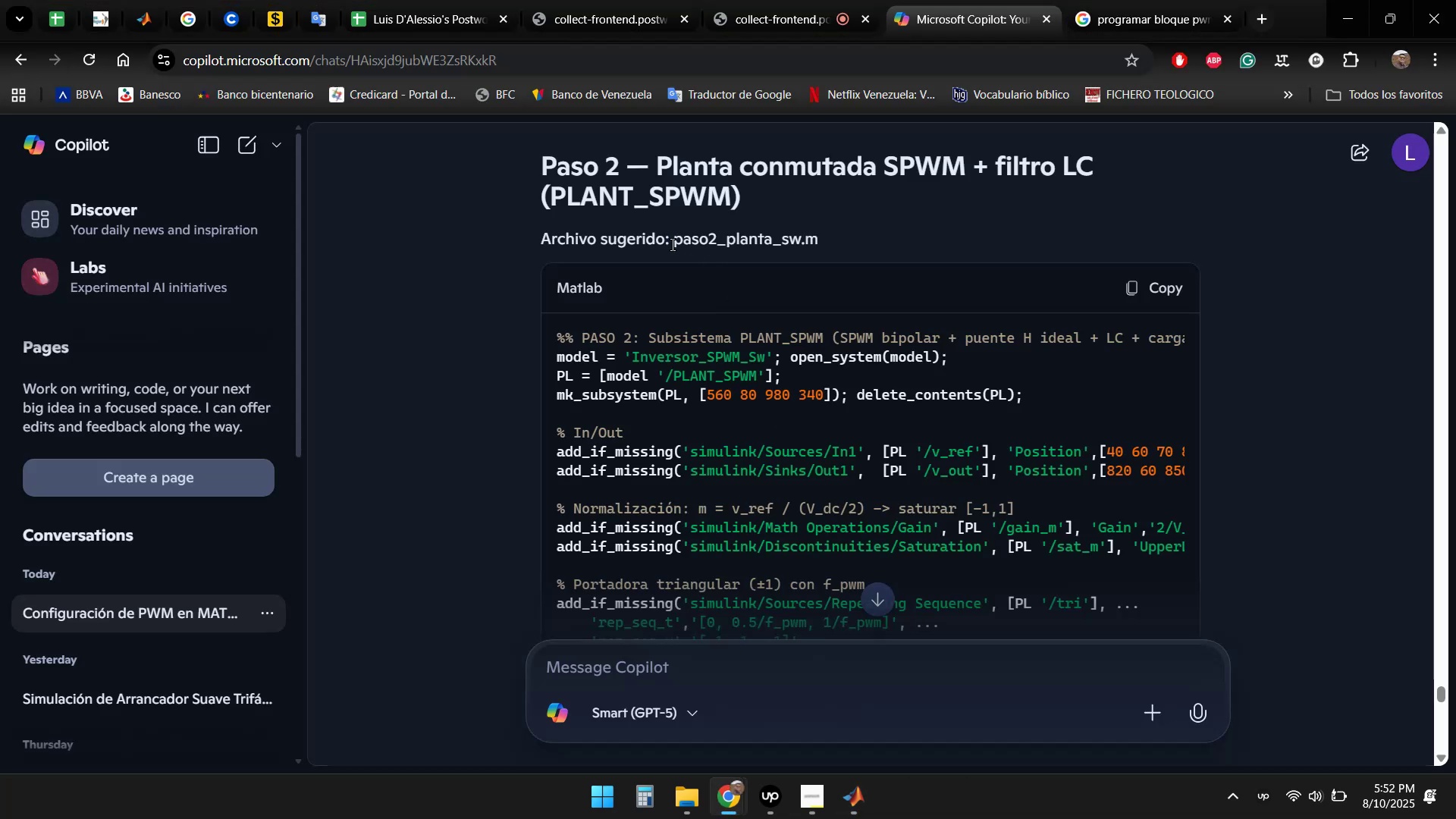 
left_click_drag(start_coordinate=[673, 235], to_coordinate=[797, 240])
 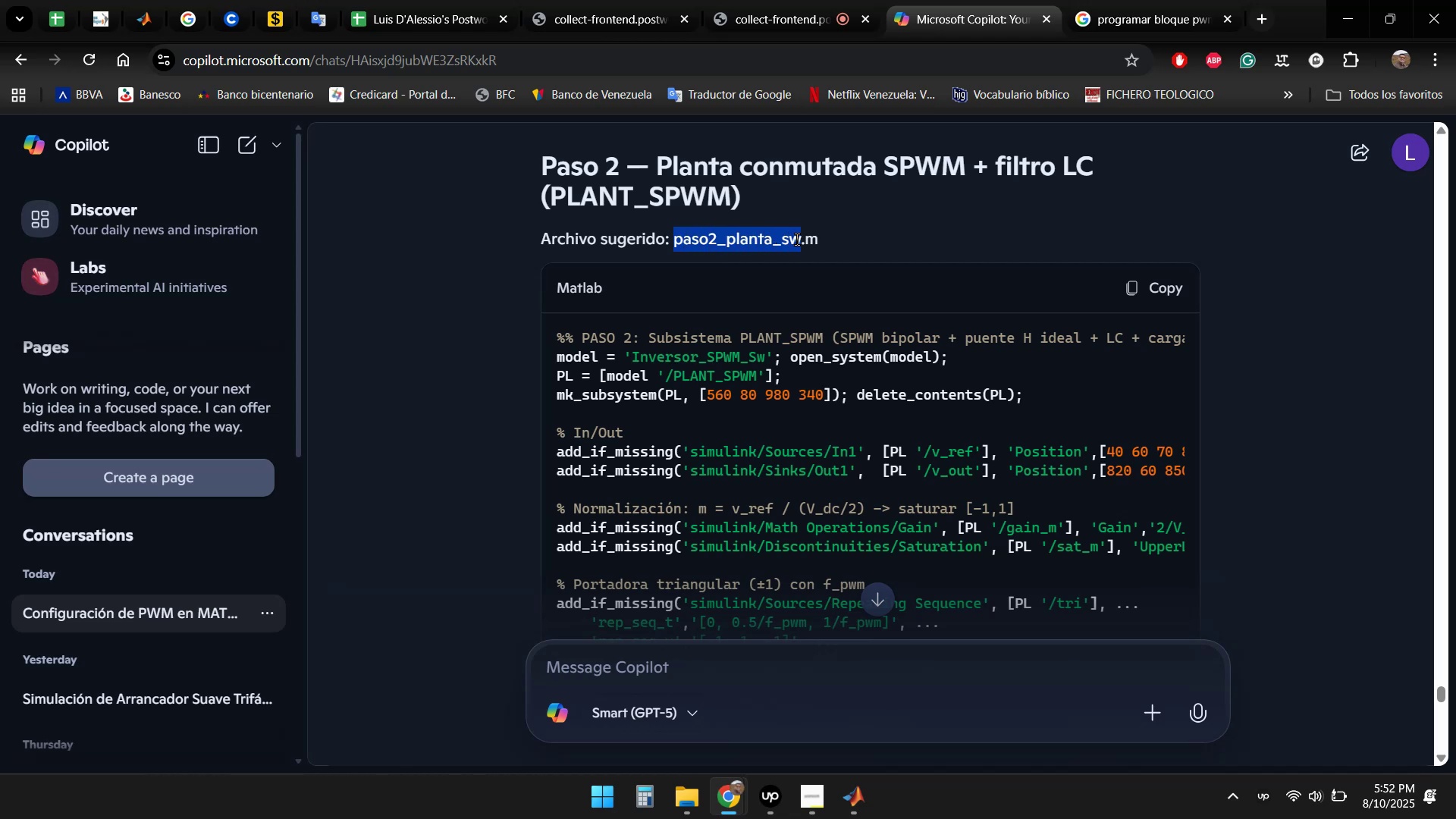 
key(Control+C)
 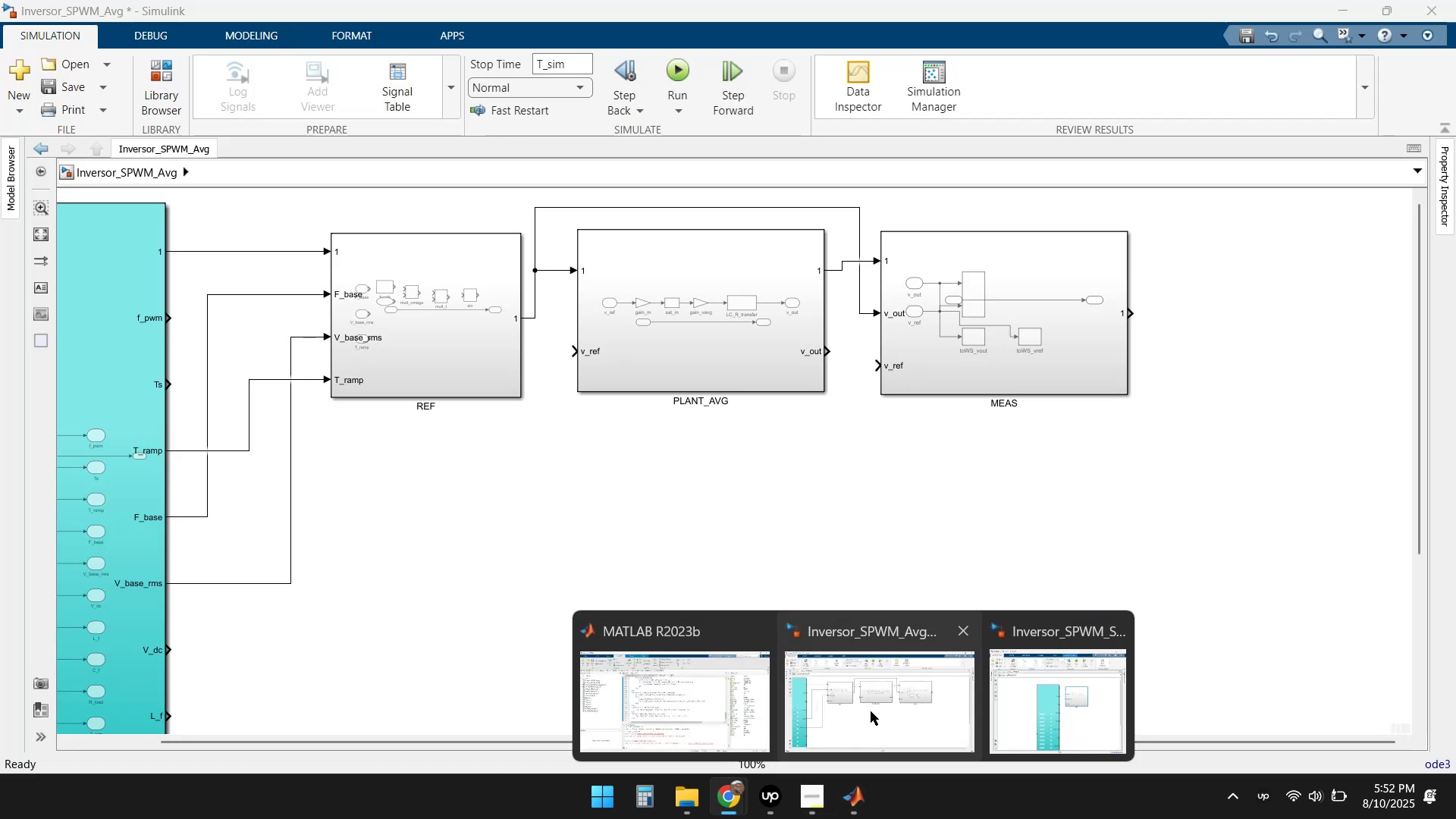 
left_click([665, 716])
 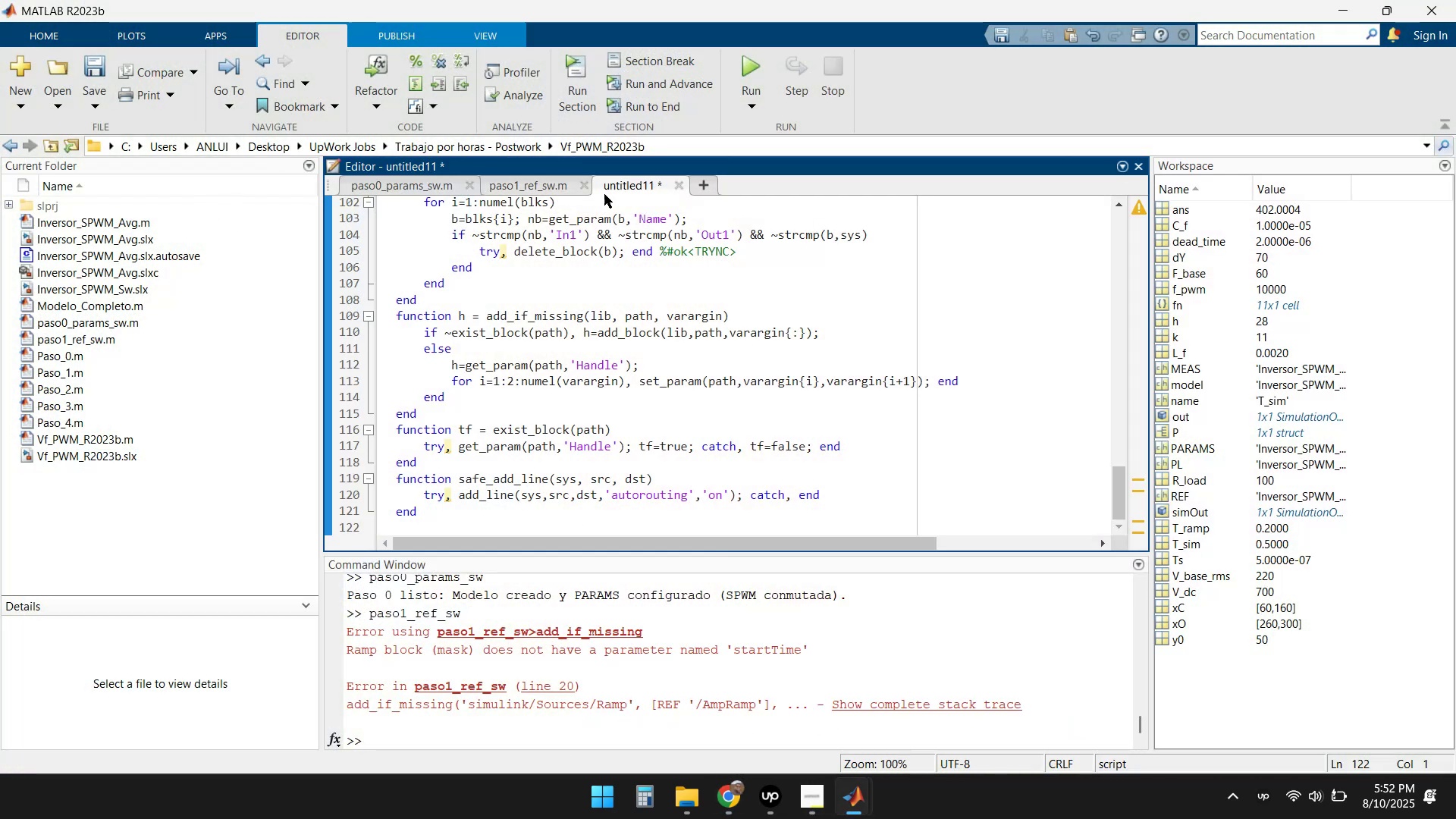 
left_click([97, 65])
 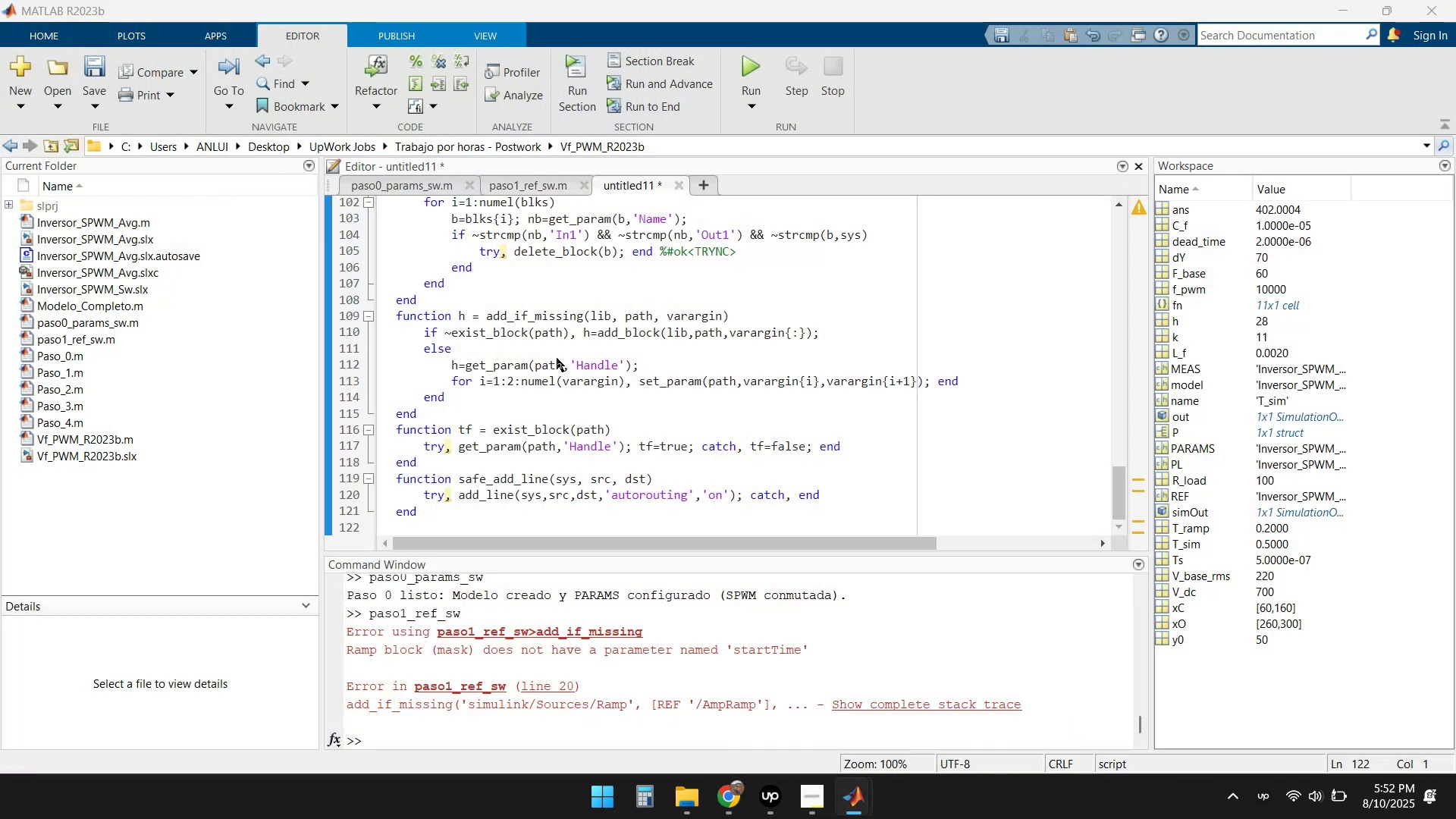 
key(Control+ControlLeft)
 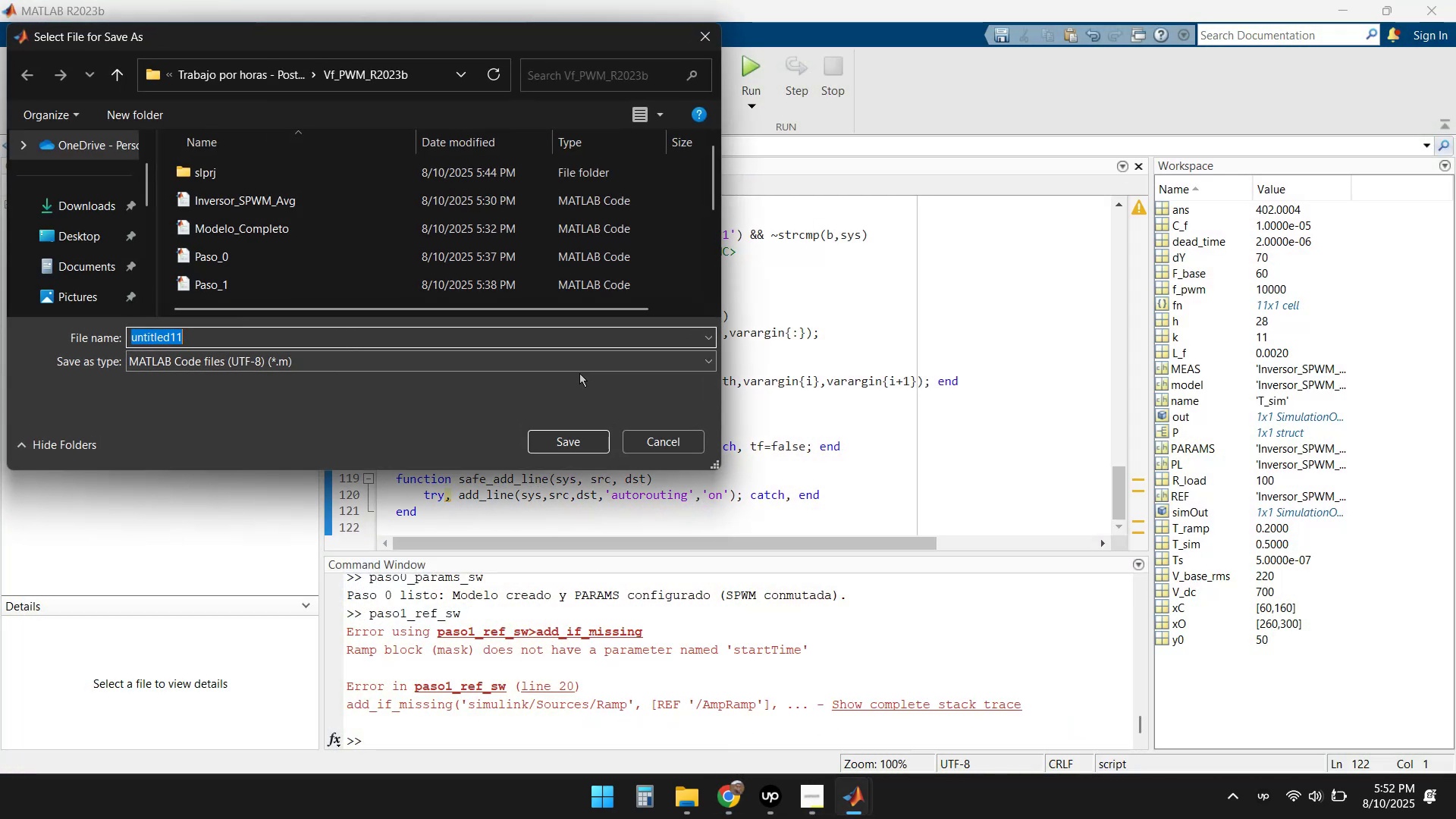 
key(Control+V)
 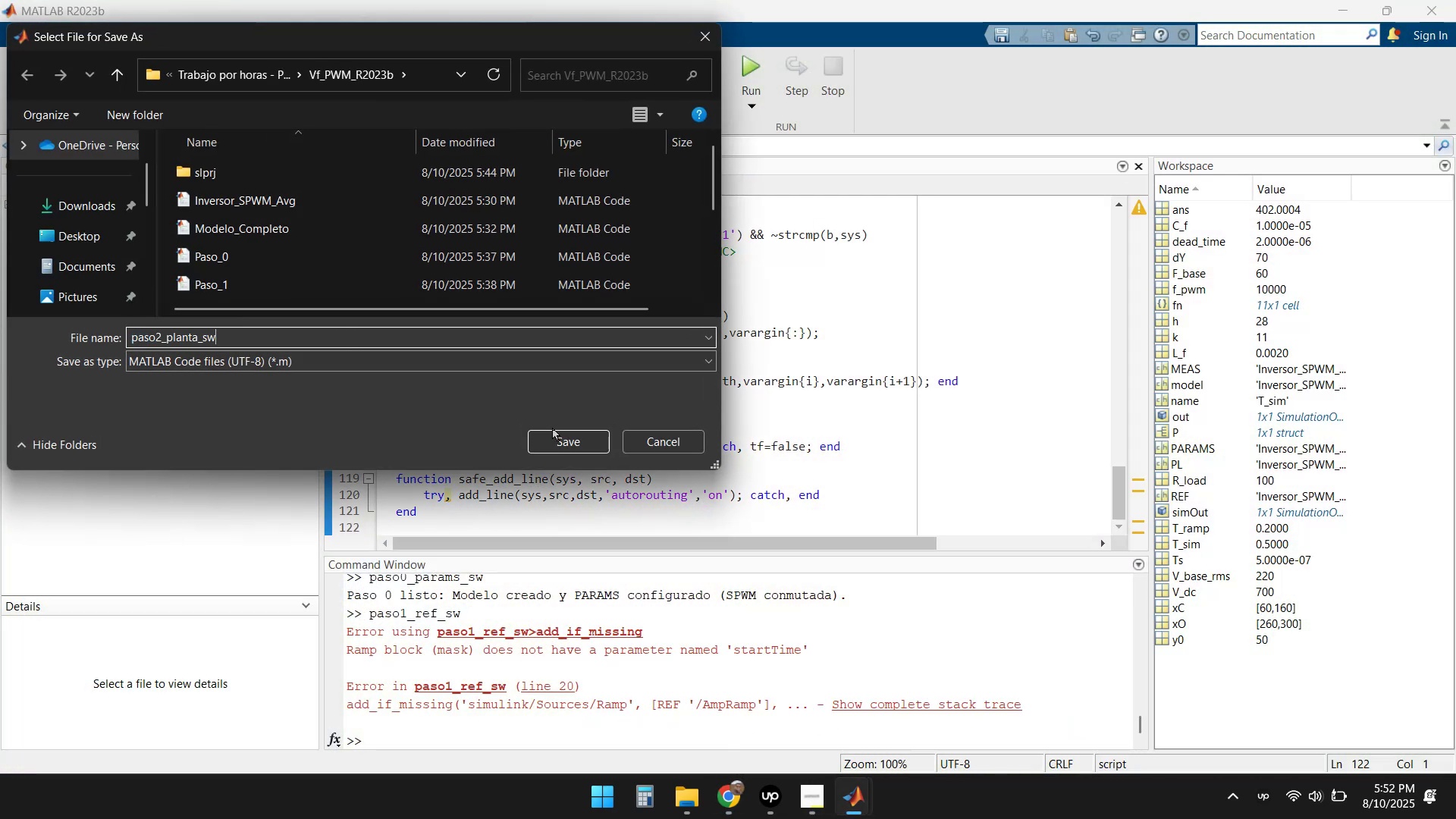 
left_click([552, 440])
 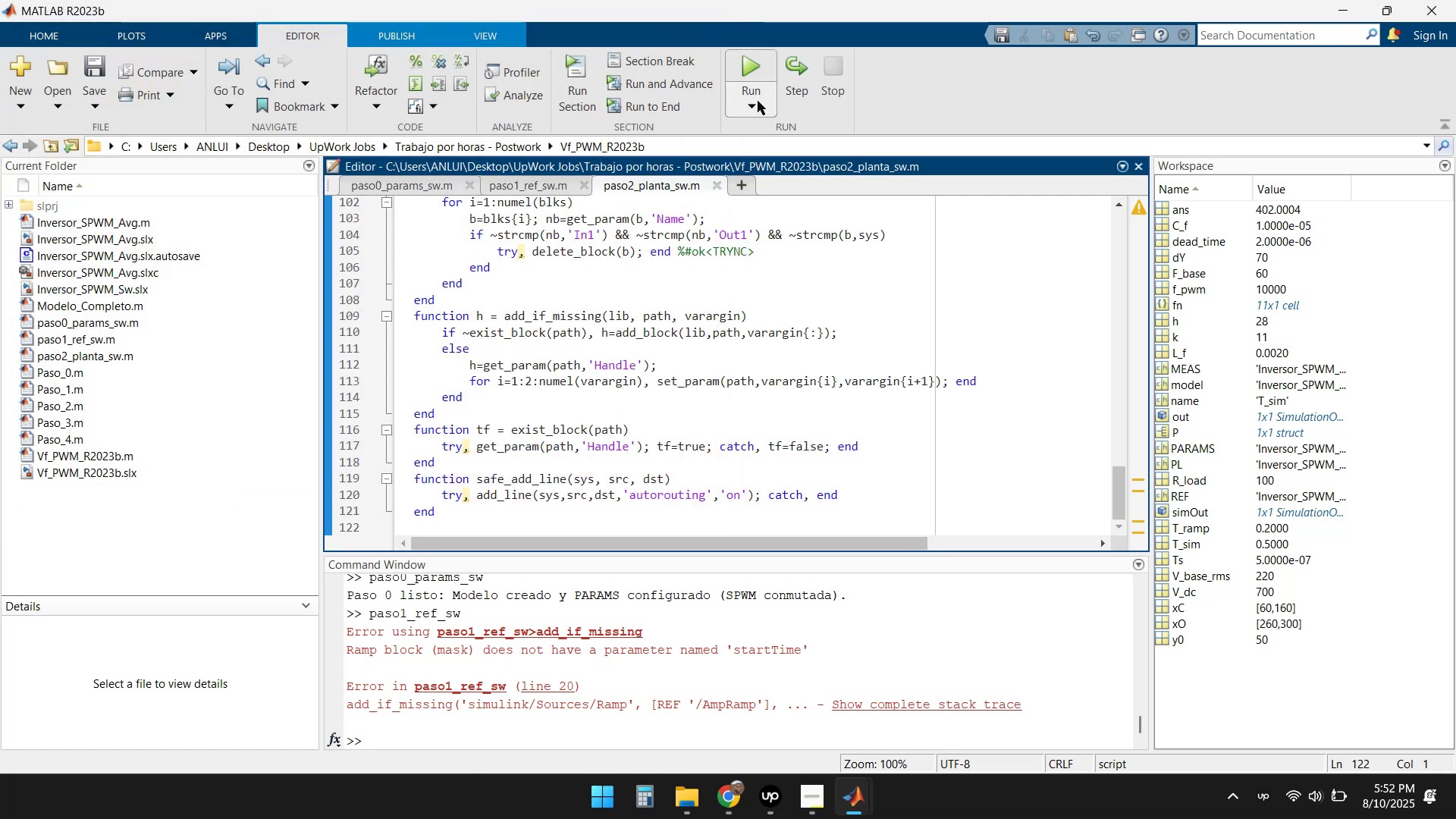 
left_click([750, 68])
 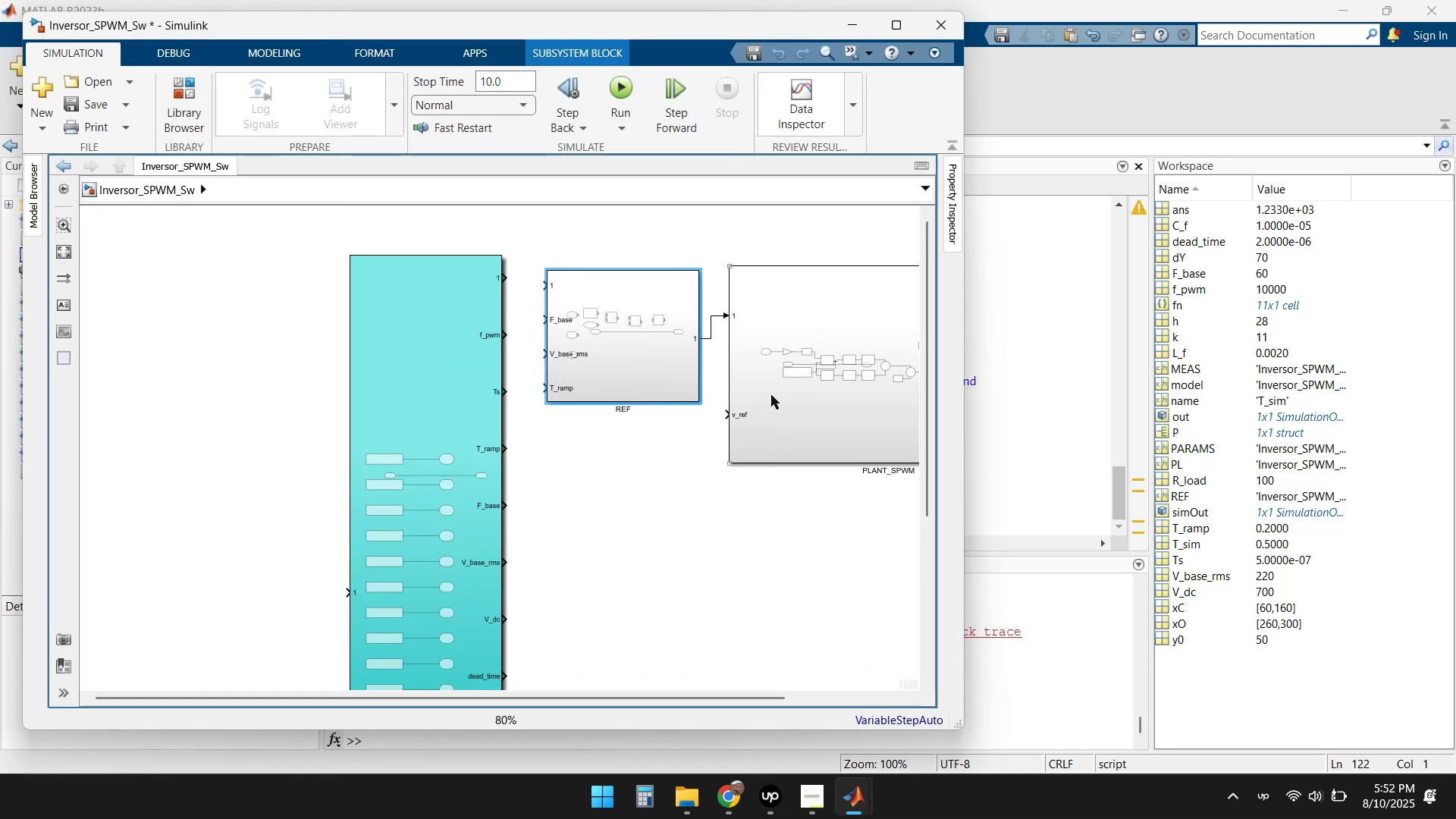 
scroll: coordinate [754, 378], scroll_direction: down, amount: 2.0
 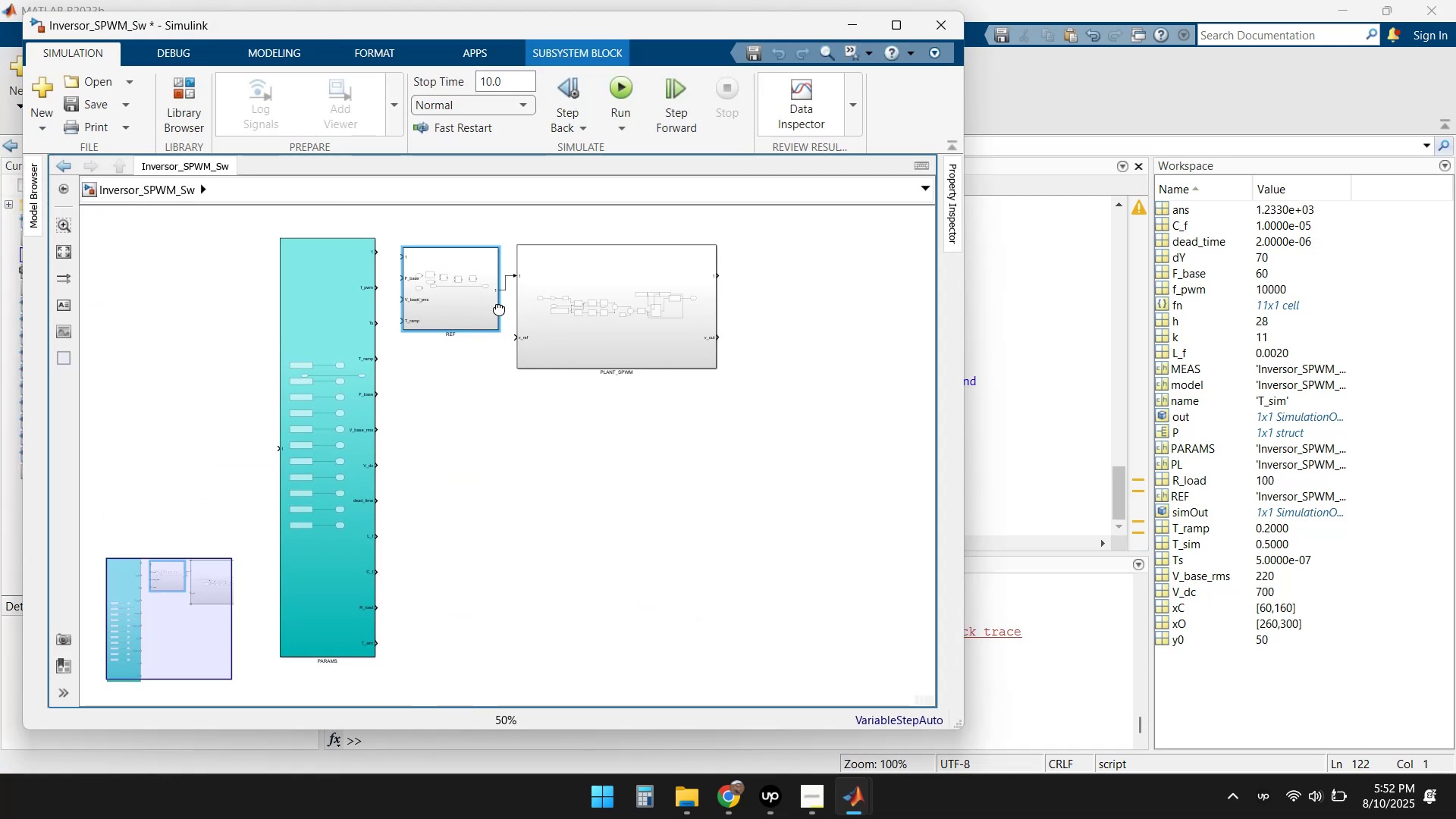 
scroll: coordinate [593, 328], scroll_direction: up, amount: 4.0
 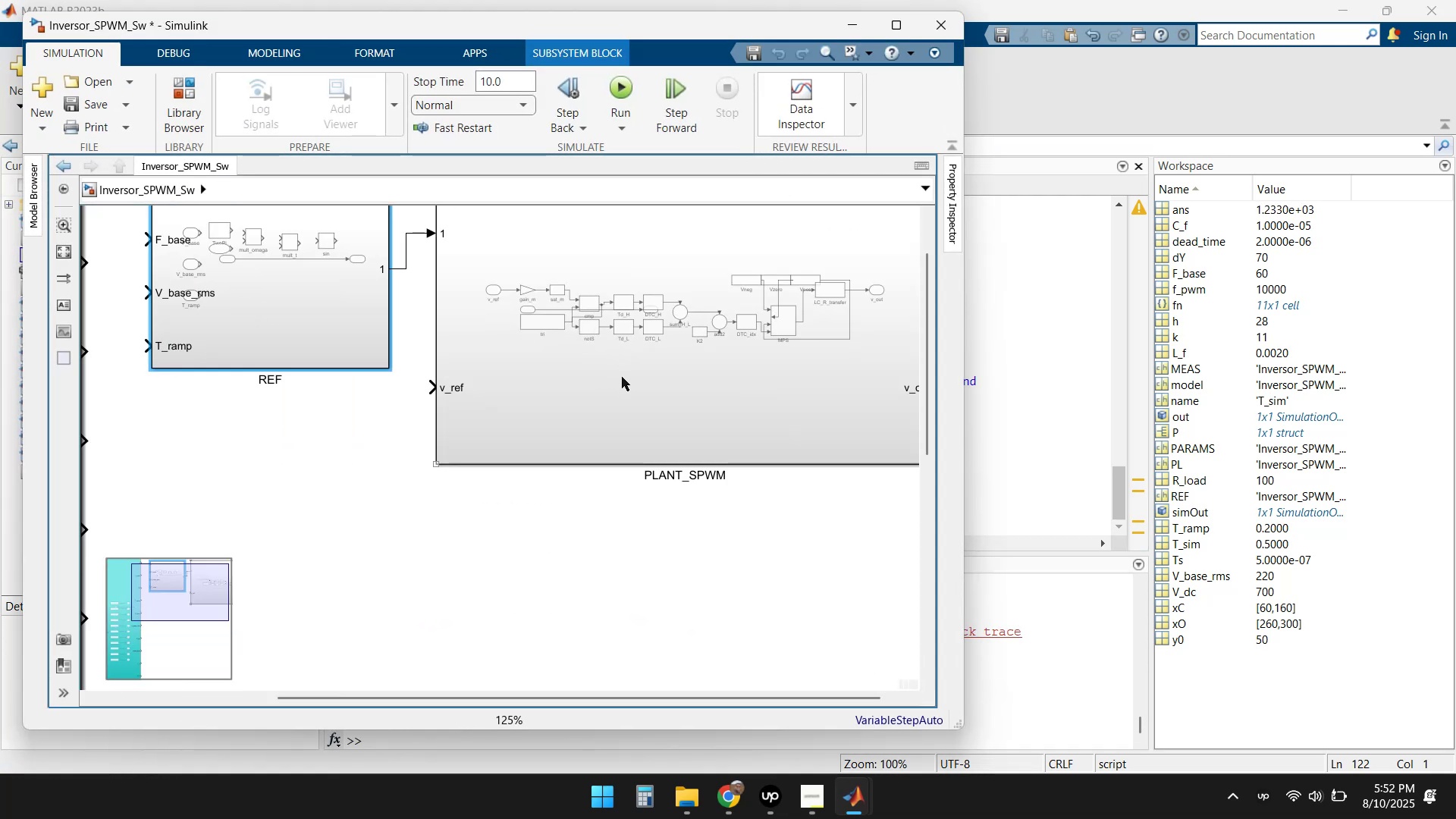 
double_click([623, 377])
 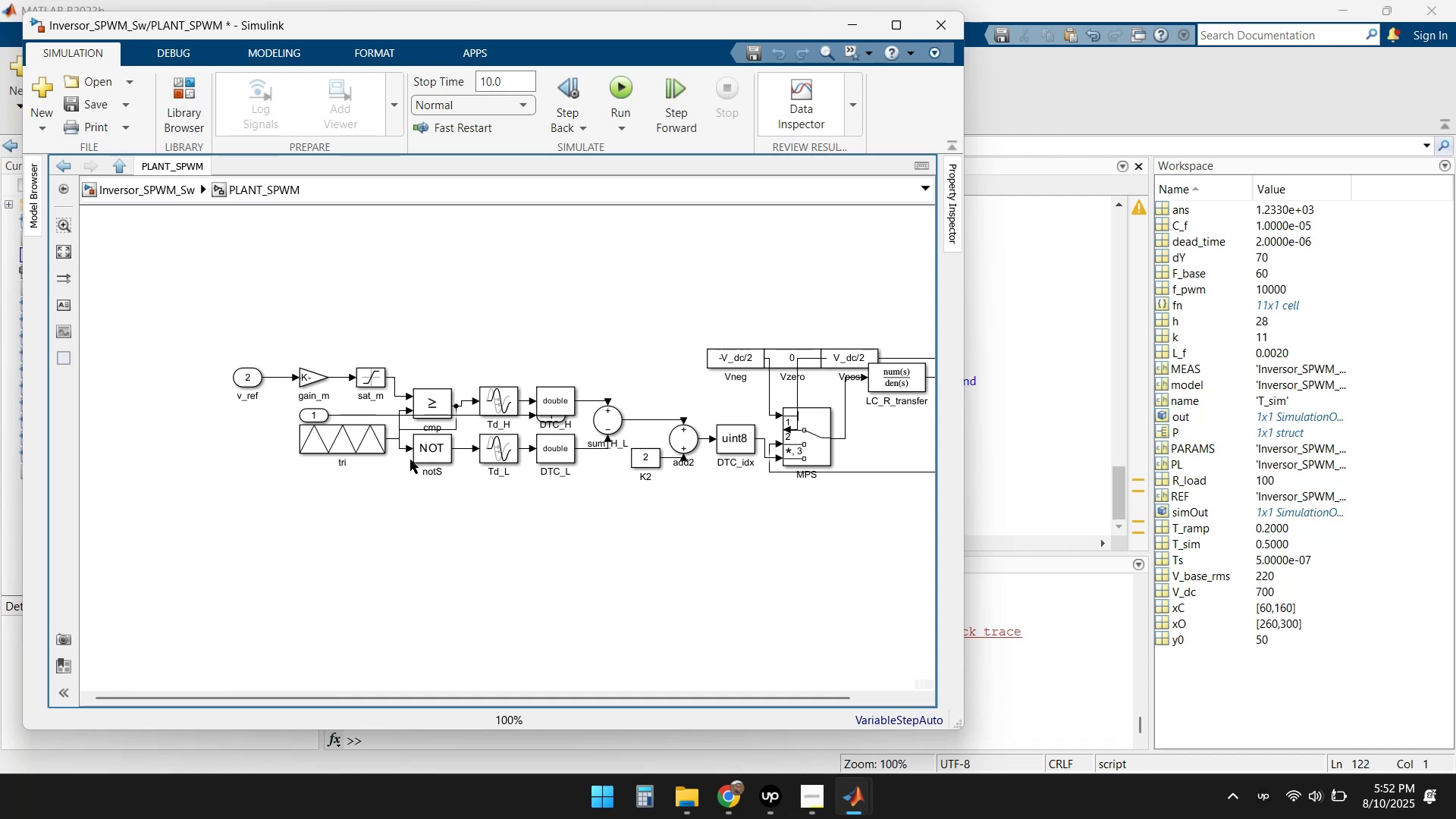 
wait(6.15)
 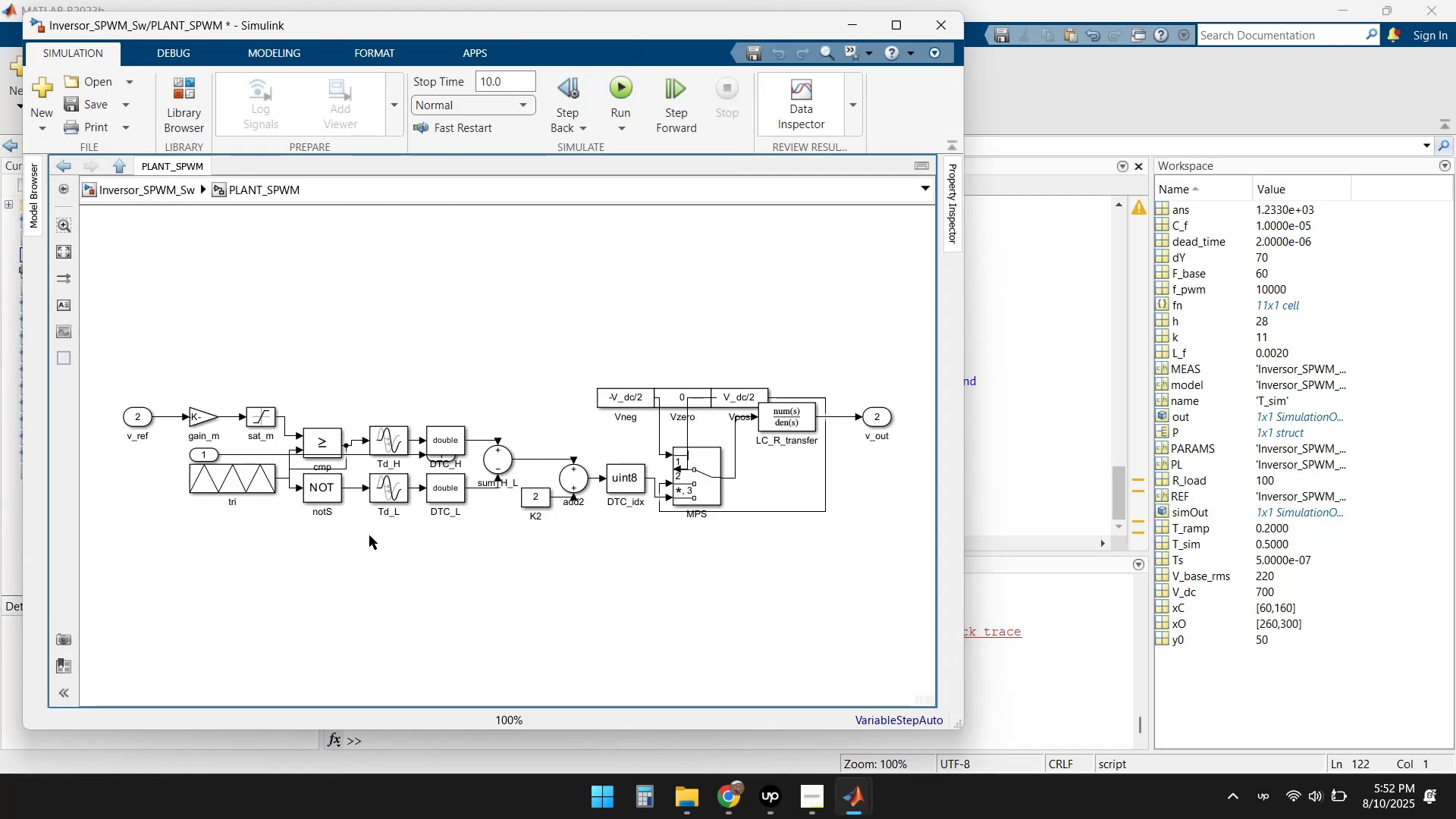 
scroll: coordinate [455, 467], scroll_direction: up, amount: 3.0
 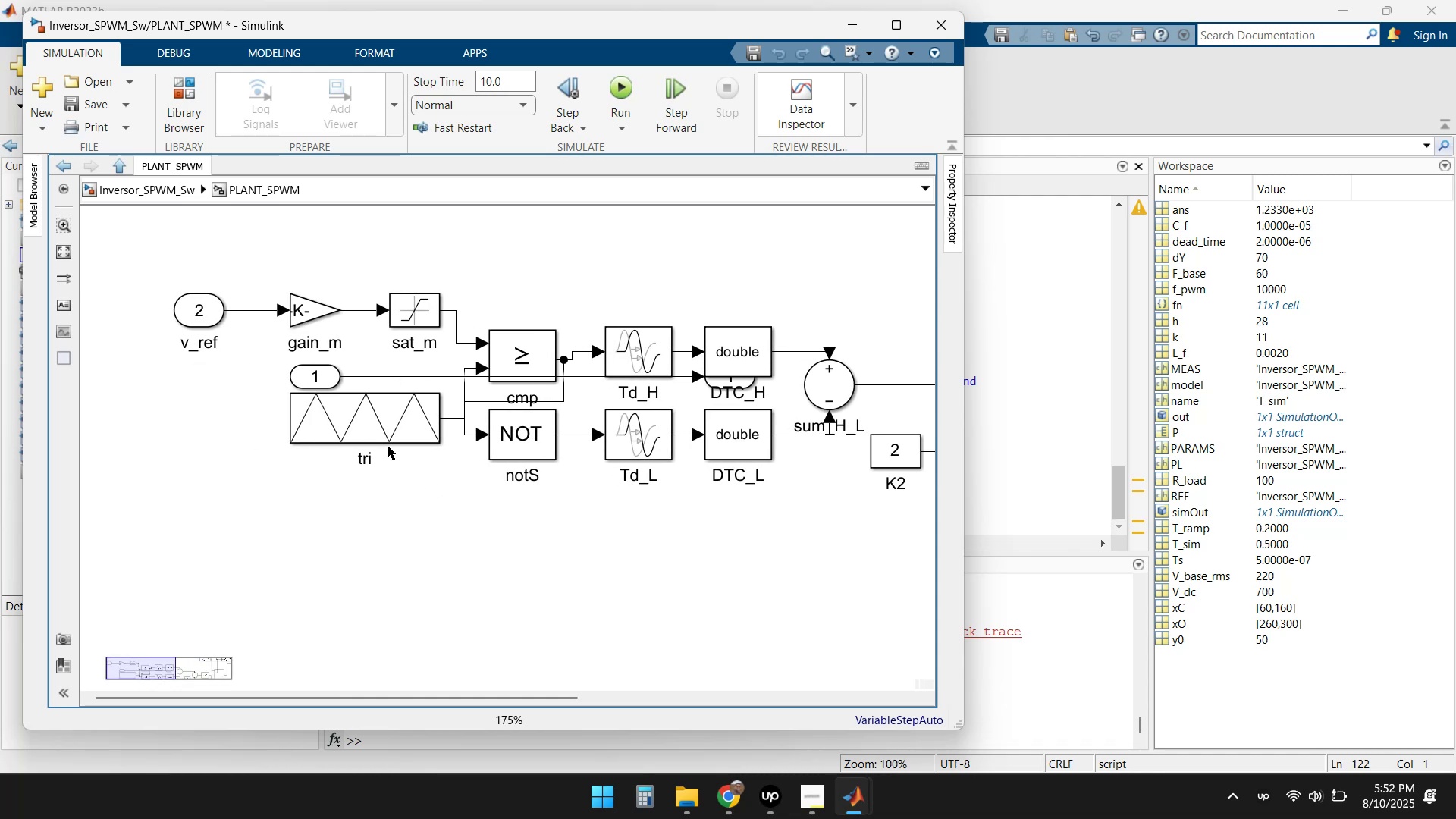 
double_click([383, 423])
 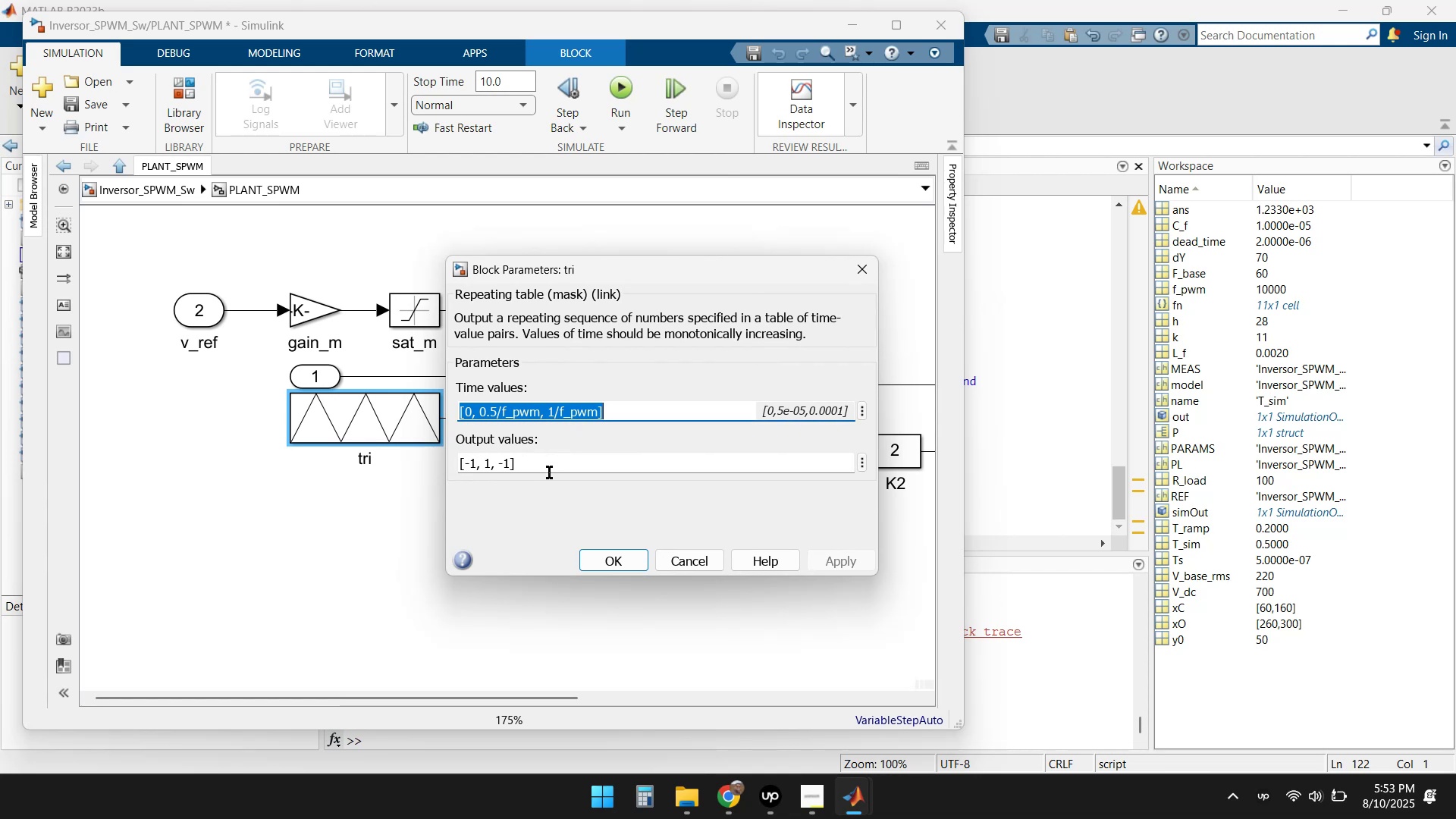 
left_click([686, 563])
 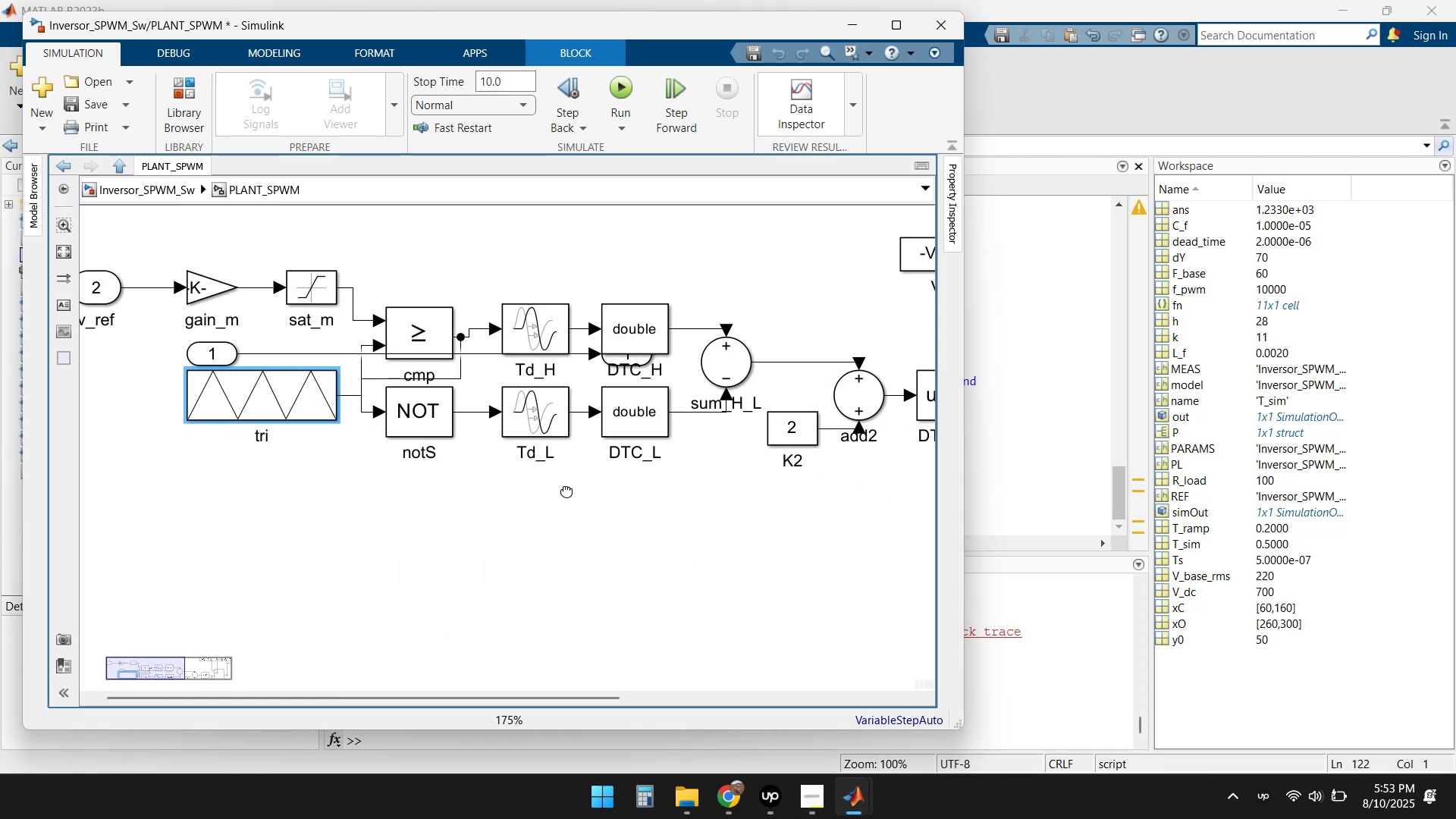 
wait(7.15)
 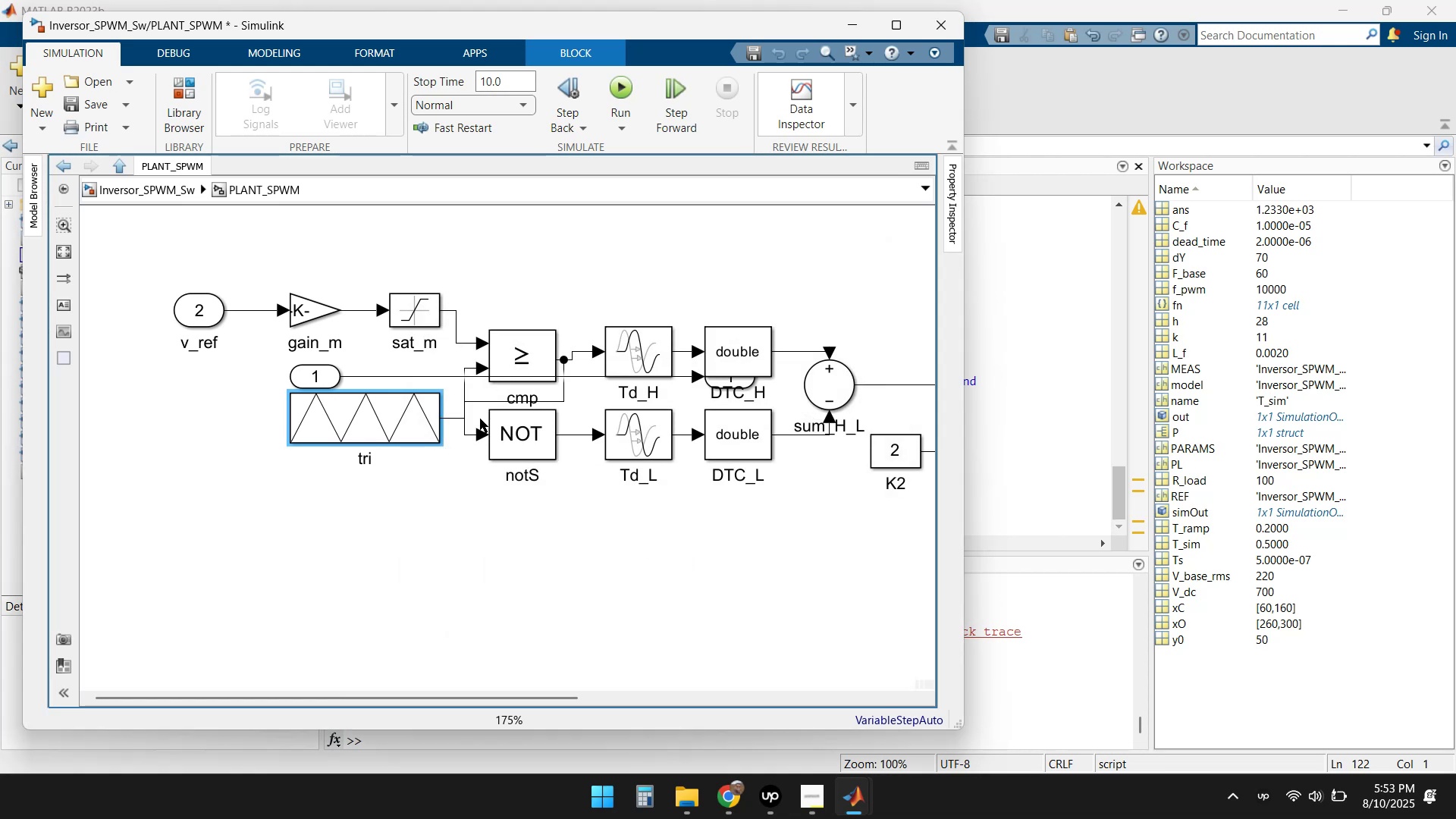 
scroll: coordinate [695, 425], scroll_direction: down, amount: 1.0
 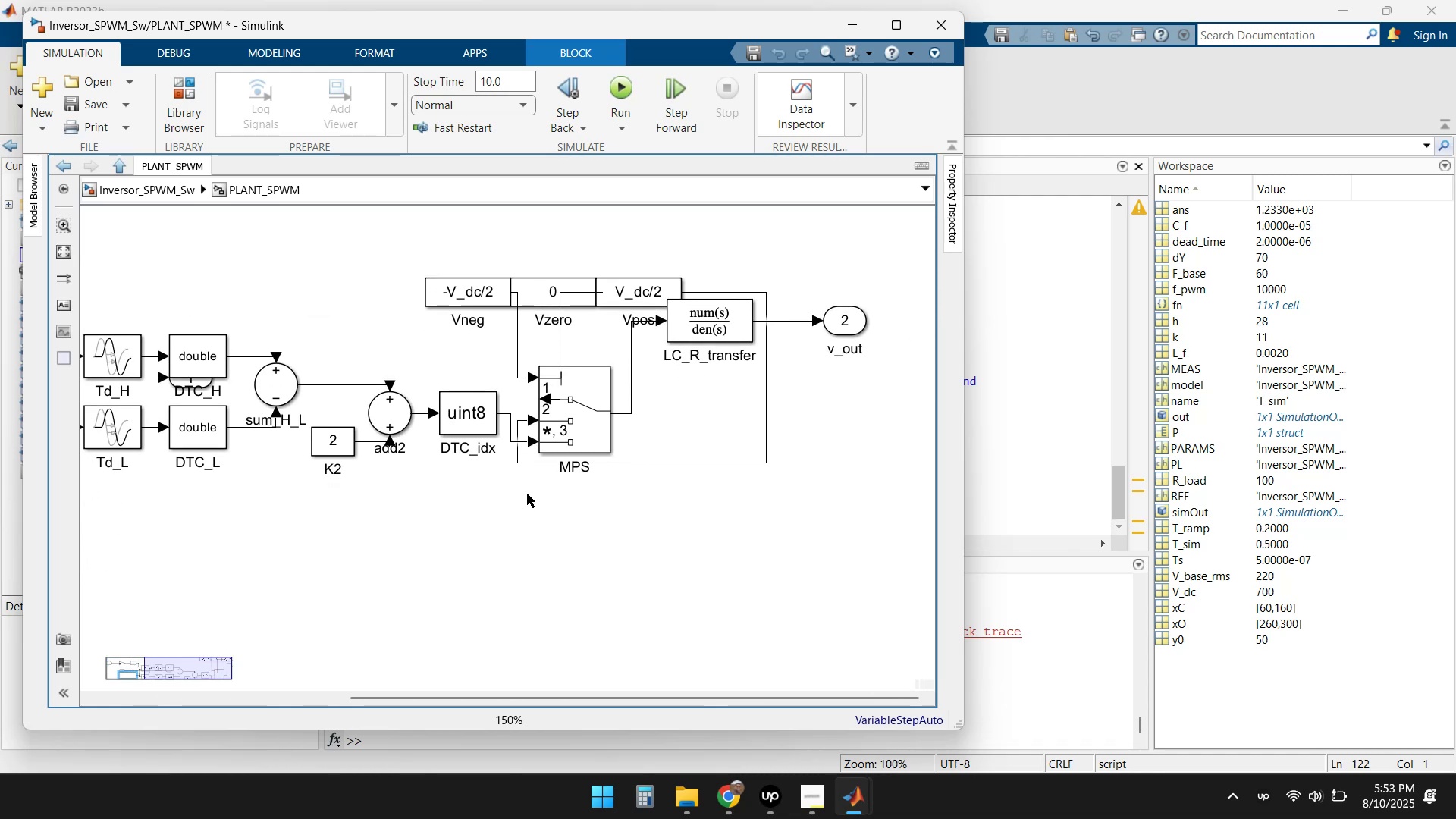 
wait(5.24)
 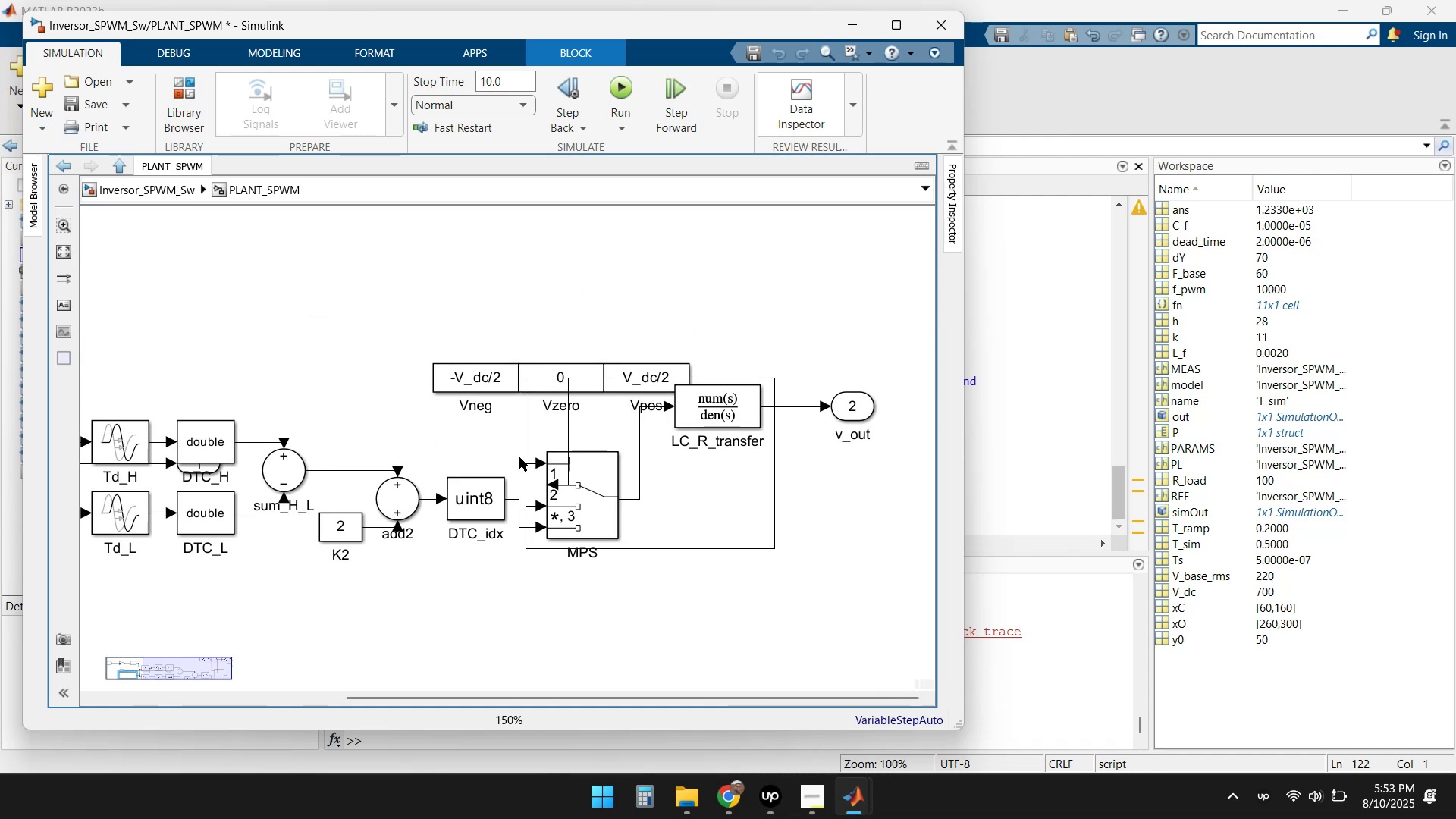 
scroll: coordinate [463, 477], scroll_direction: down, amount: 1.0
 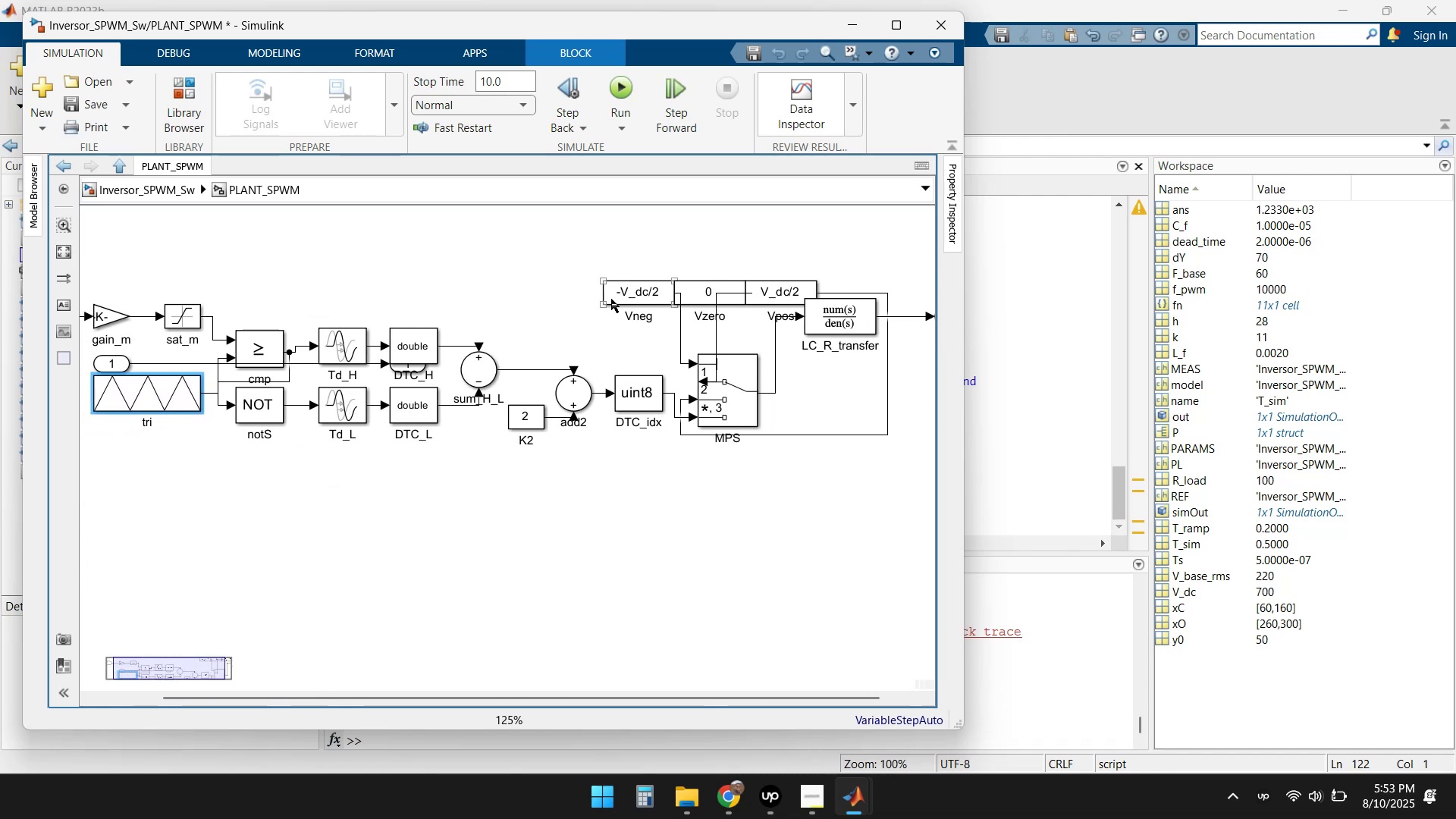 
left_click([618, 300])
 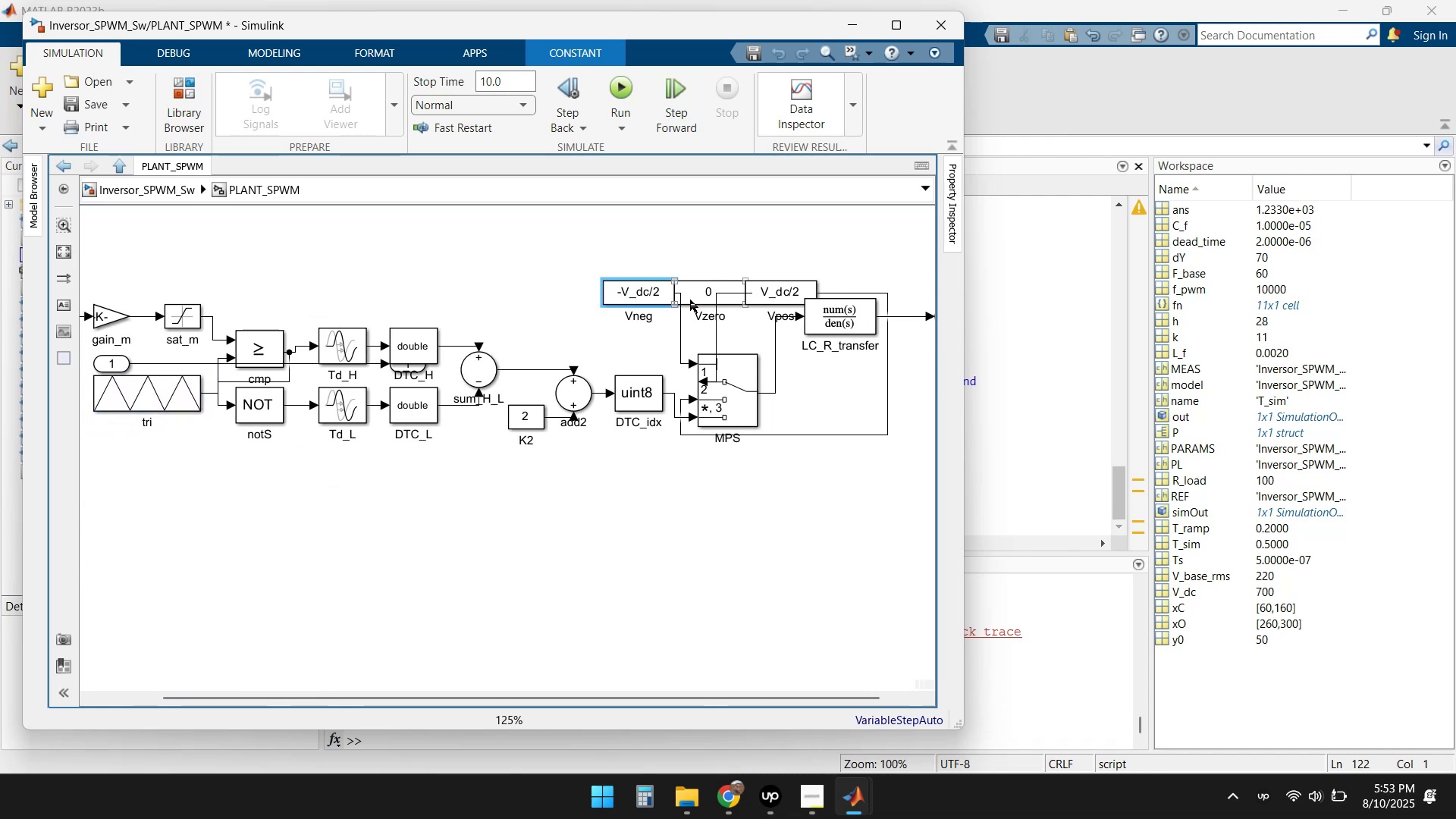 
left_click([695, 300])
 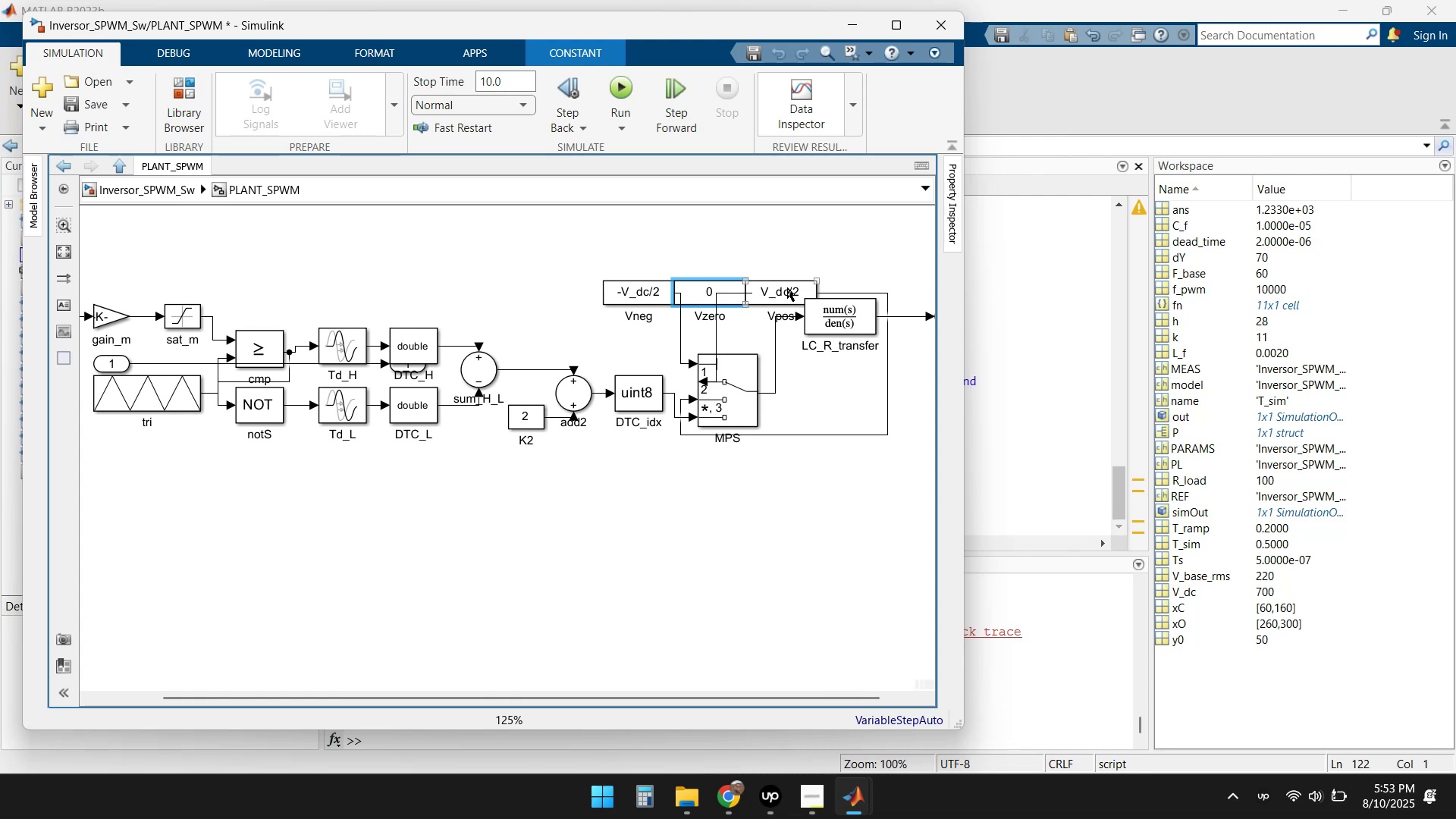 
left_click([774, 283])
 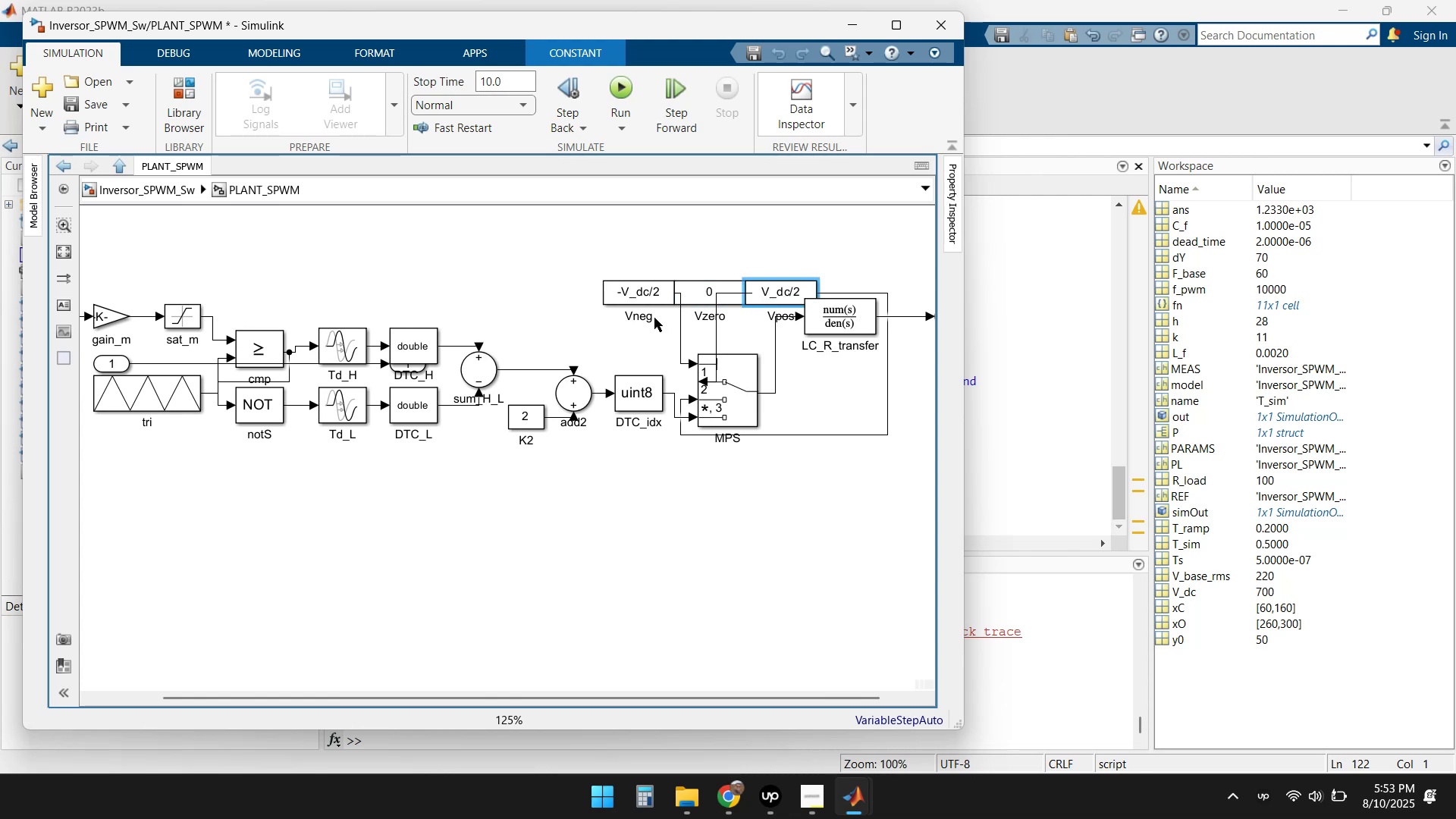 
left_click([529, 281])
 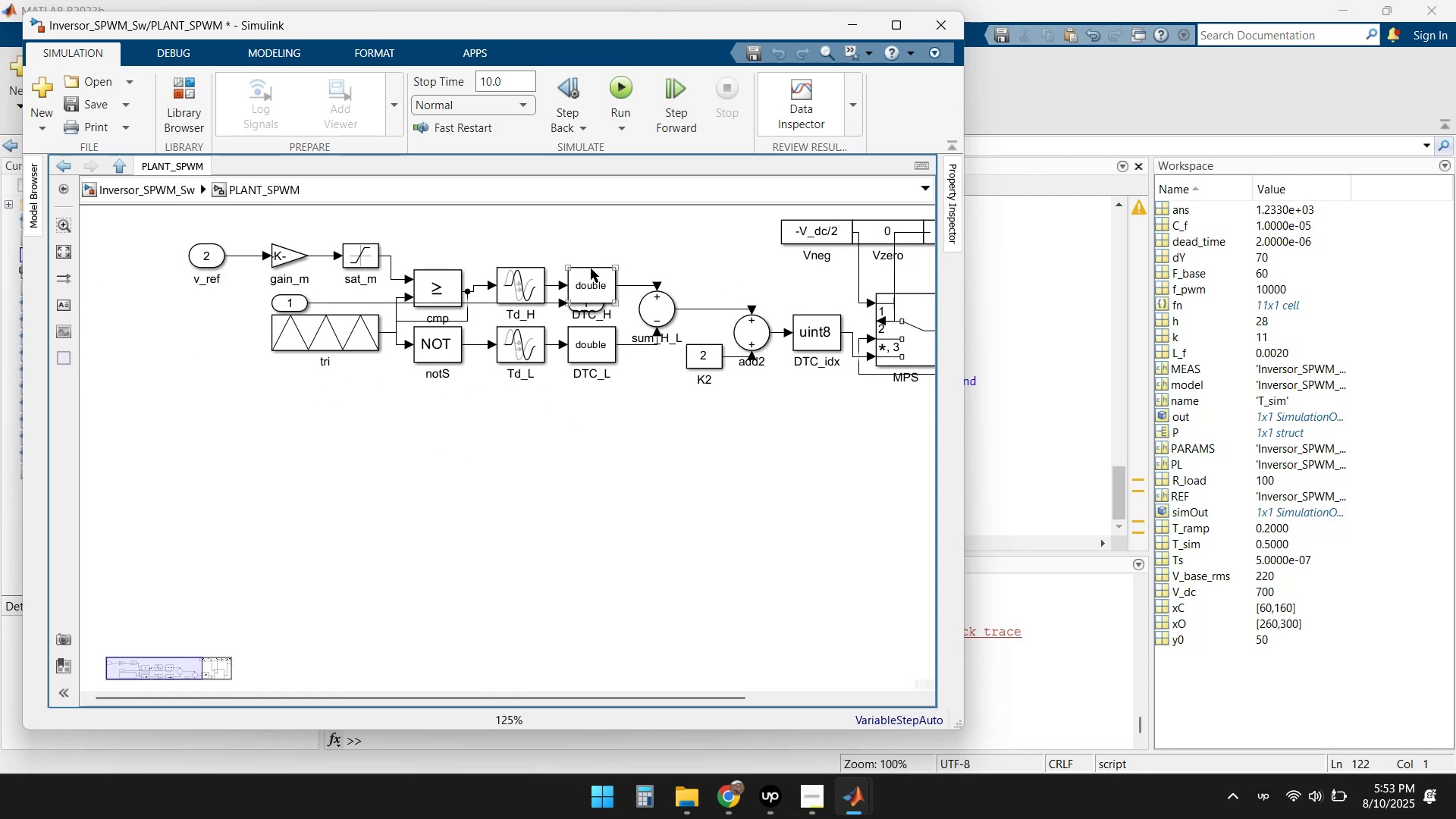 
wait(5.57)
 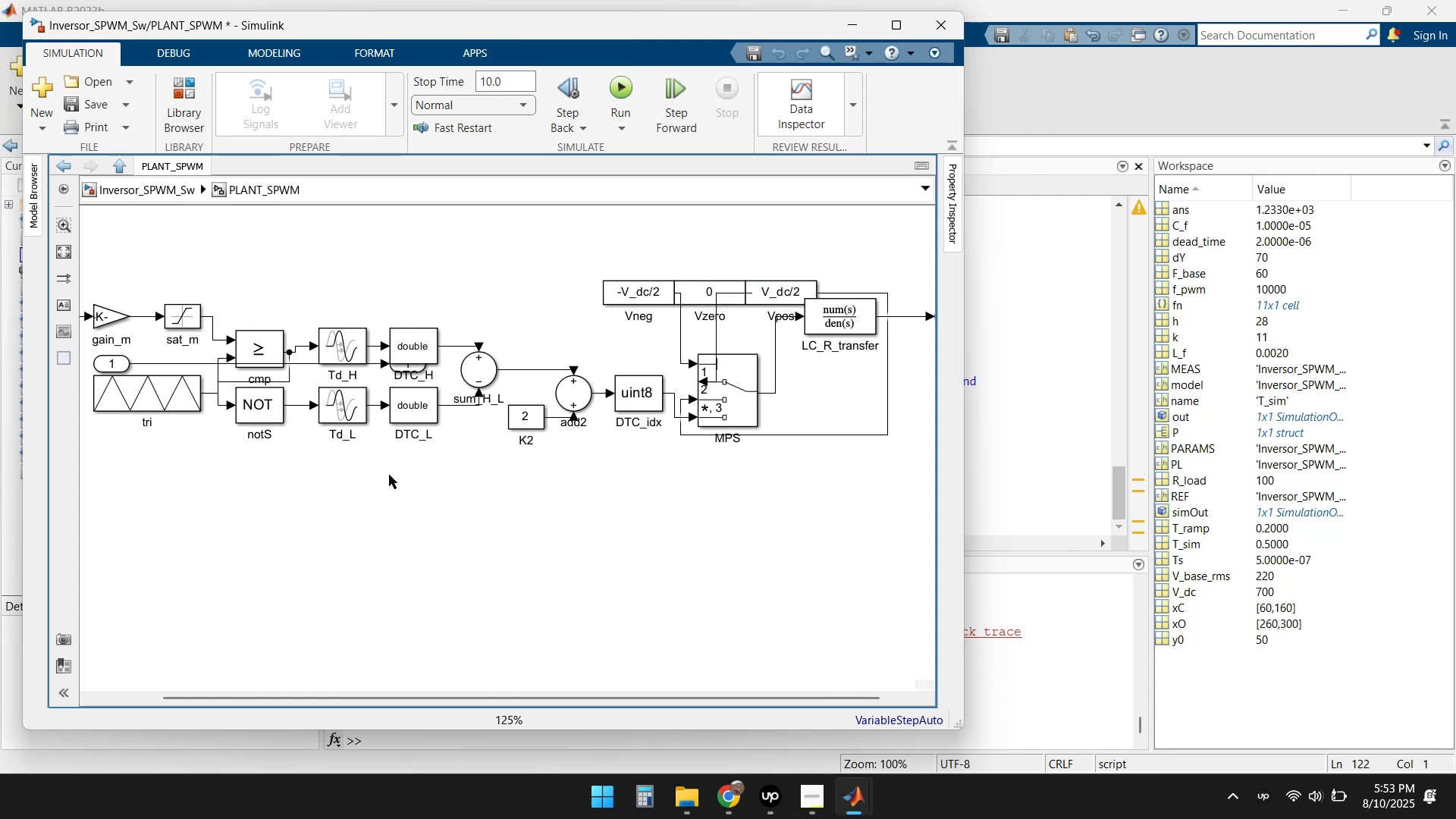 
double_click([588, 275])
 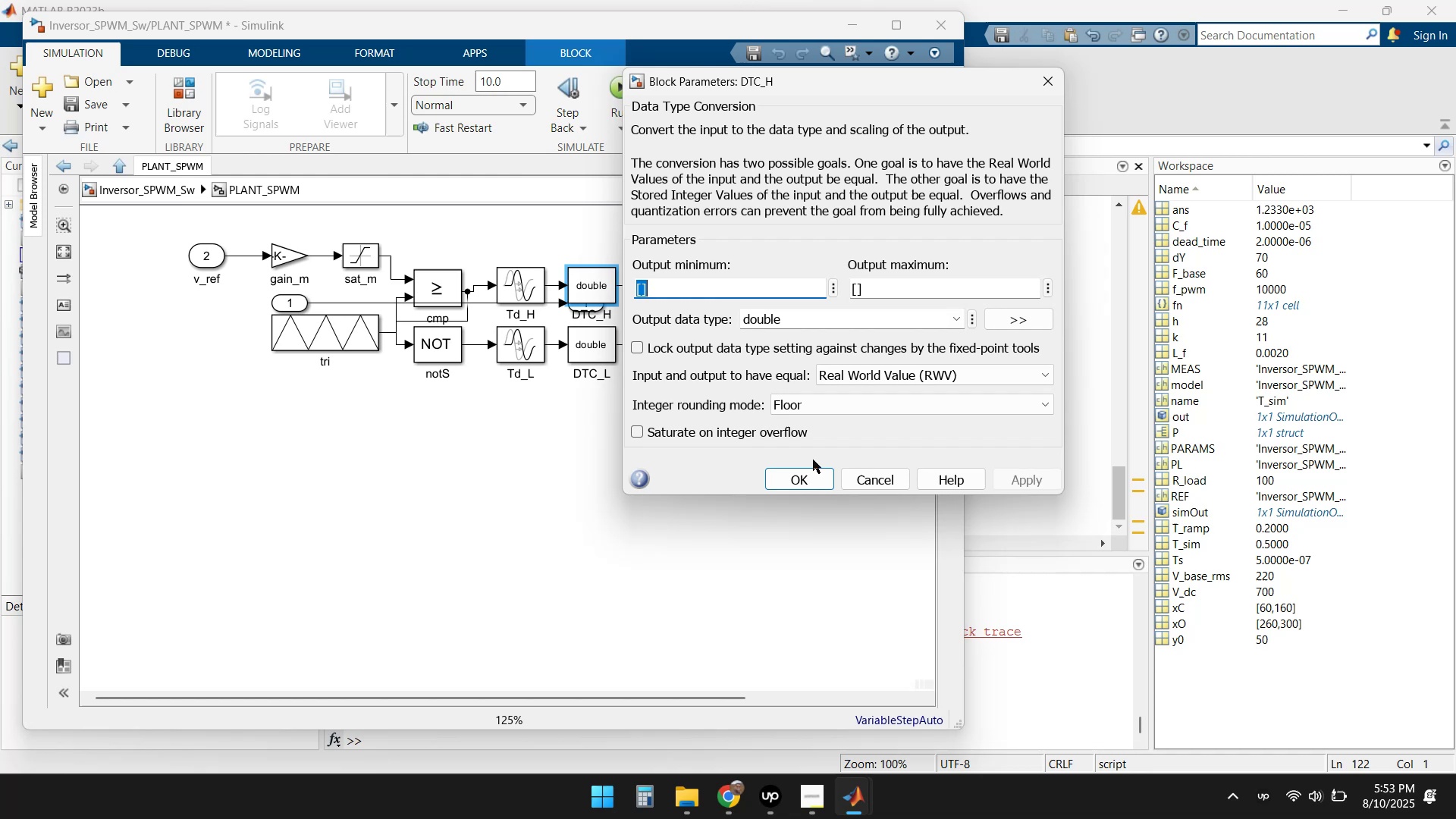 
left_click([864, 474])
 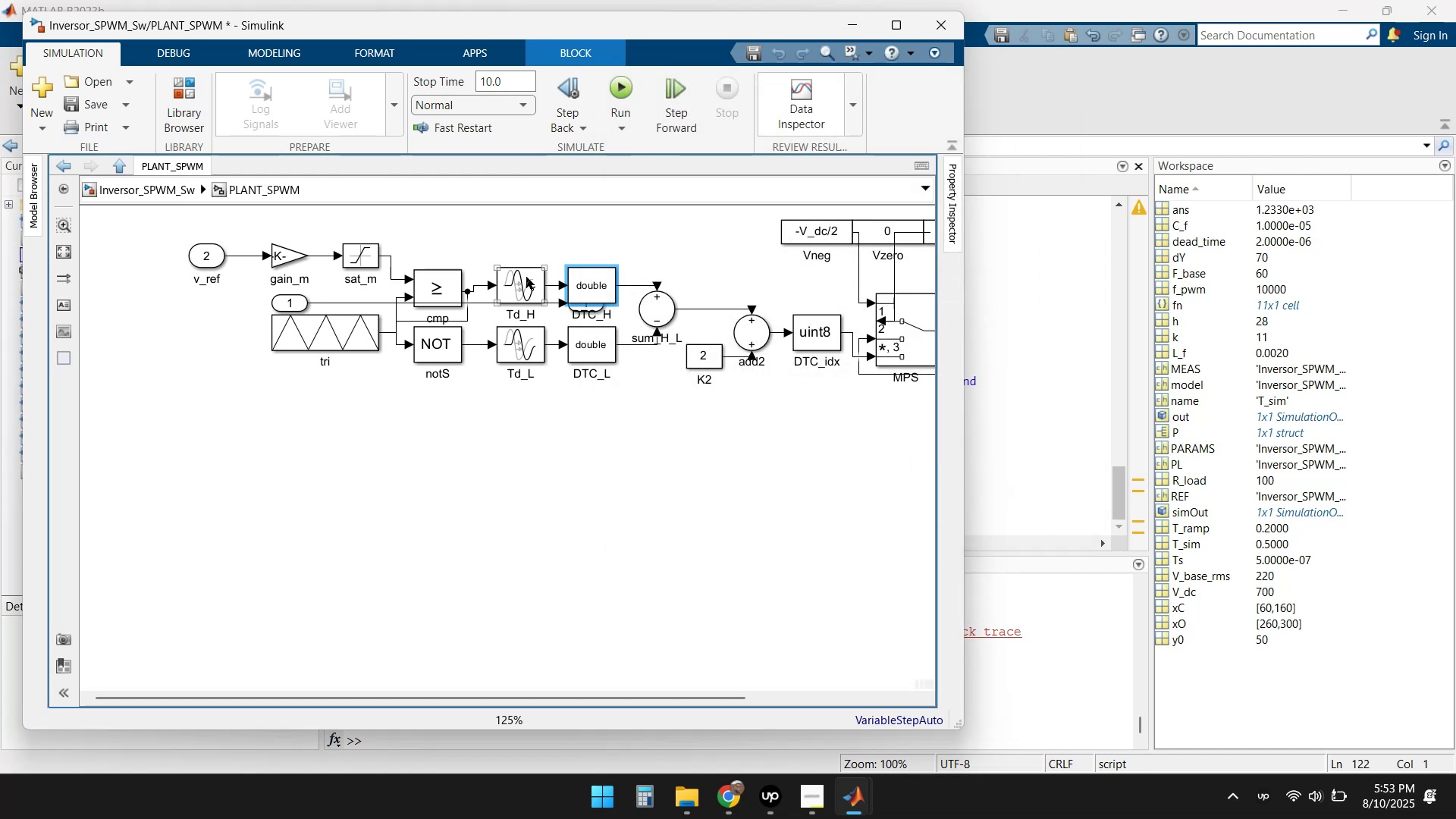 
double_click([526, 277])
 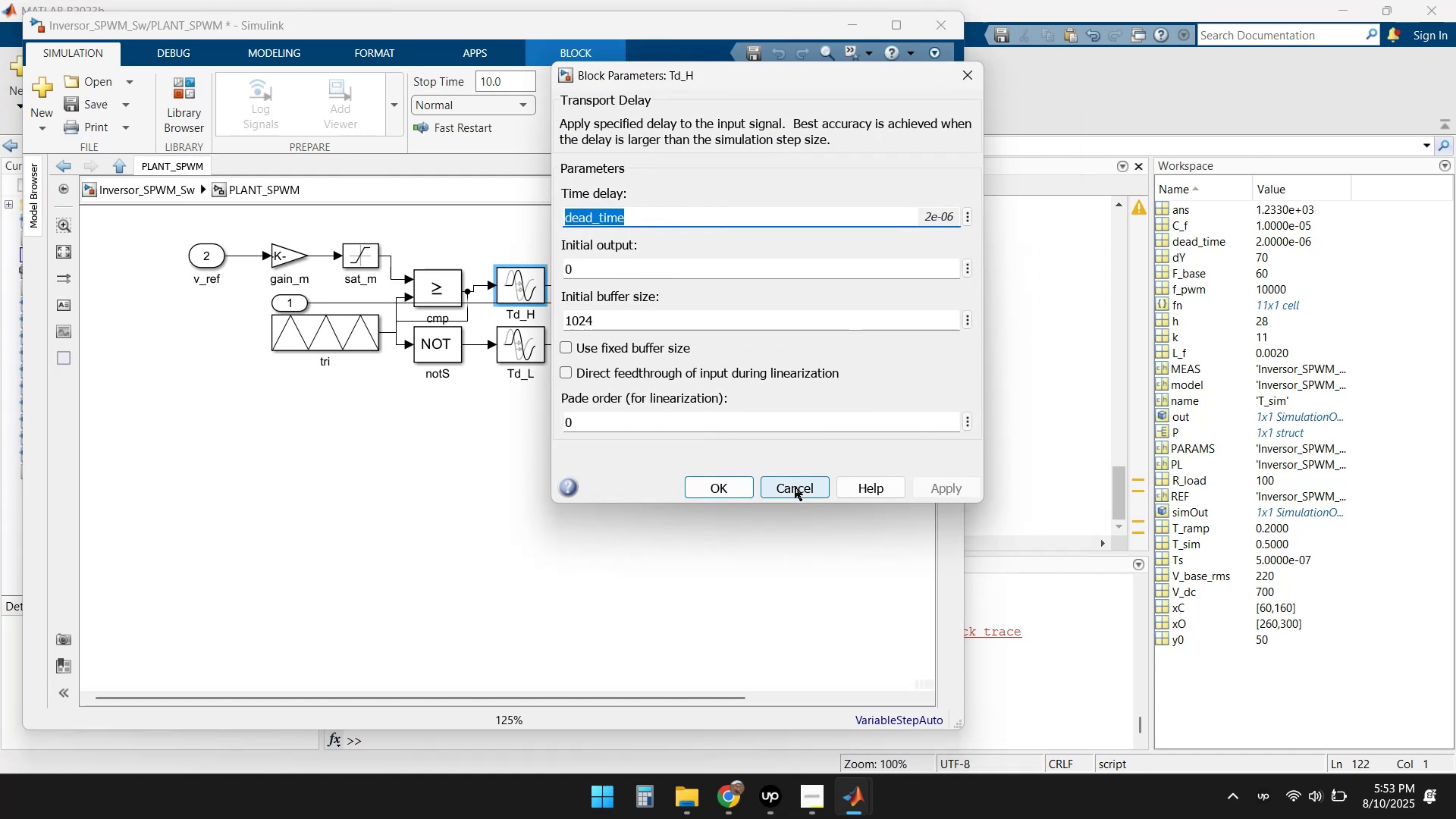 
left_click([795, 487])
 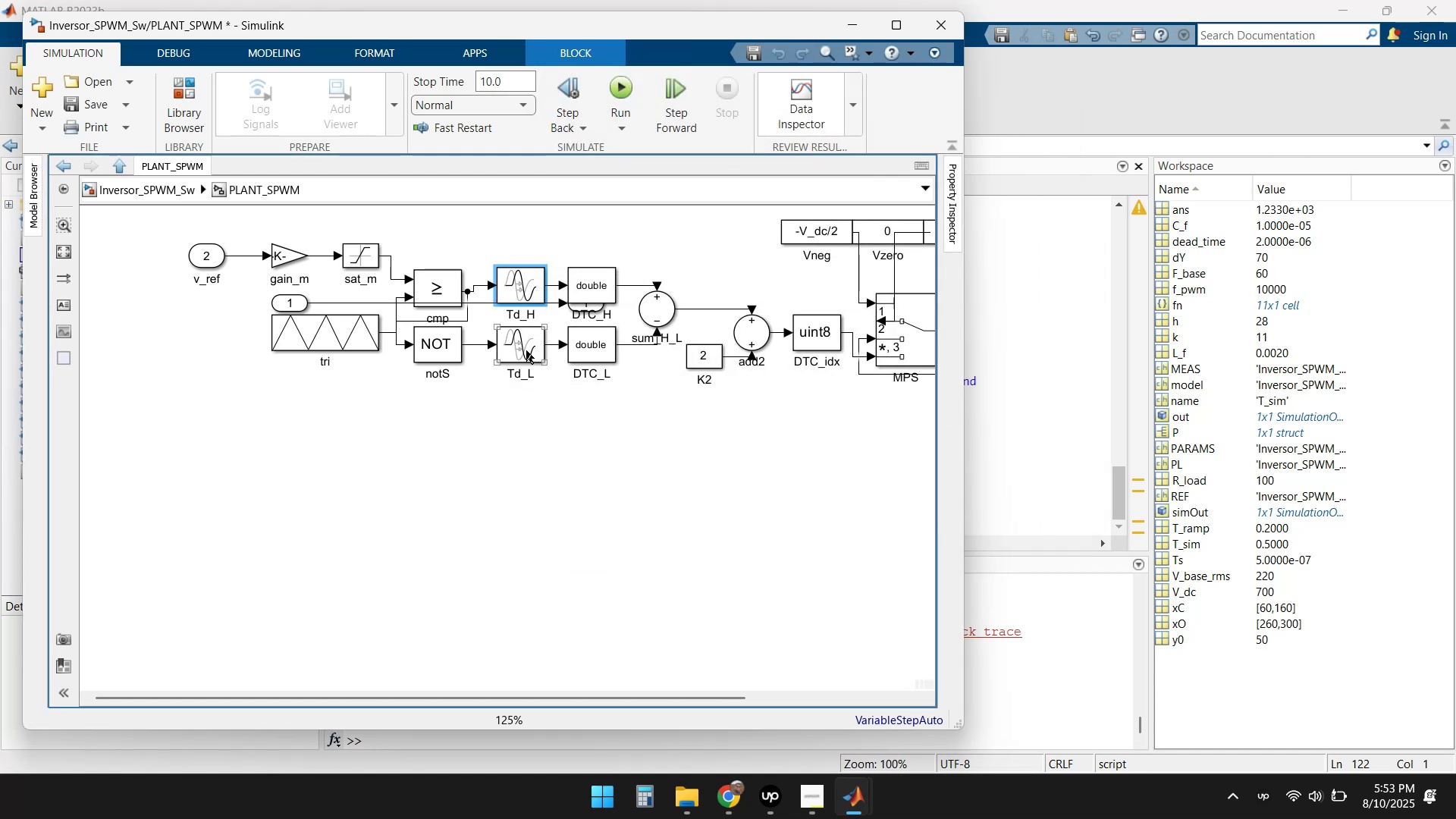 
double_click([525, 350])
 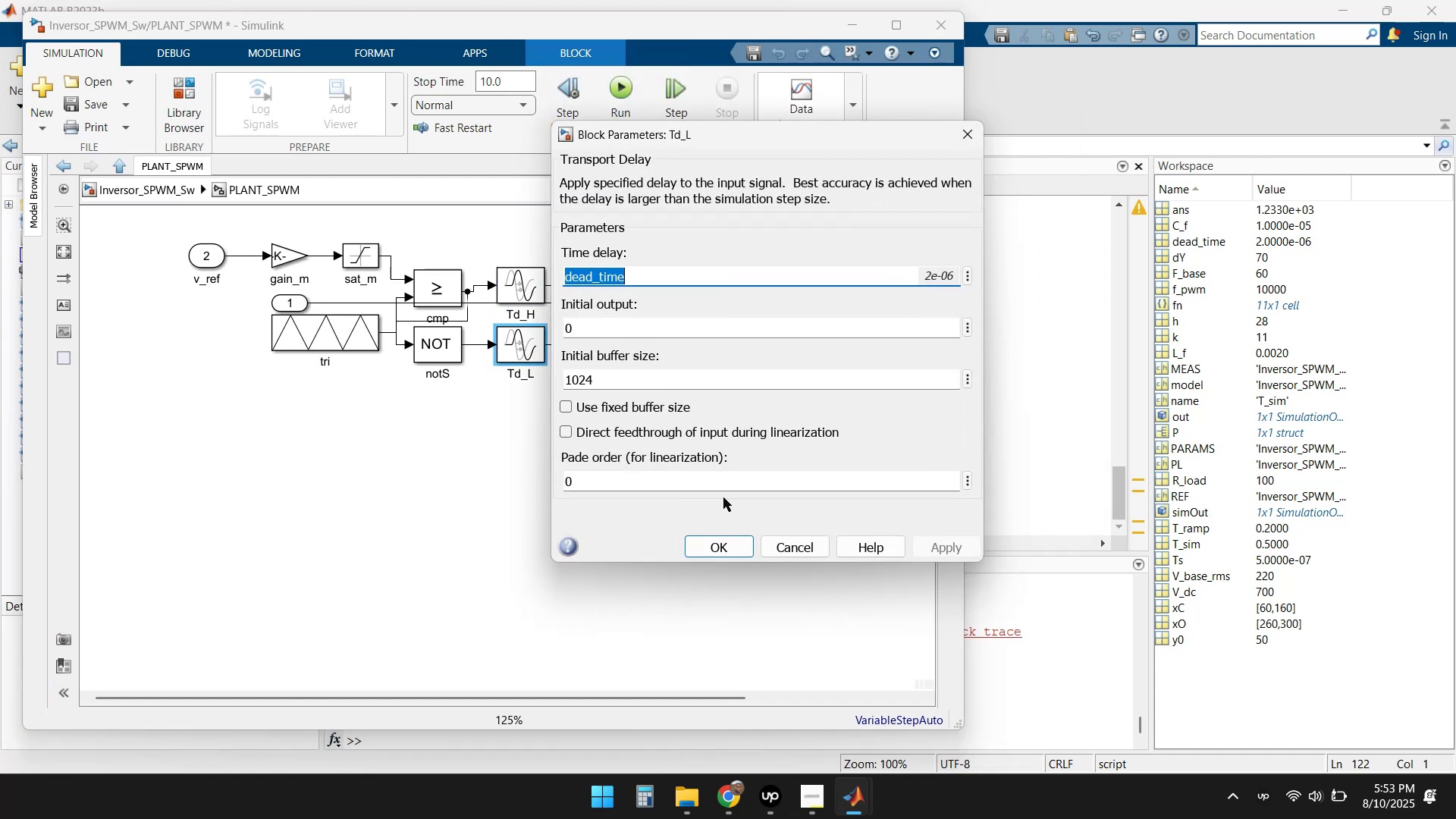 
left_click([797, 541])
 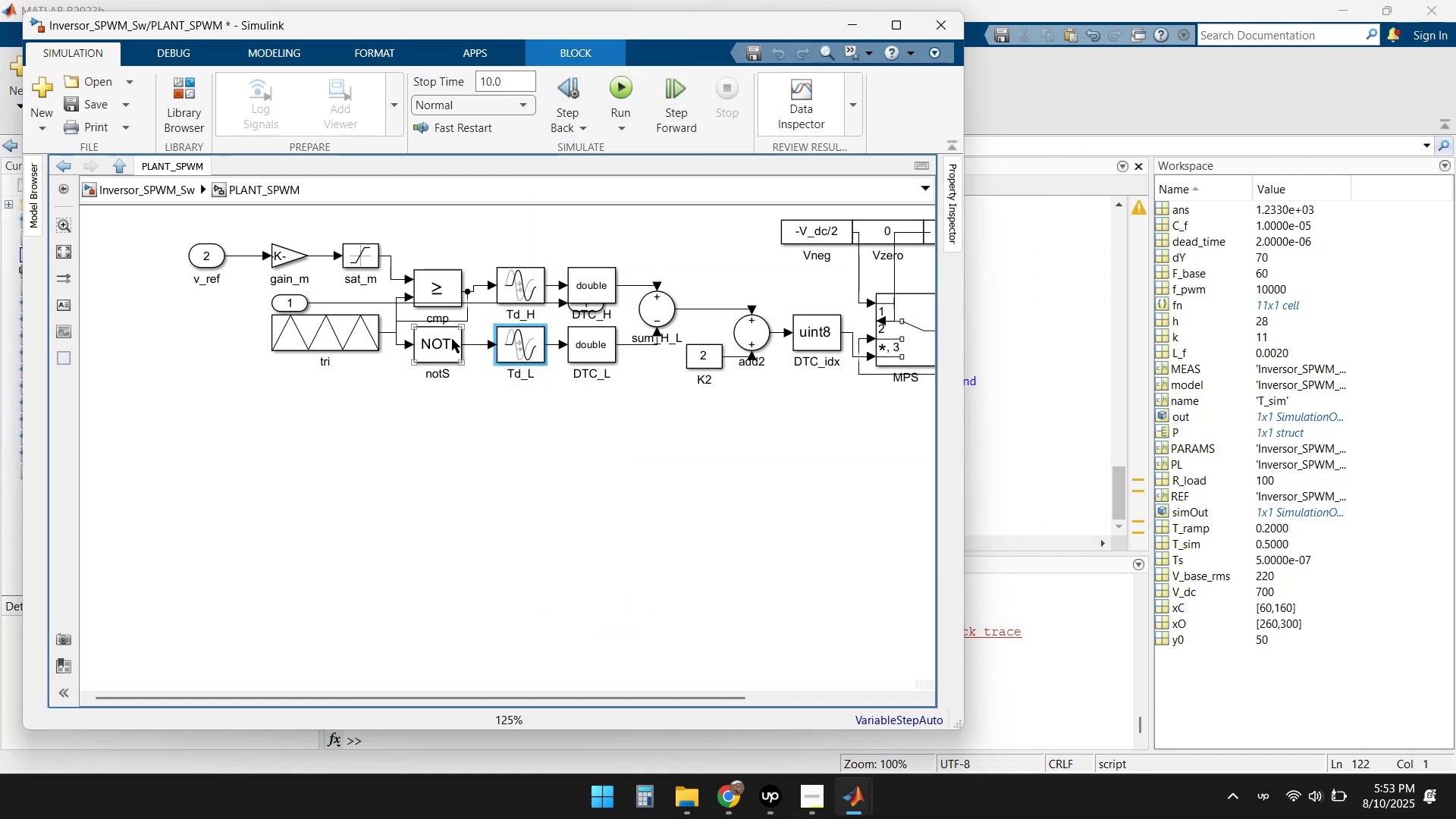 
left_click([441, 343])
 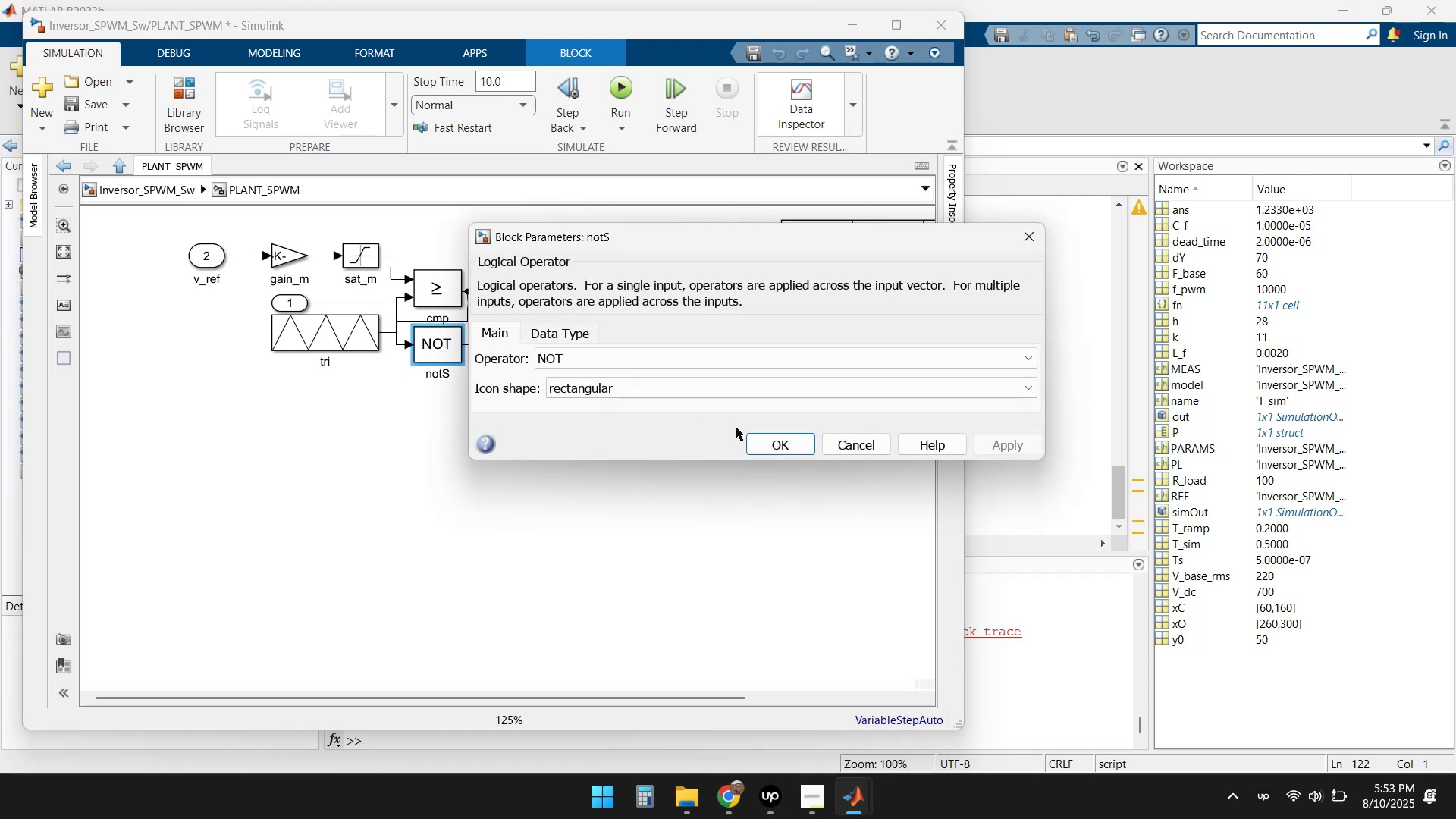 
left_click([848, 444])
 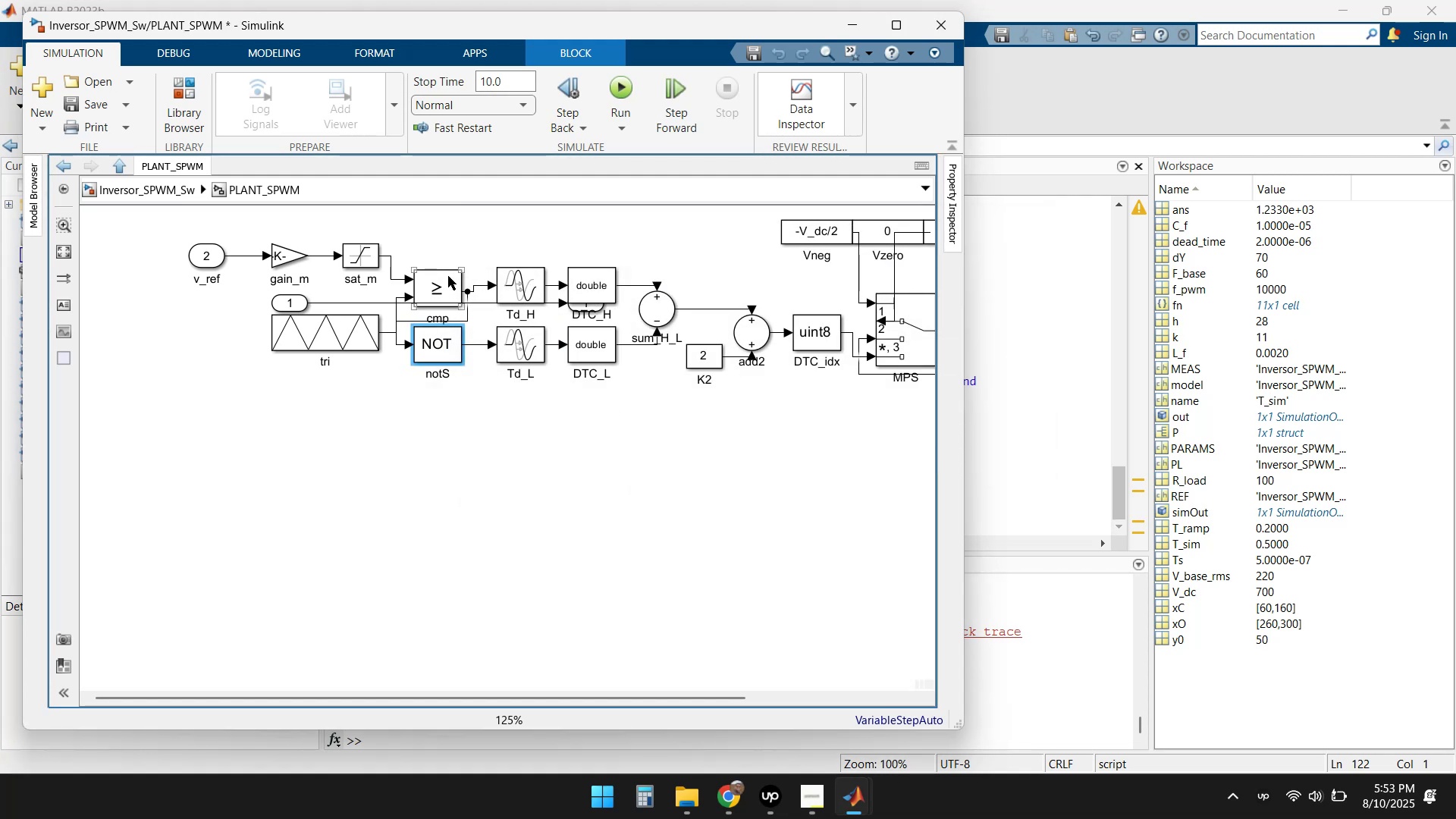 
double_click([448, 275])
 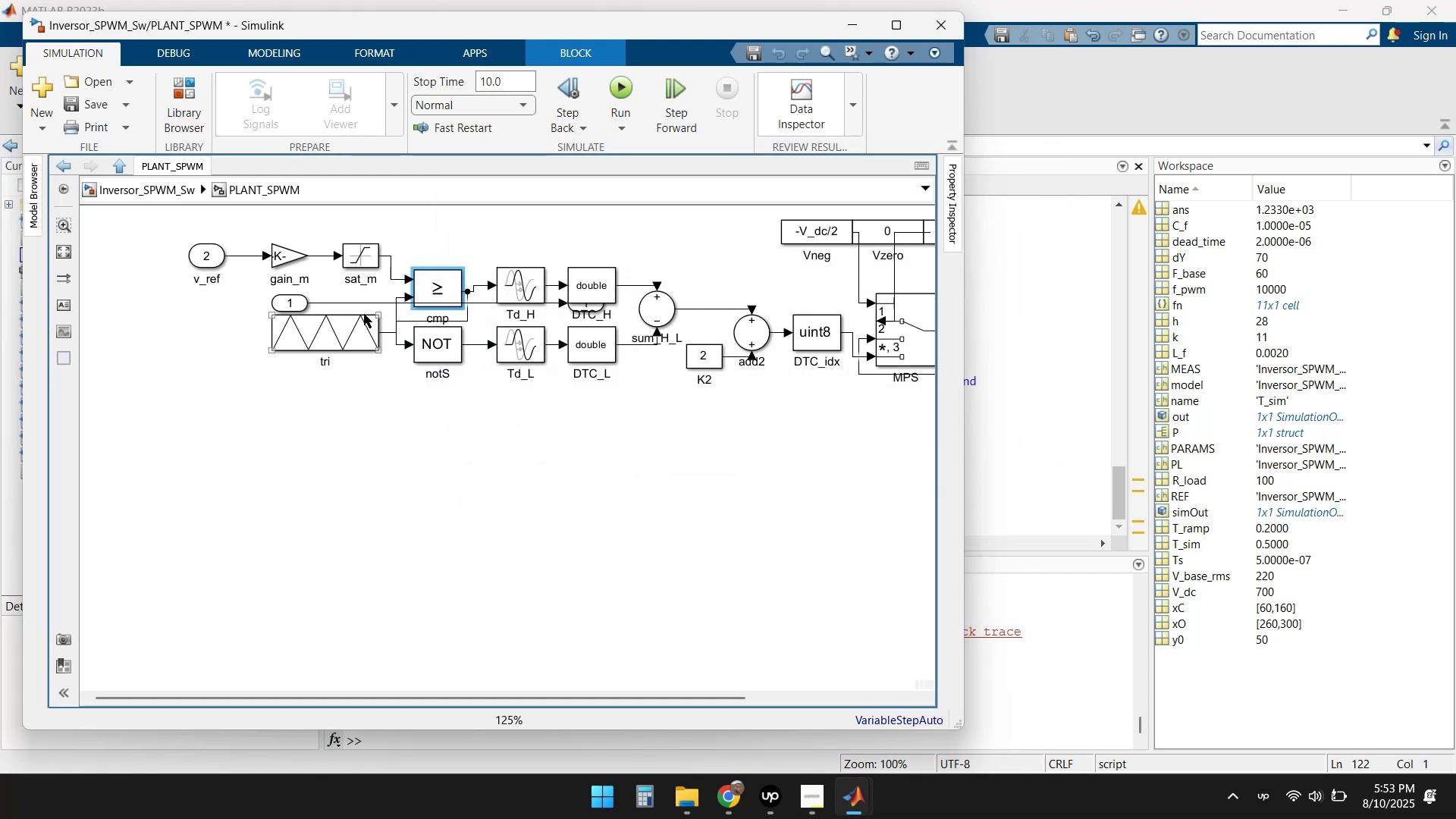 
double_click([363, 258])
 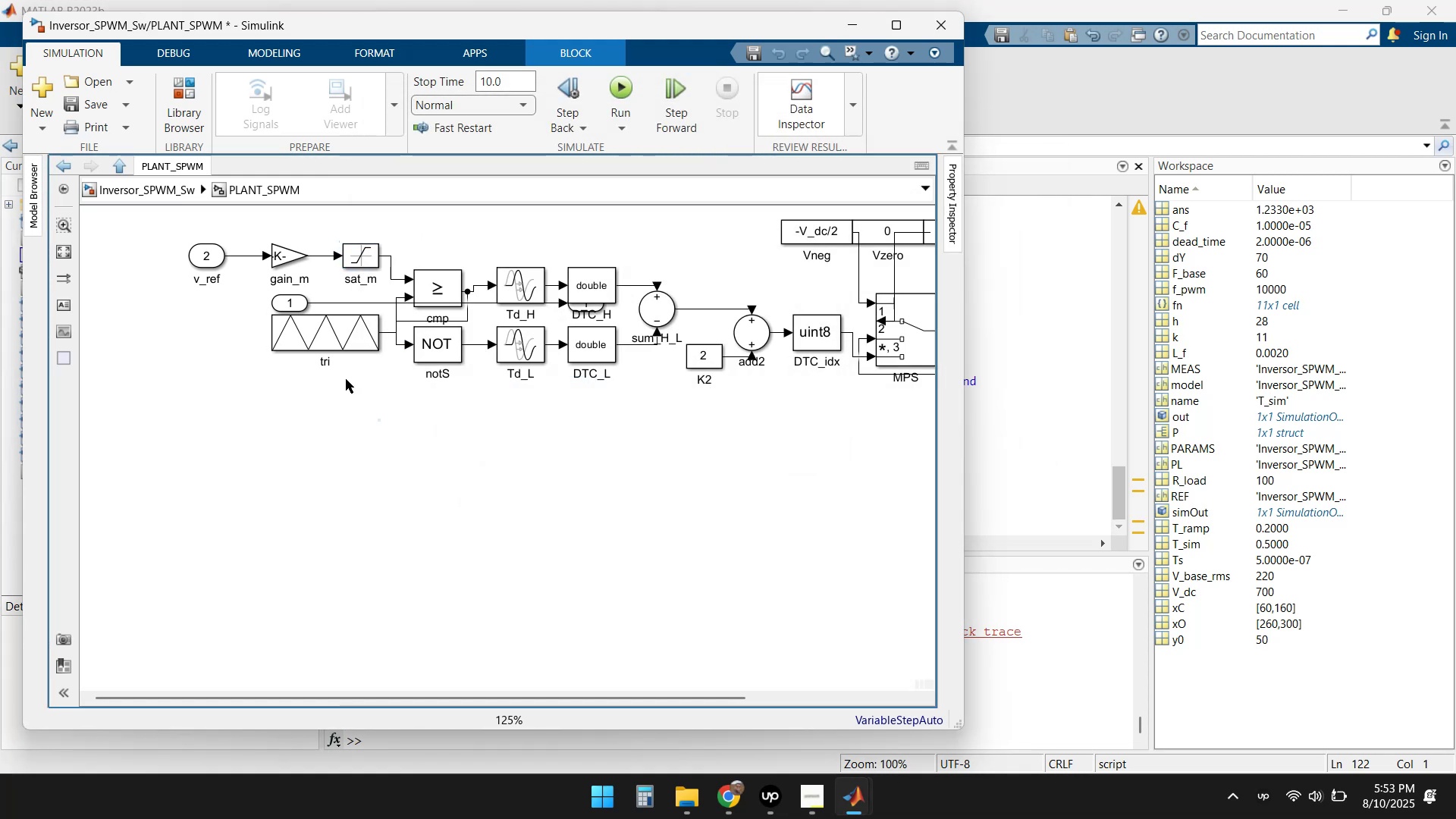 
double_click([281, 257])
 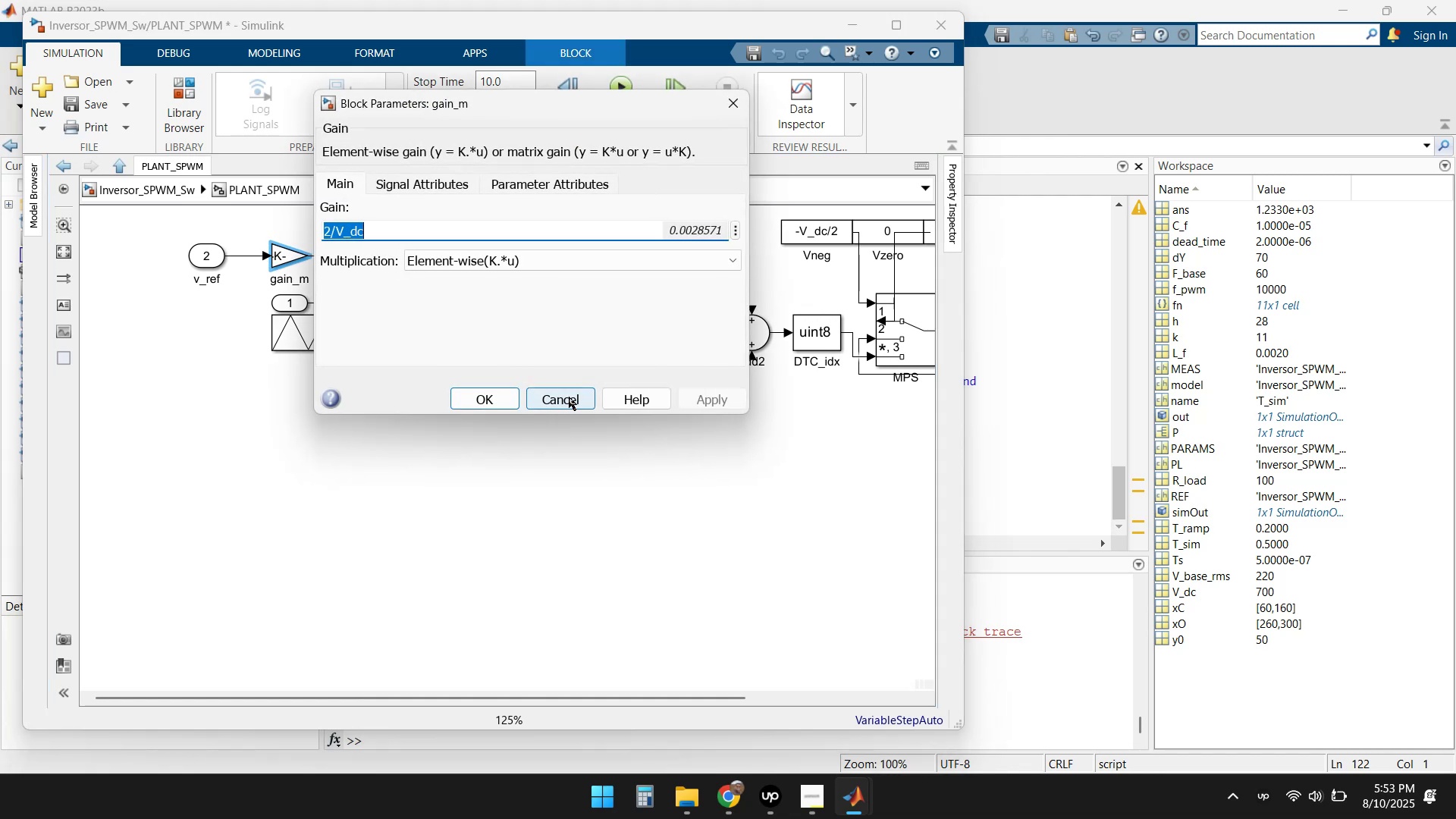 
double_click([464, 457])
 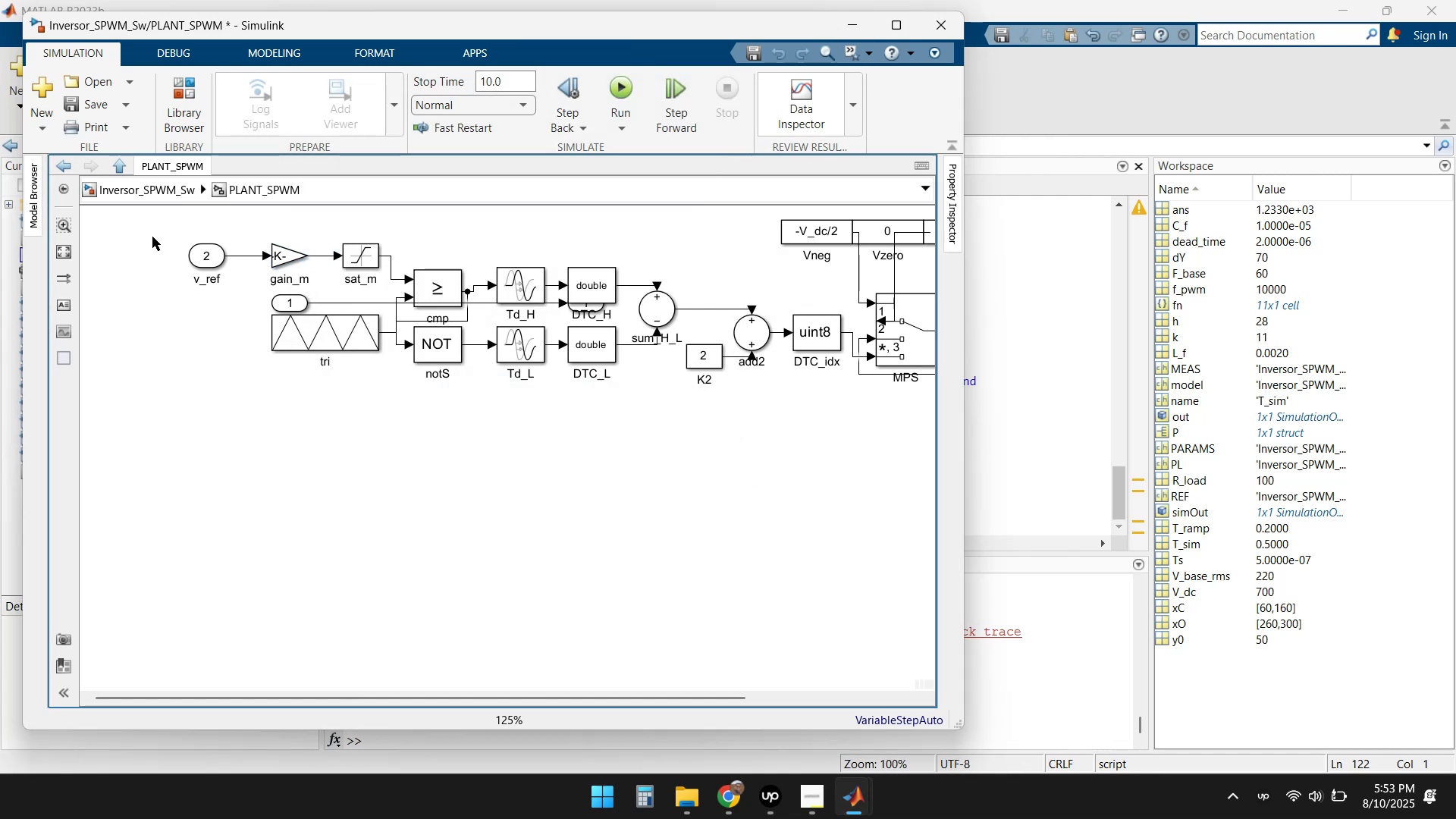 
left_click([153, 193])
 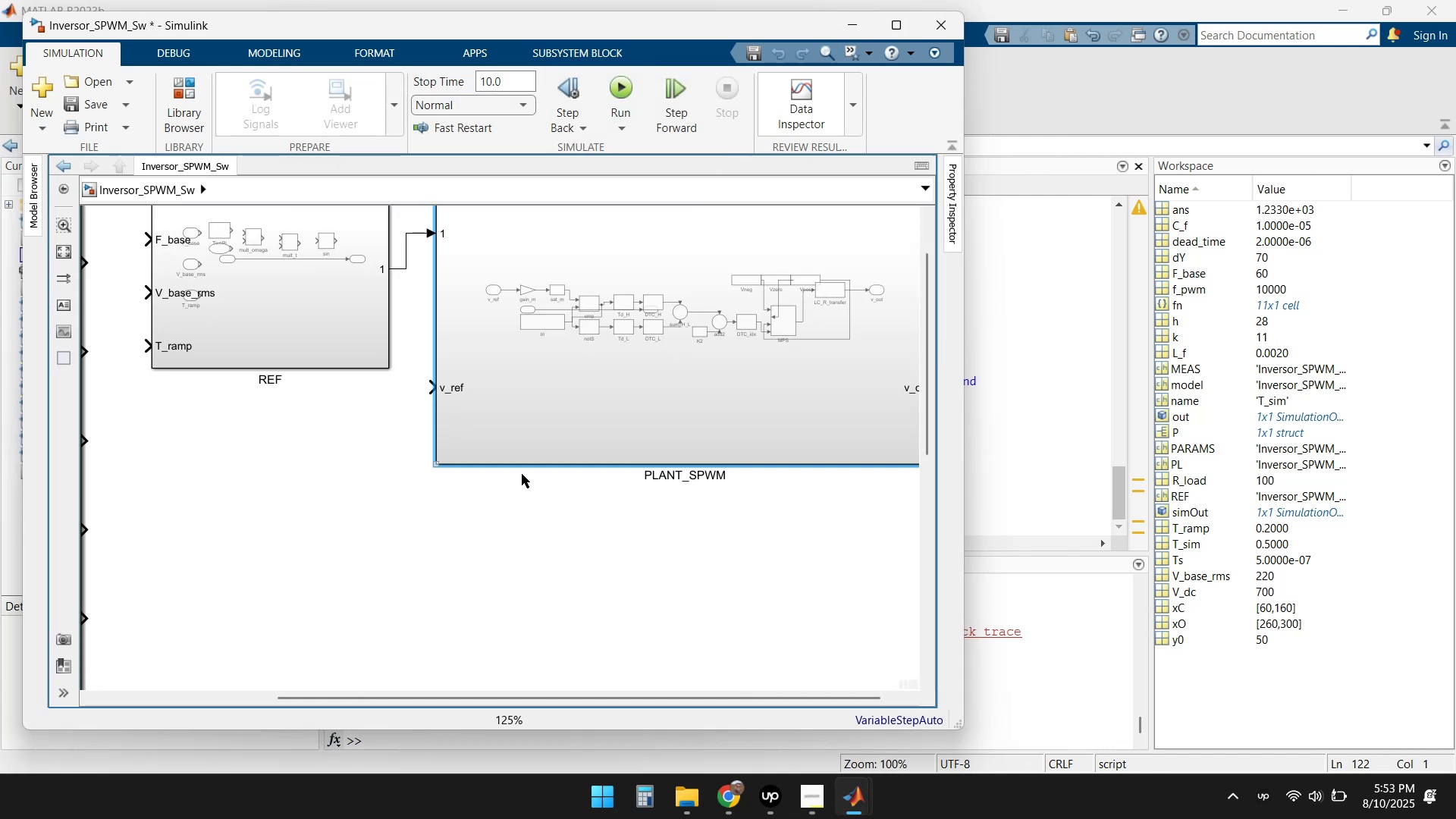 
scroll: coordinate [536, 482], scroll_direction: down, amount: 6.0
 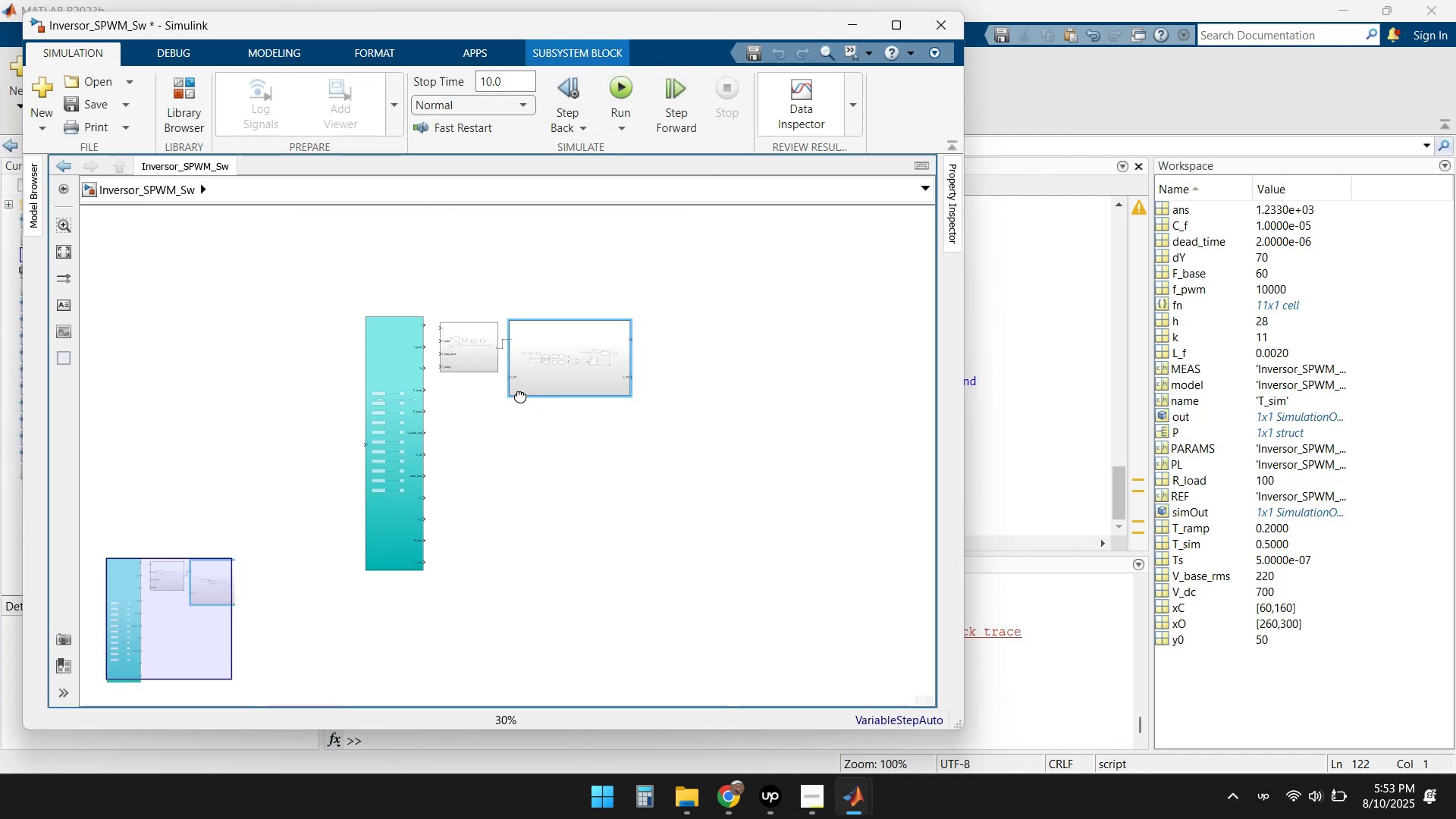 
scroll: coordinate [516, 392], scroll_direction: up, amount: 1.0
 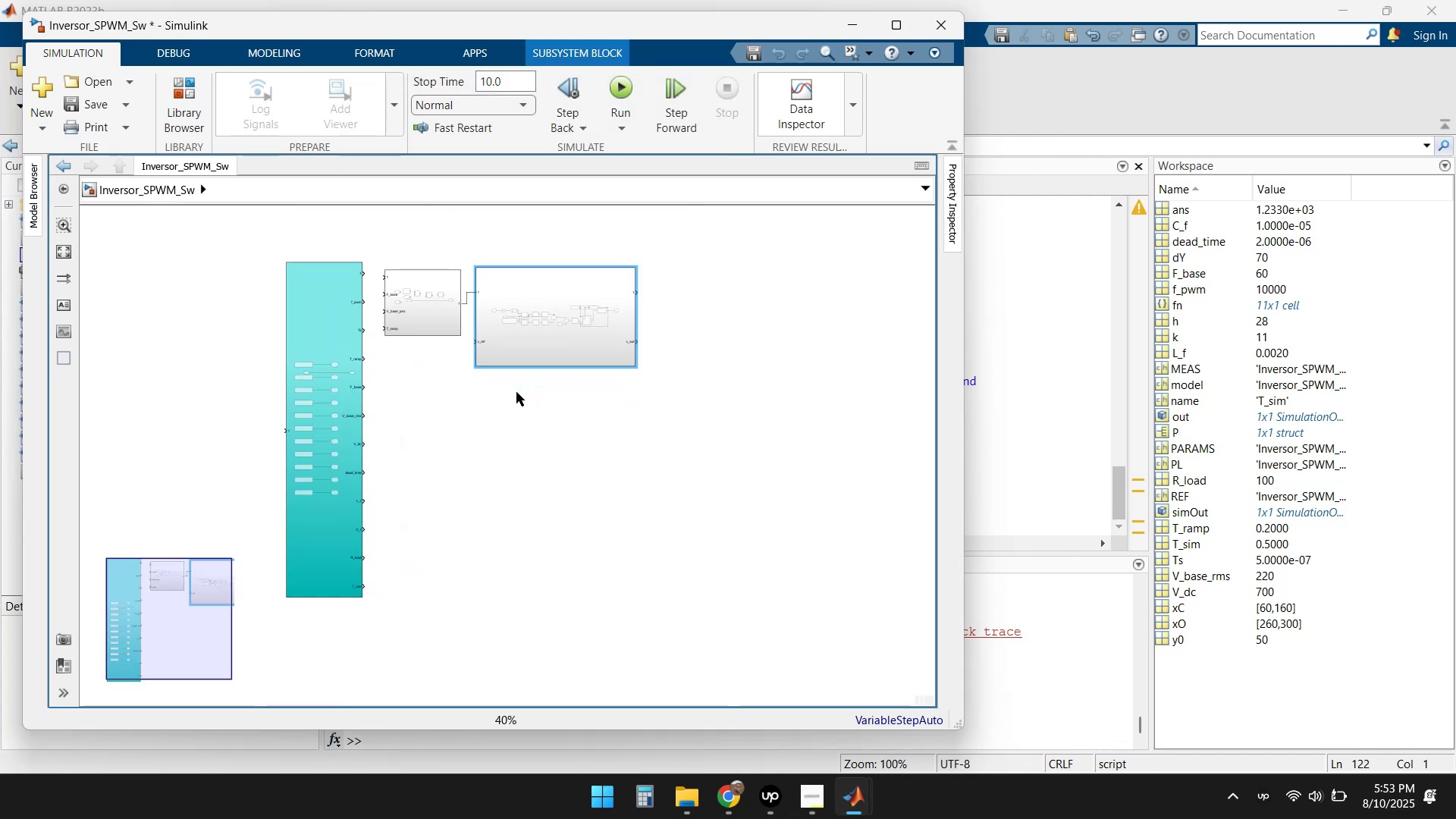 
left_click([516, 396])
 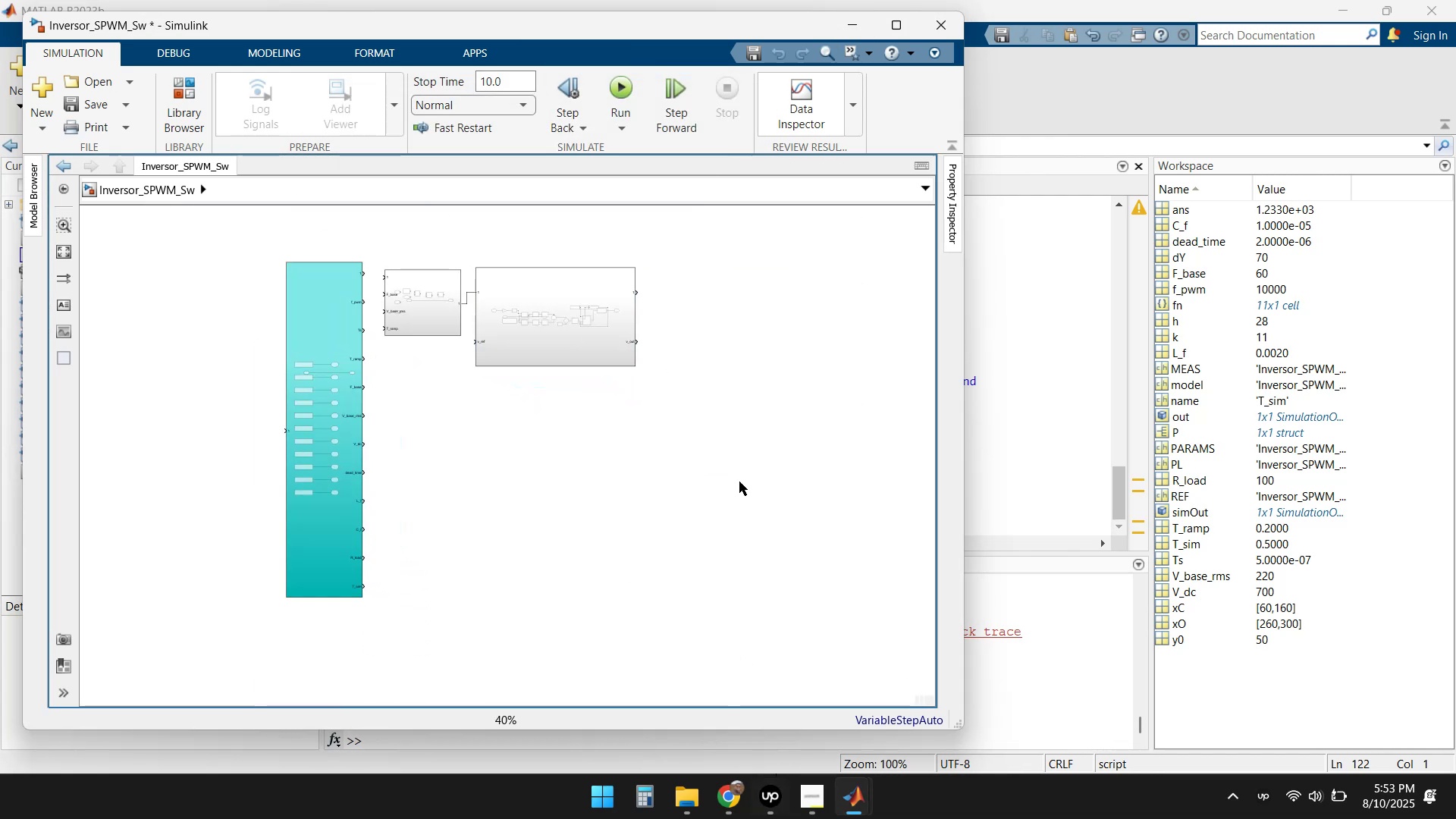 
left_click([861, 29])
 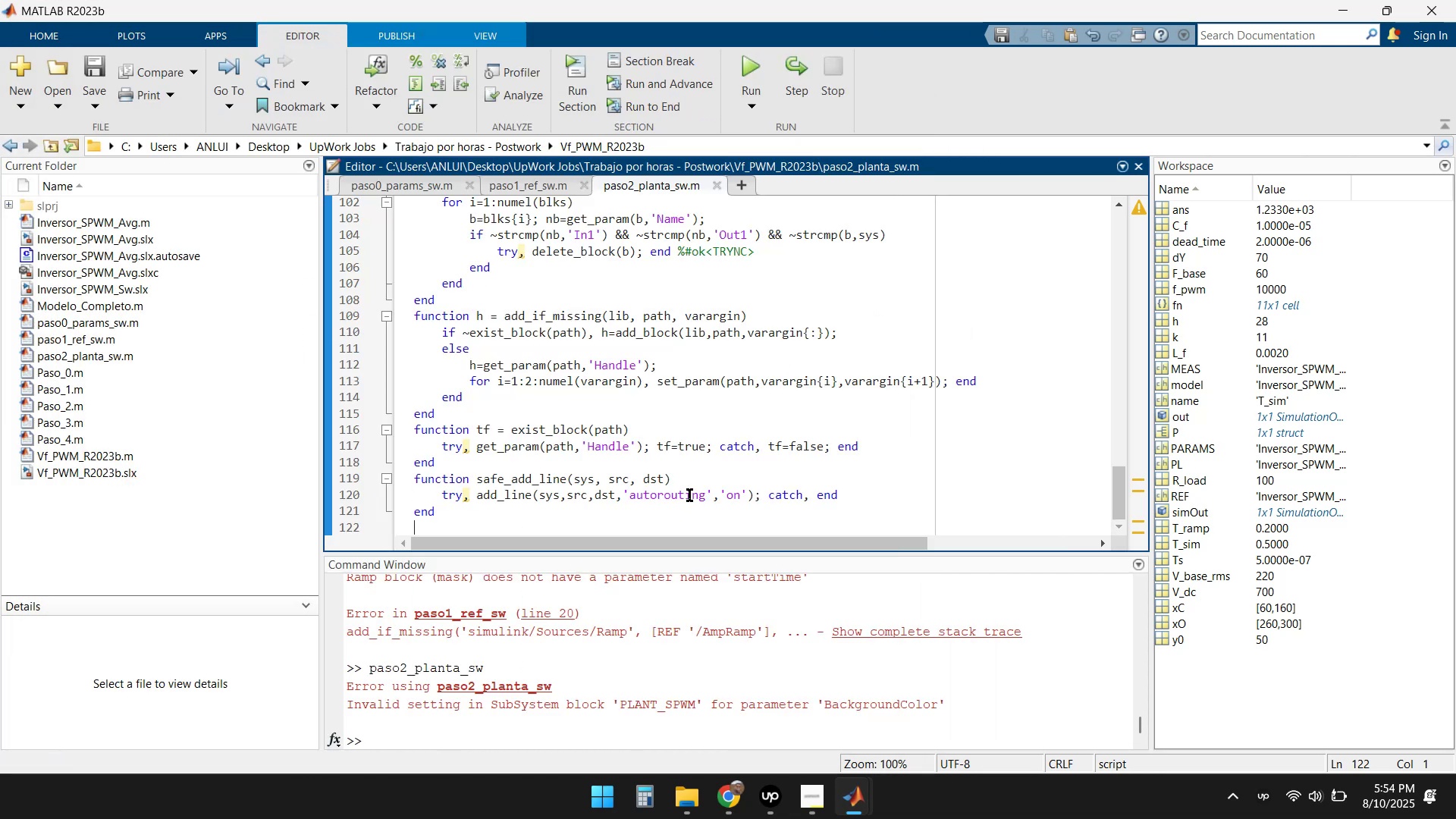 
wait(14.34)
 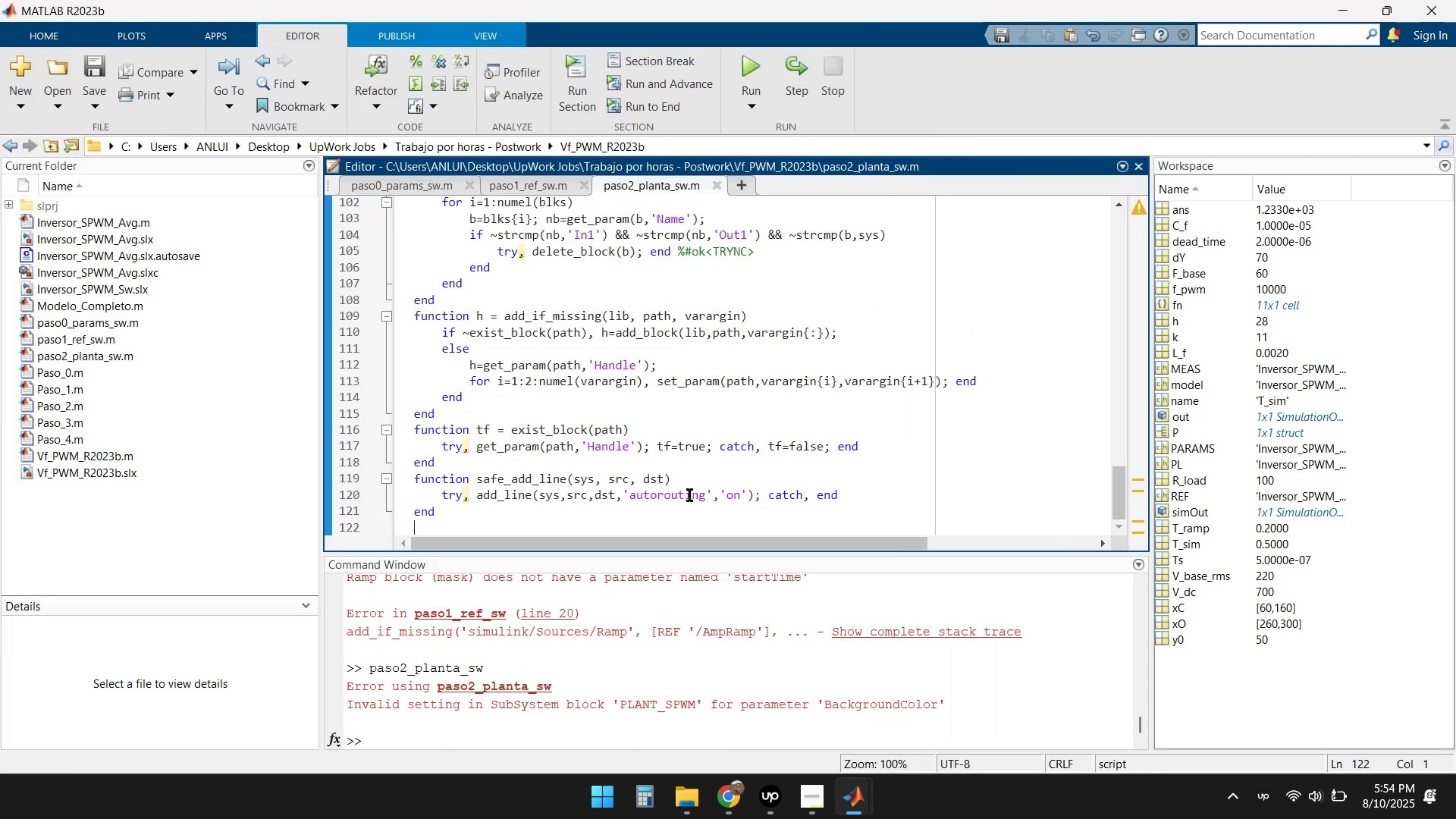 
double_click([650, 698])
 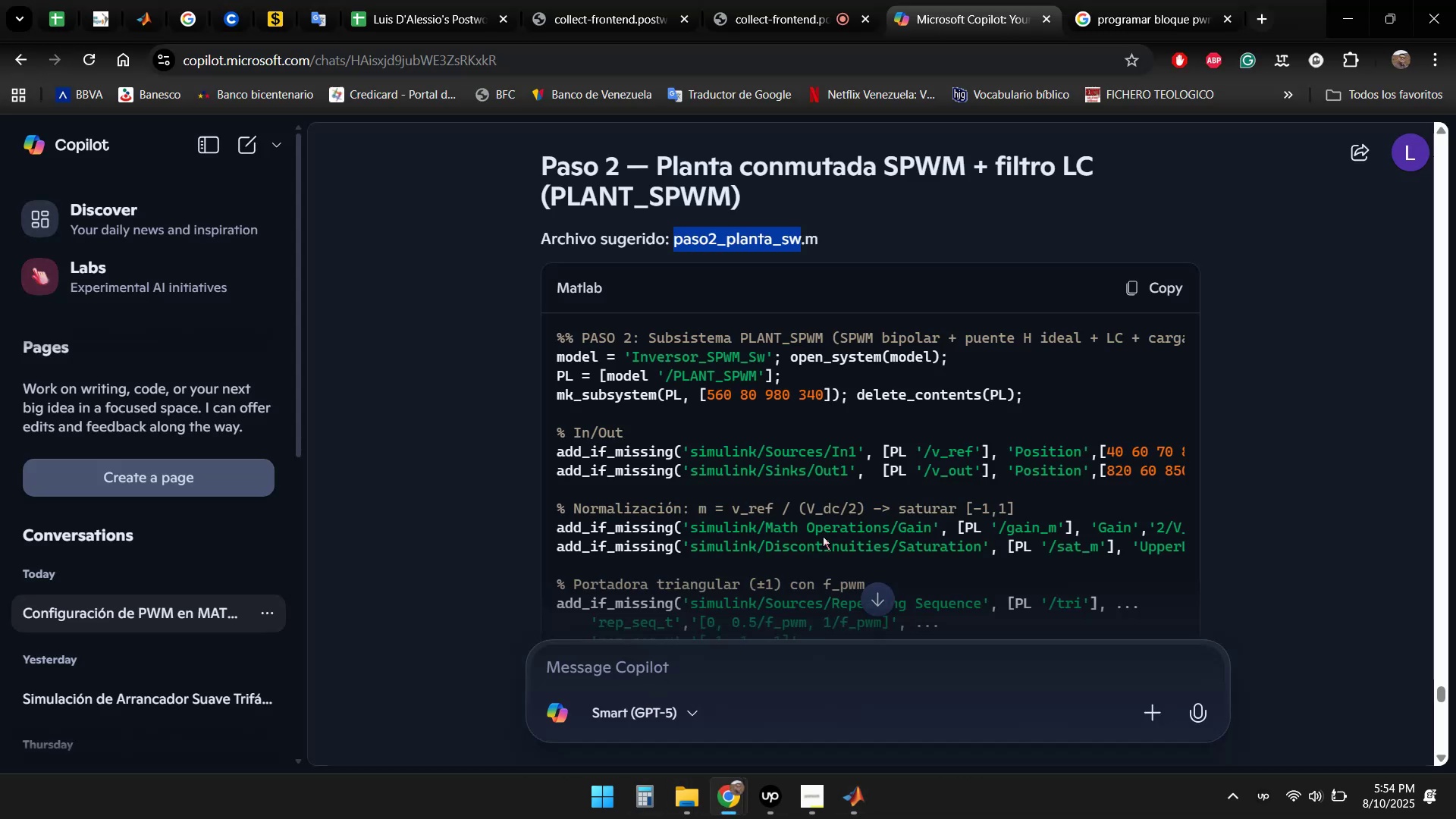 
scroll: coordinate [1257, 396], scroll_direction: down, amount: 26.0
 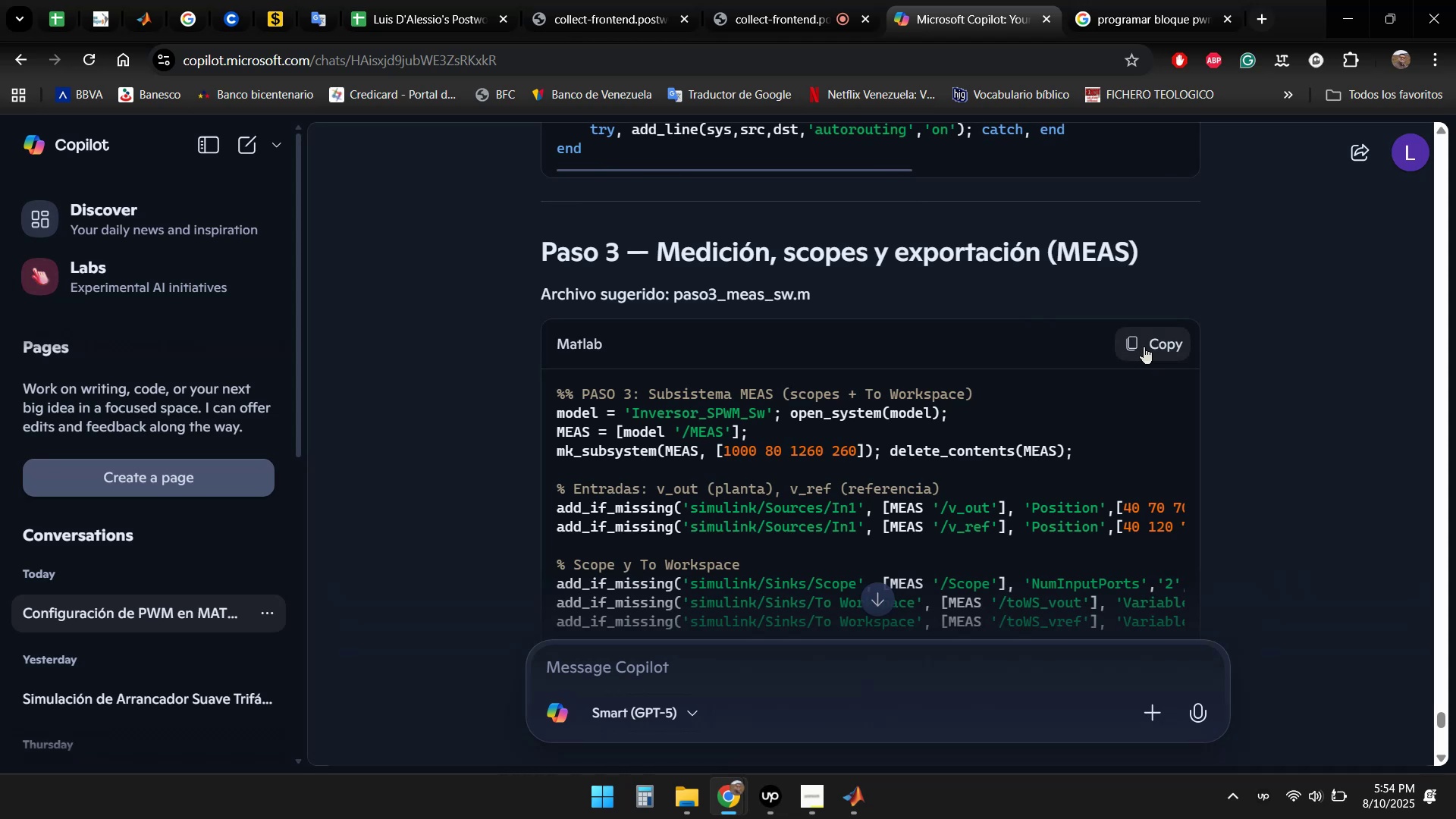 
left_click([1144, 347])
 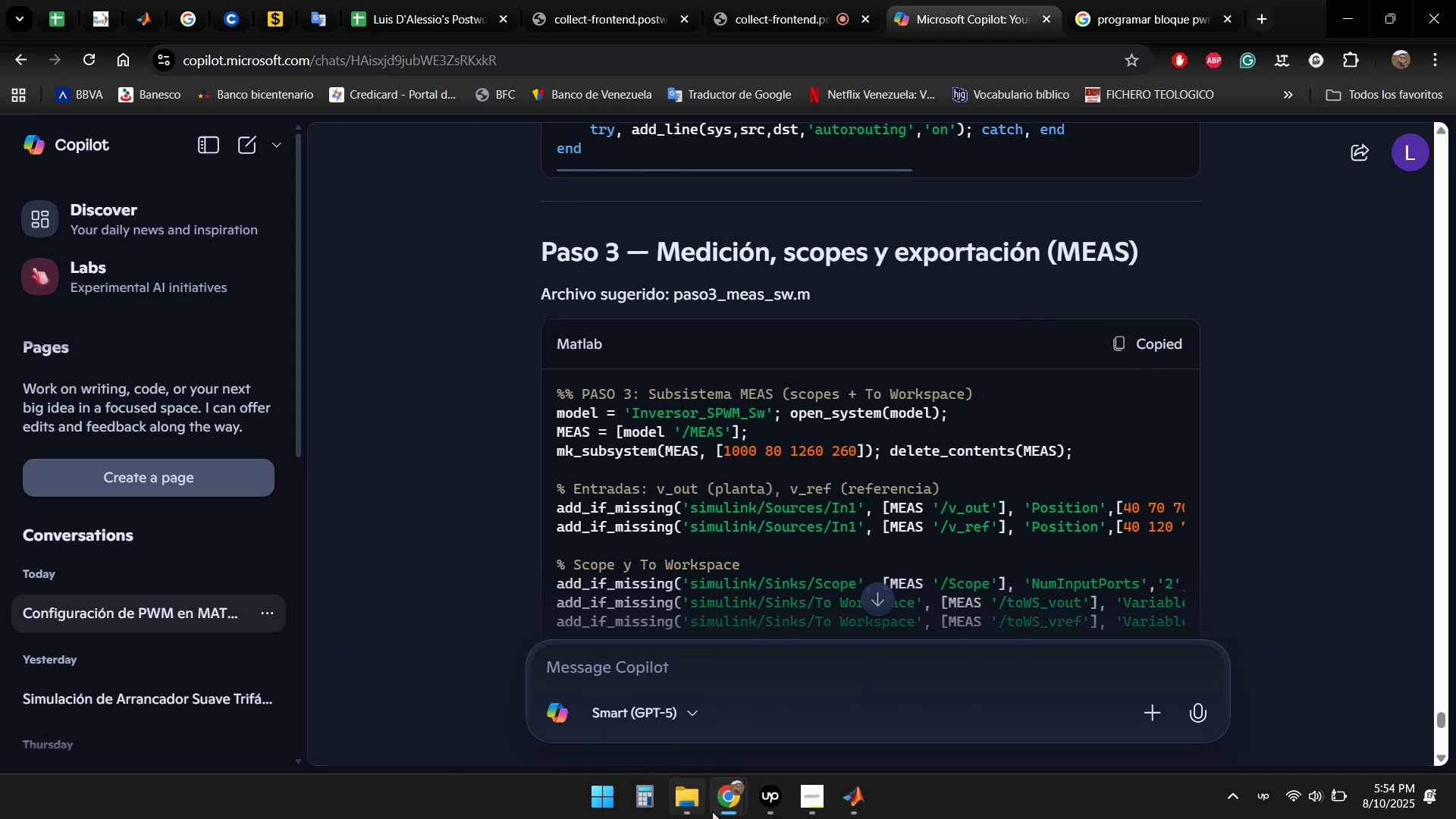 
left_click([852, 812])
 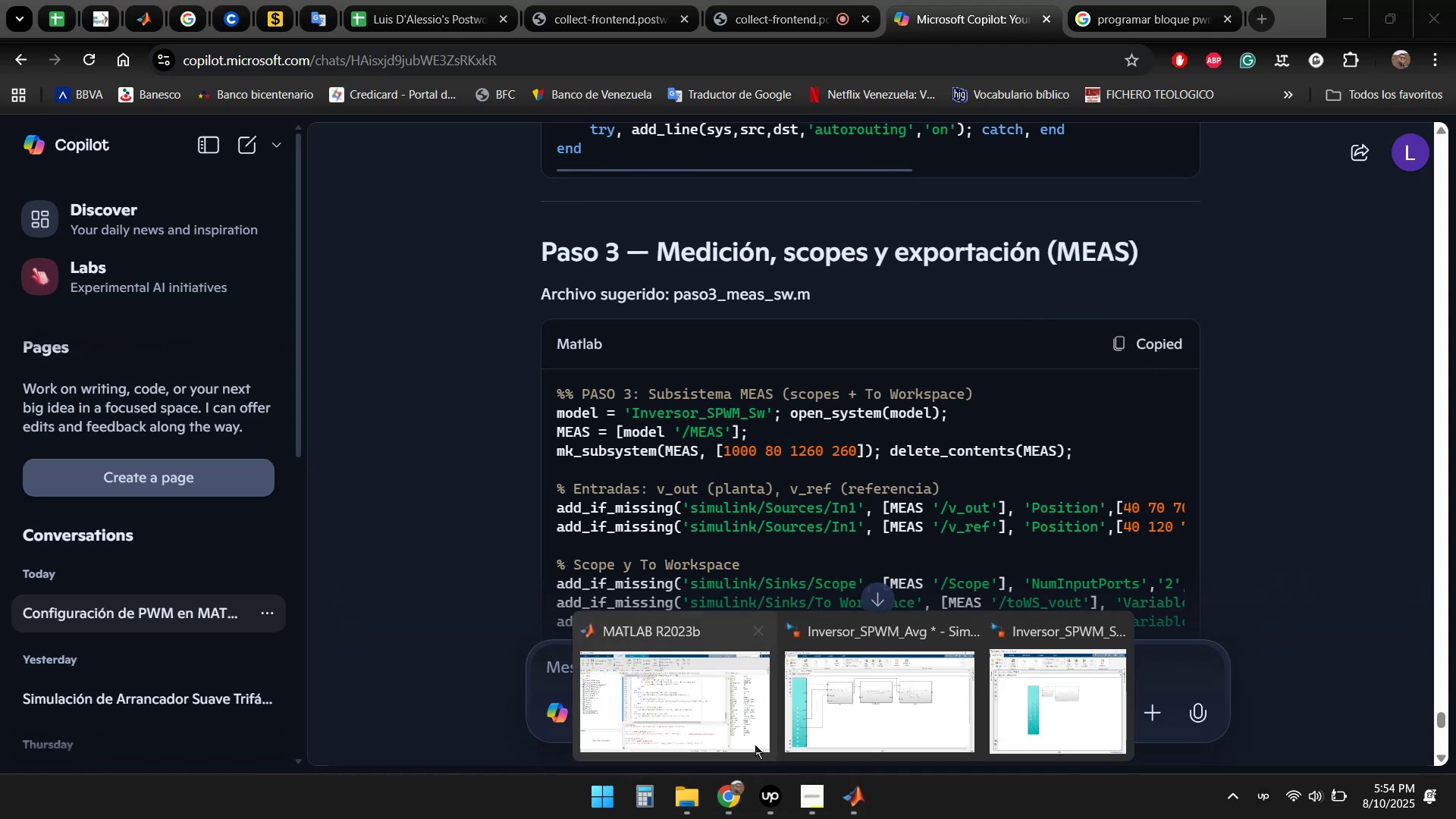 
left_click([694, 695])
 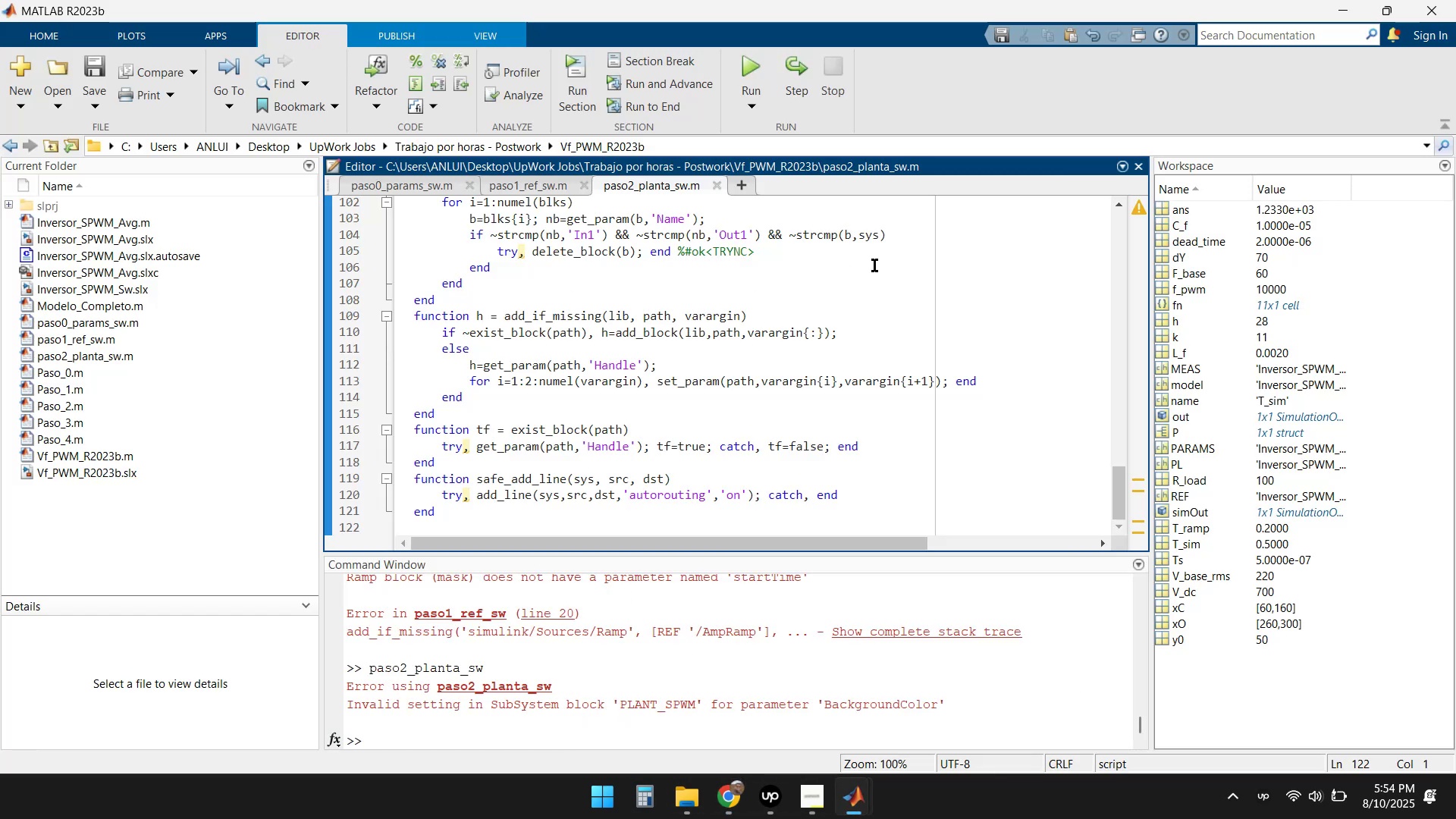 
left_click([747, 194])
 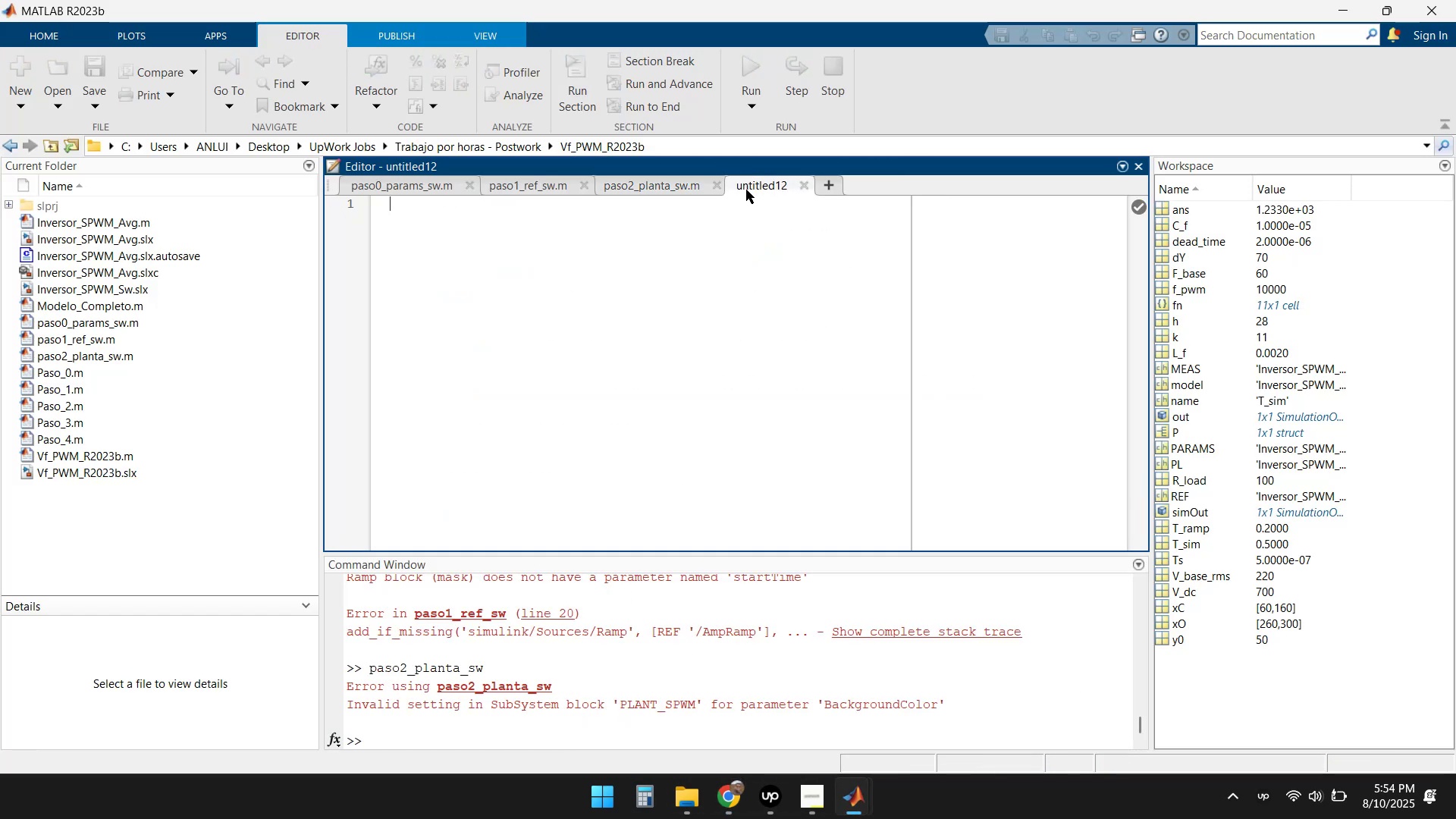 
hold_key(key=ControlLeft, duration=0.3)
 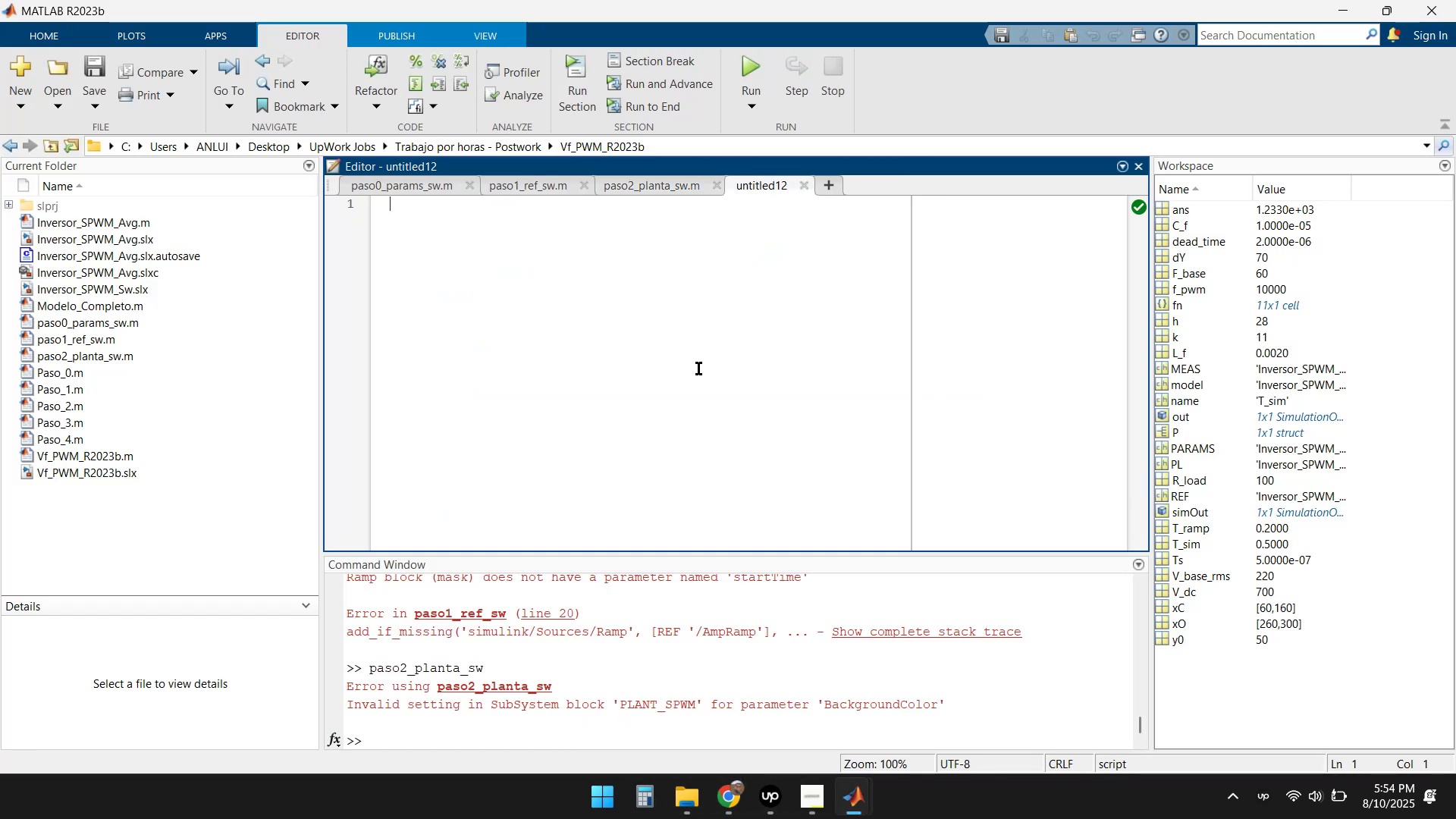 
key(Control+ControlLeft)
 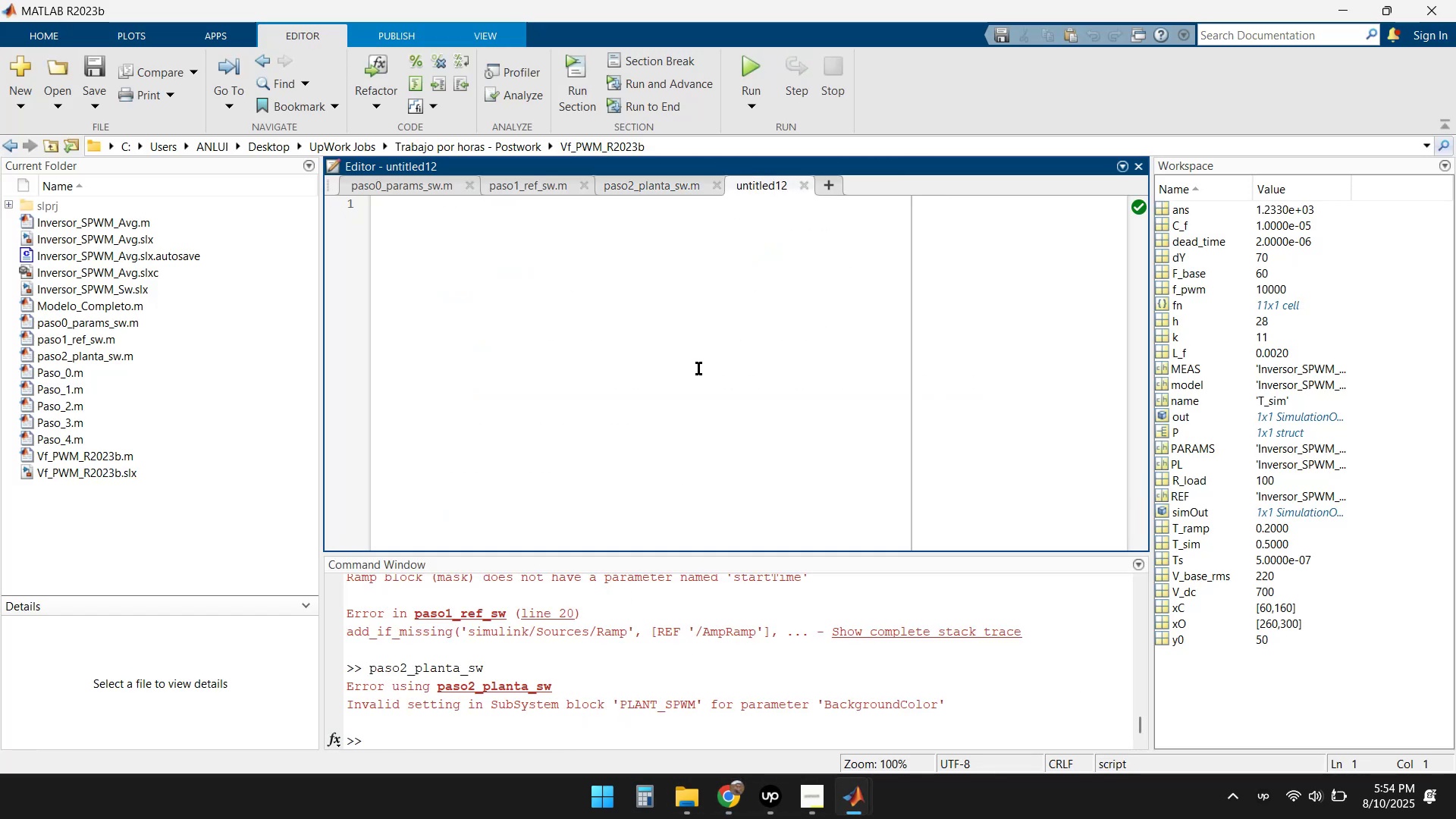 
key(Control+V)
 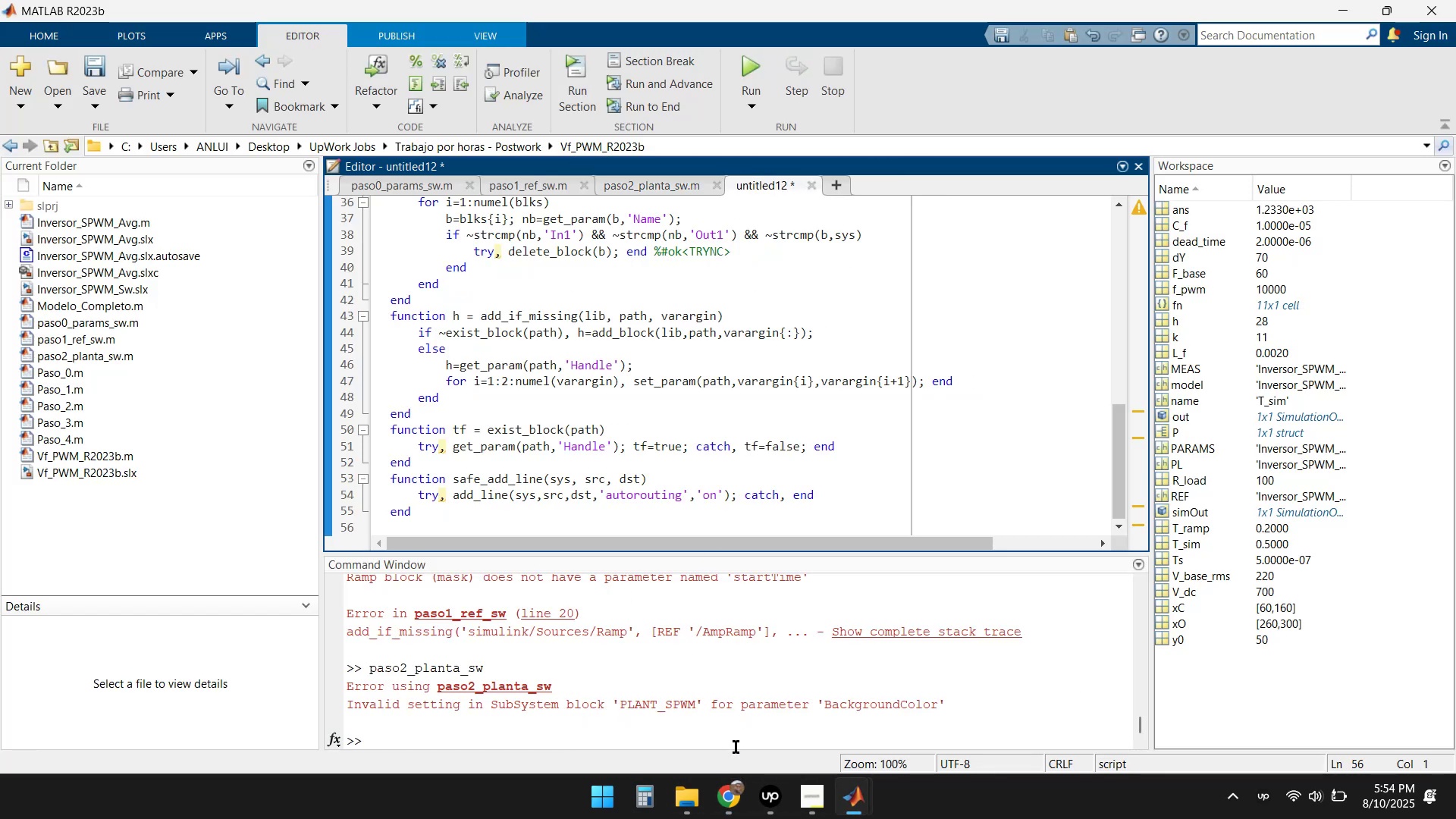 
left_click([723, 791])
 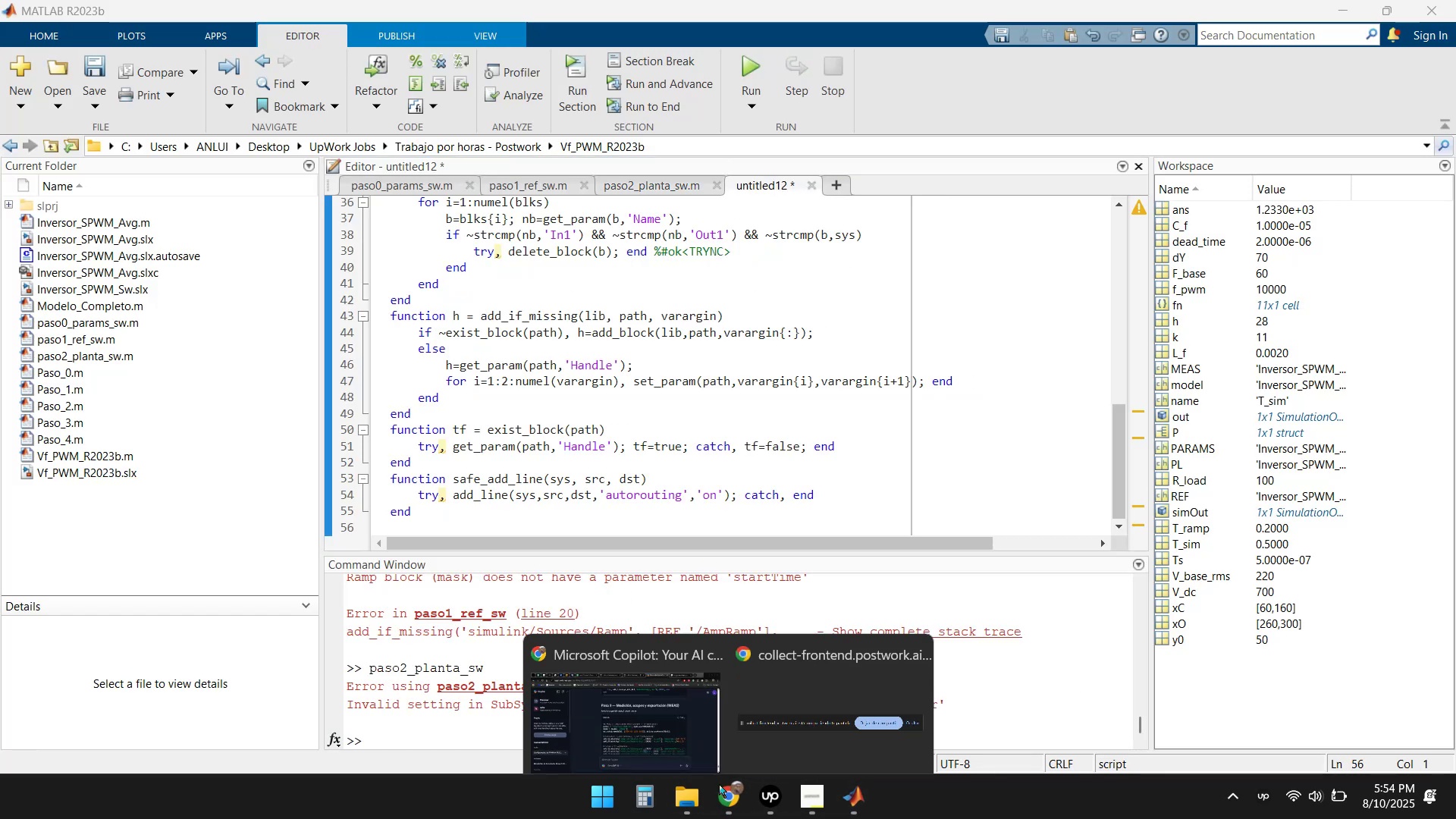 
left_click([610, 699])
 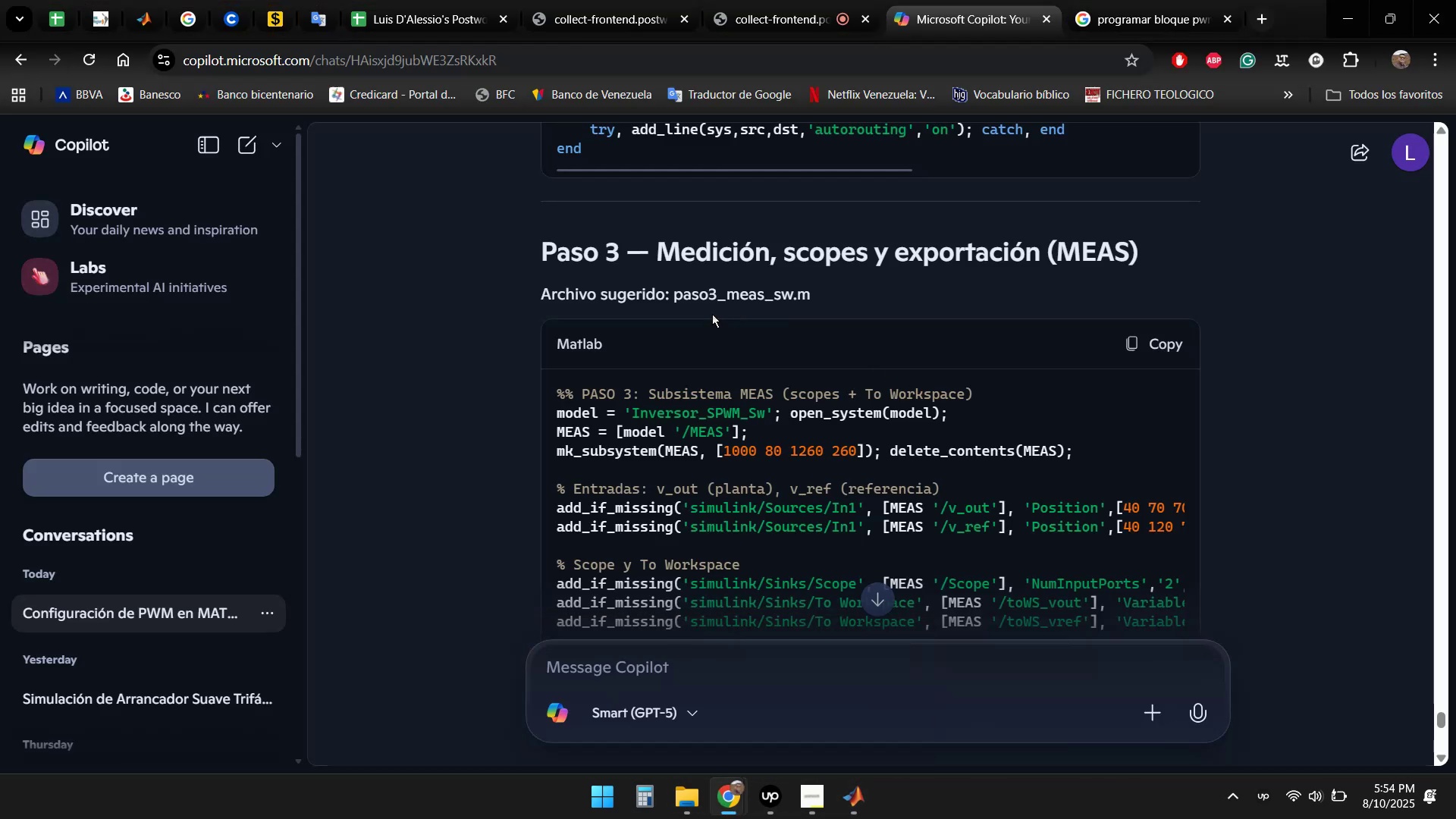 
left_click_drag(start_coordinate=[675, 296], to_coordinate=[789, 298])
 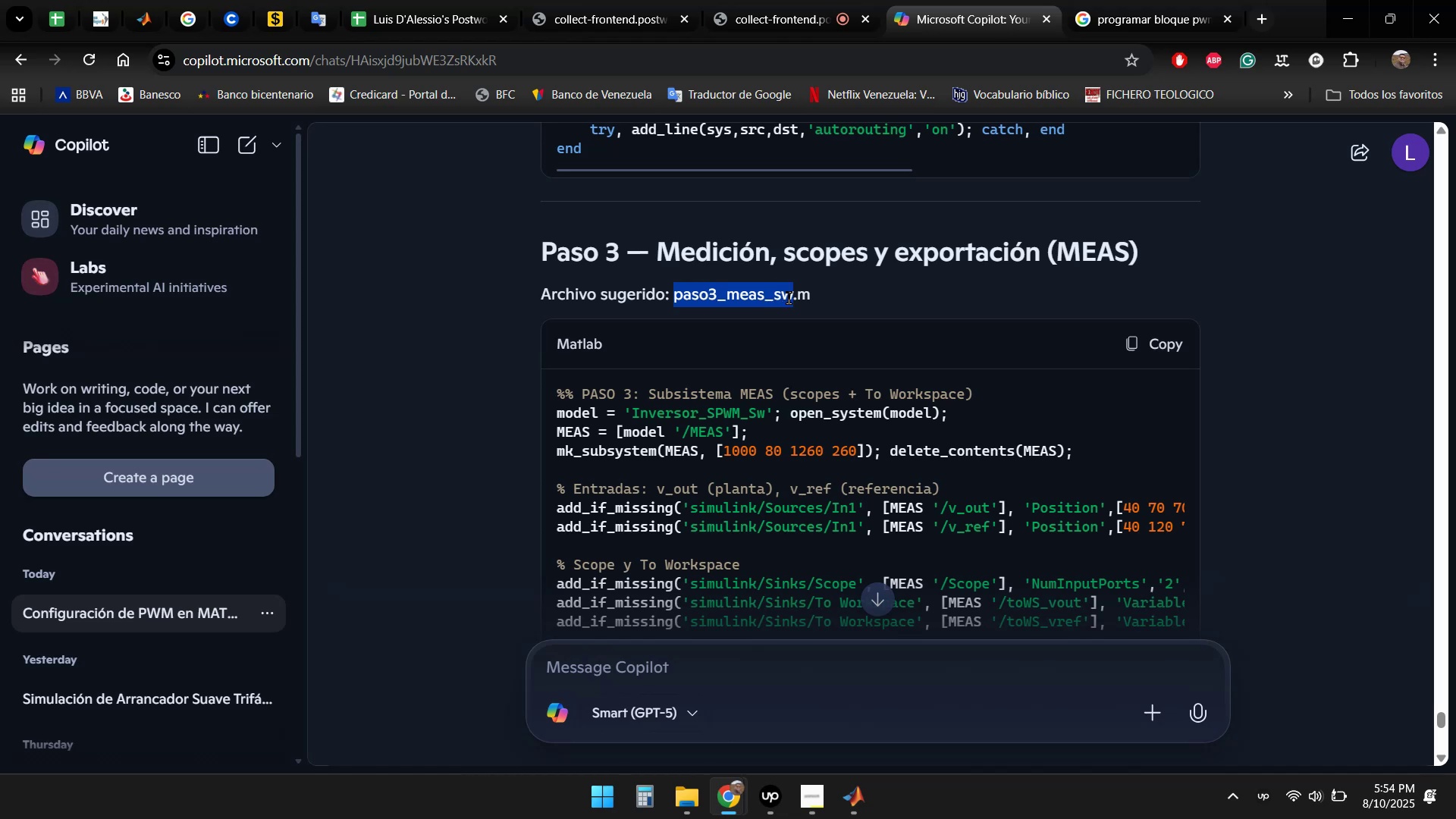 
key(Control+C)
 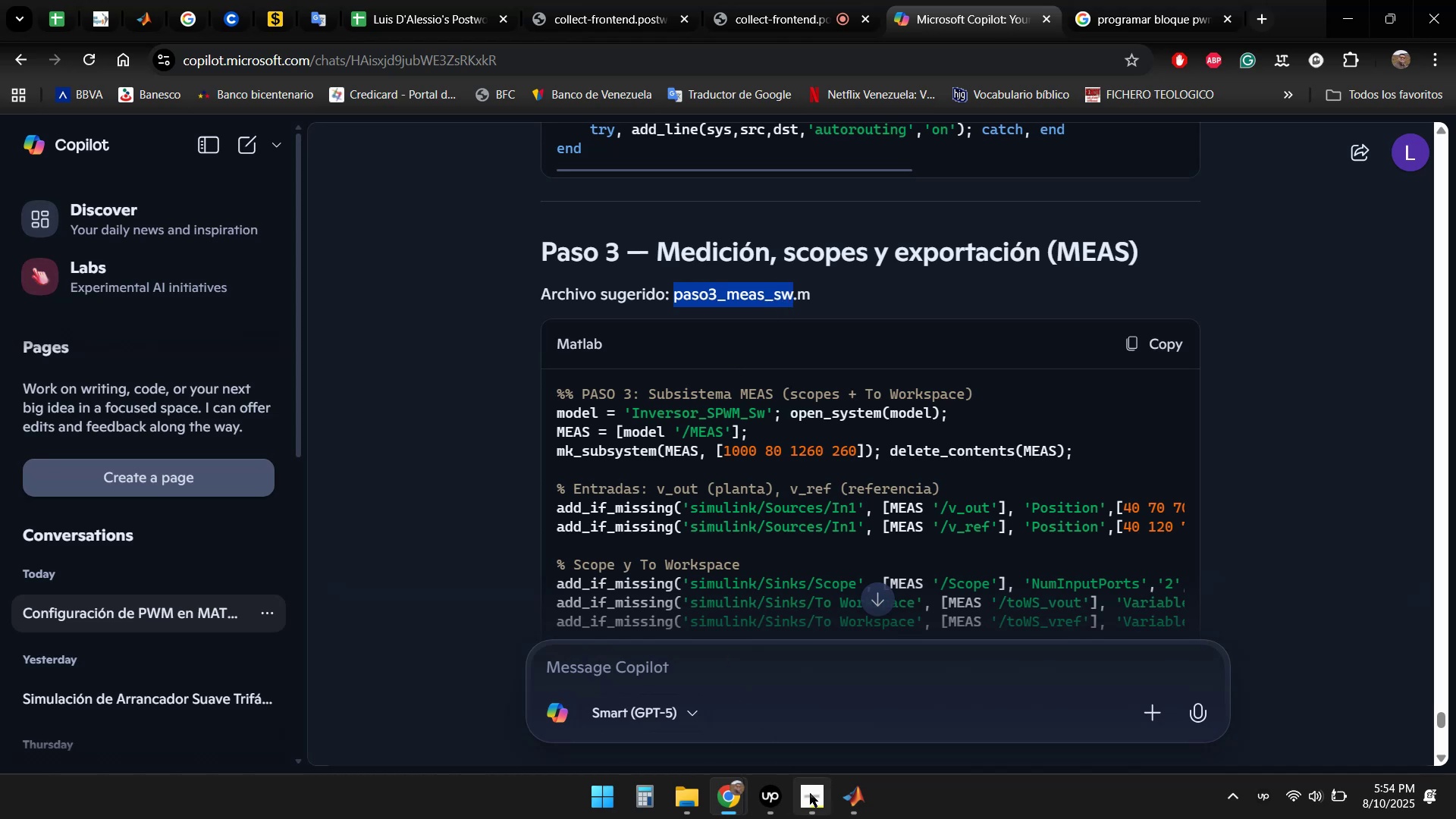 
left_click([851, 804])
 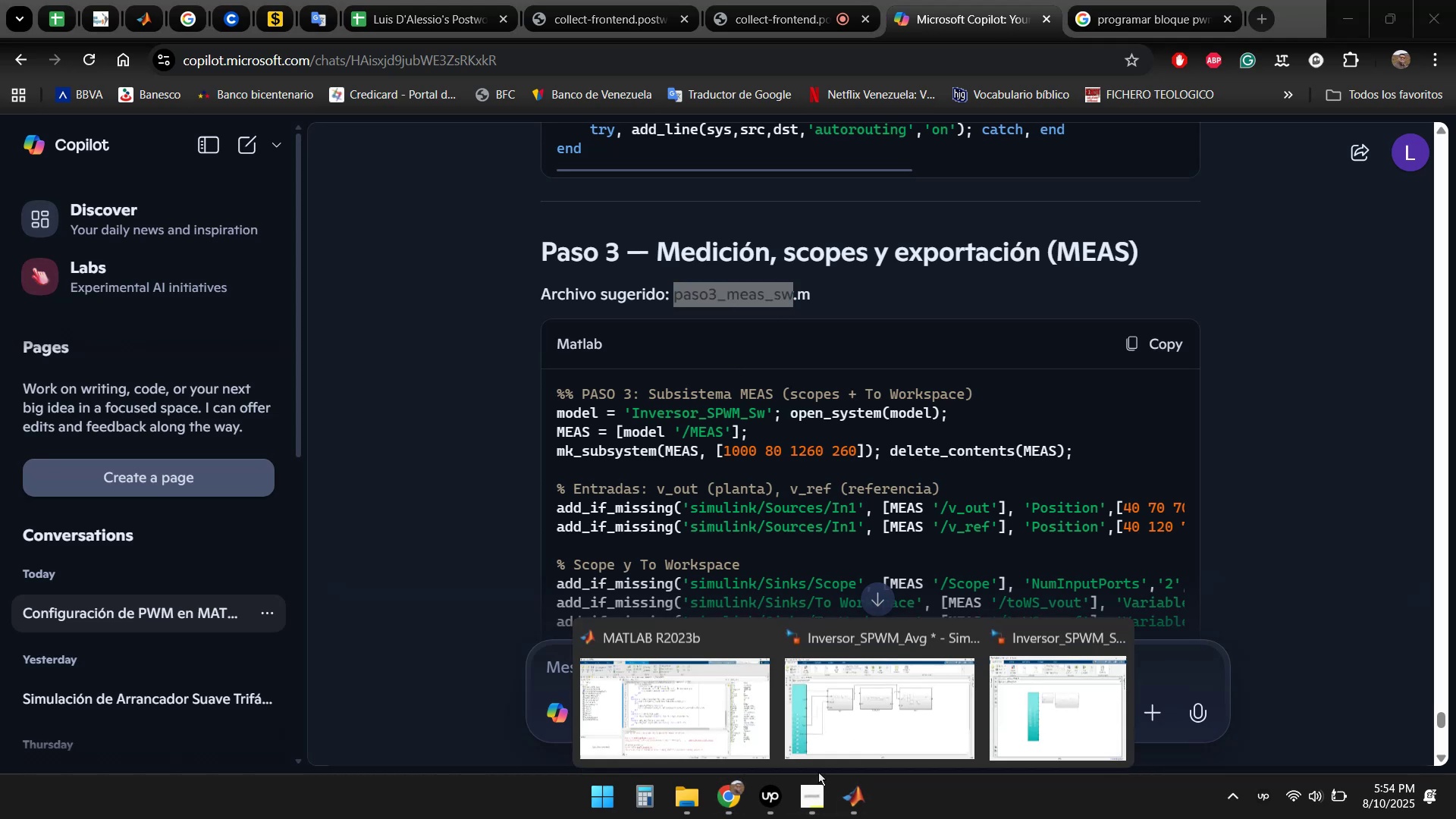 
left_click([702, 712])
 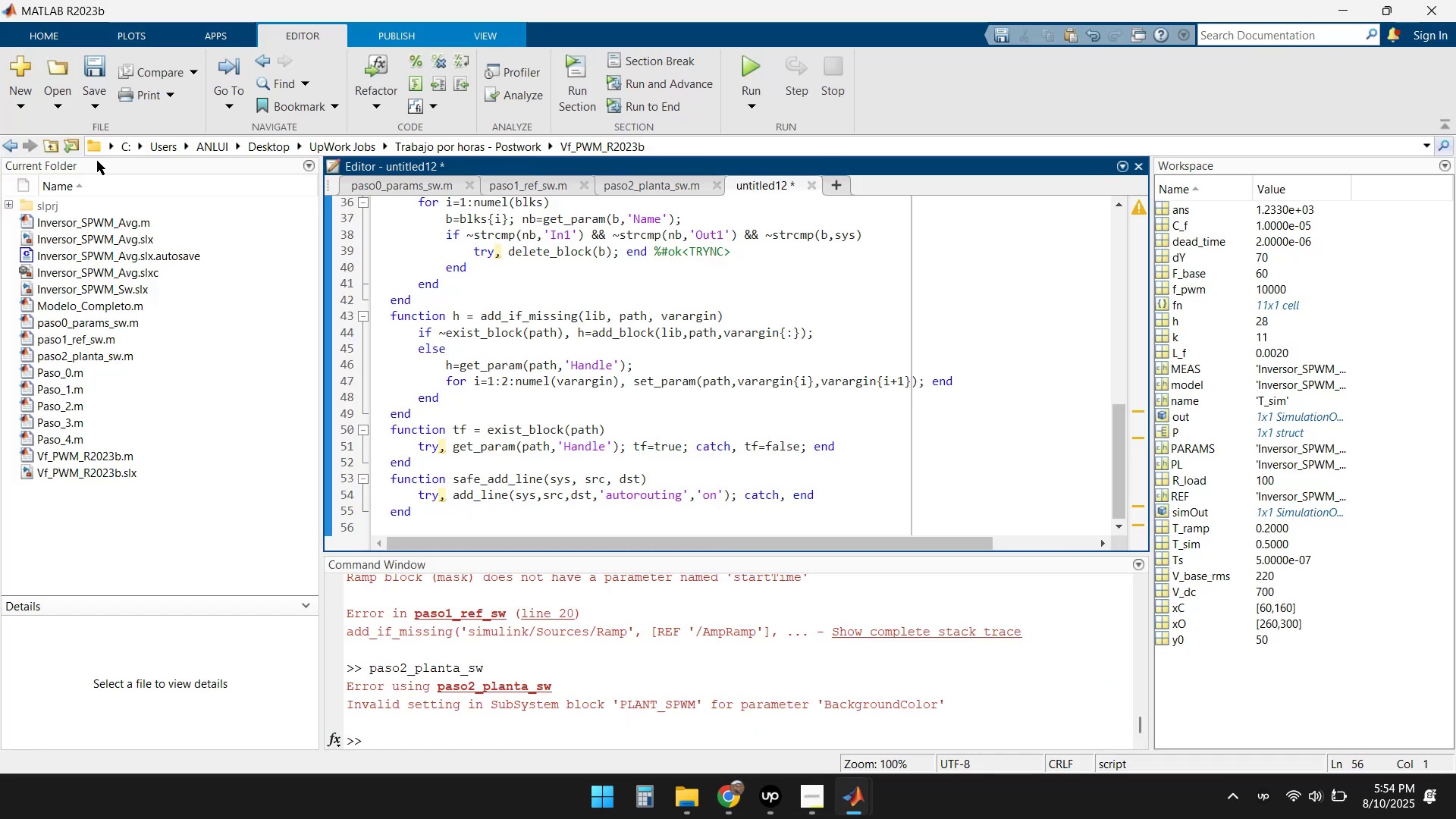 
left_click([90, 72])
 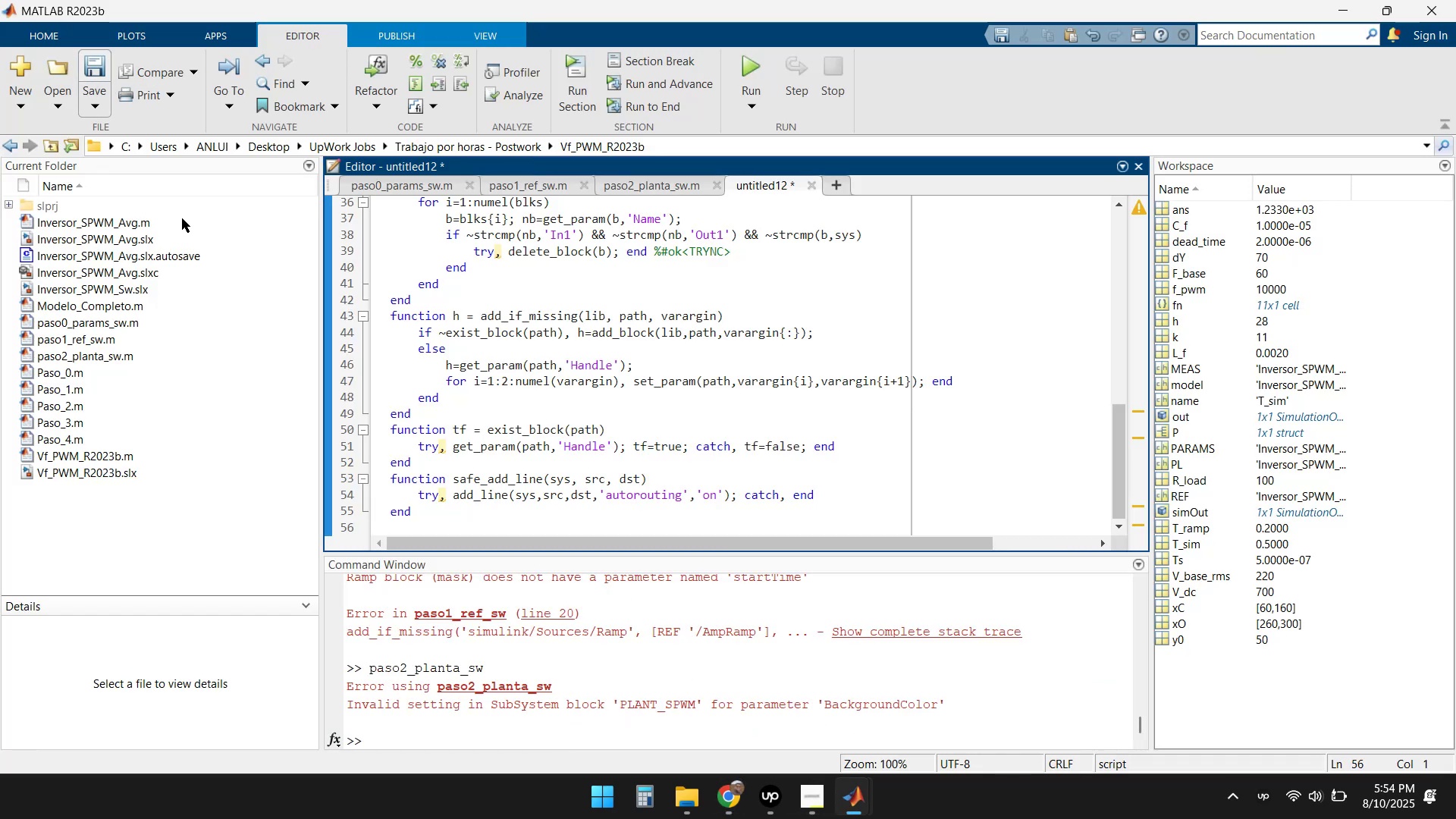 
key(Control+ControlLeft)
 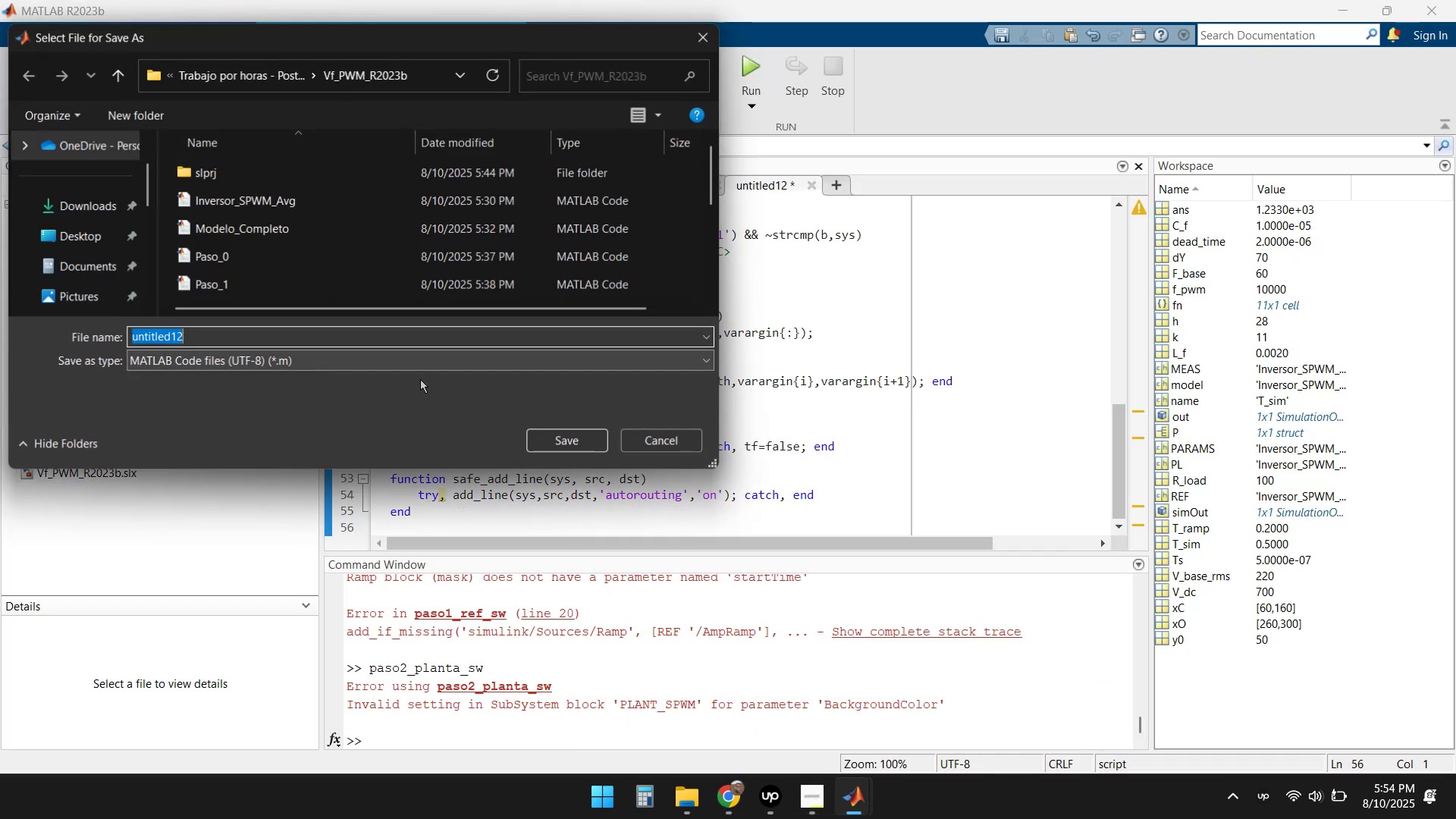 
key(Control+V)
 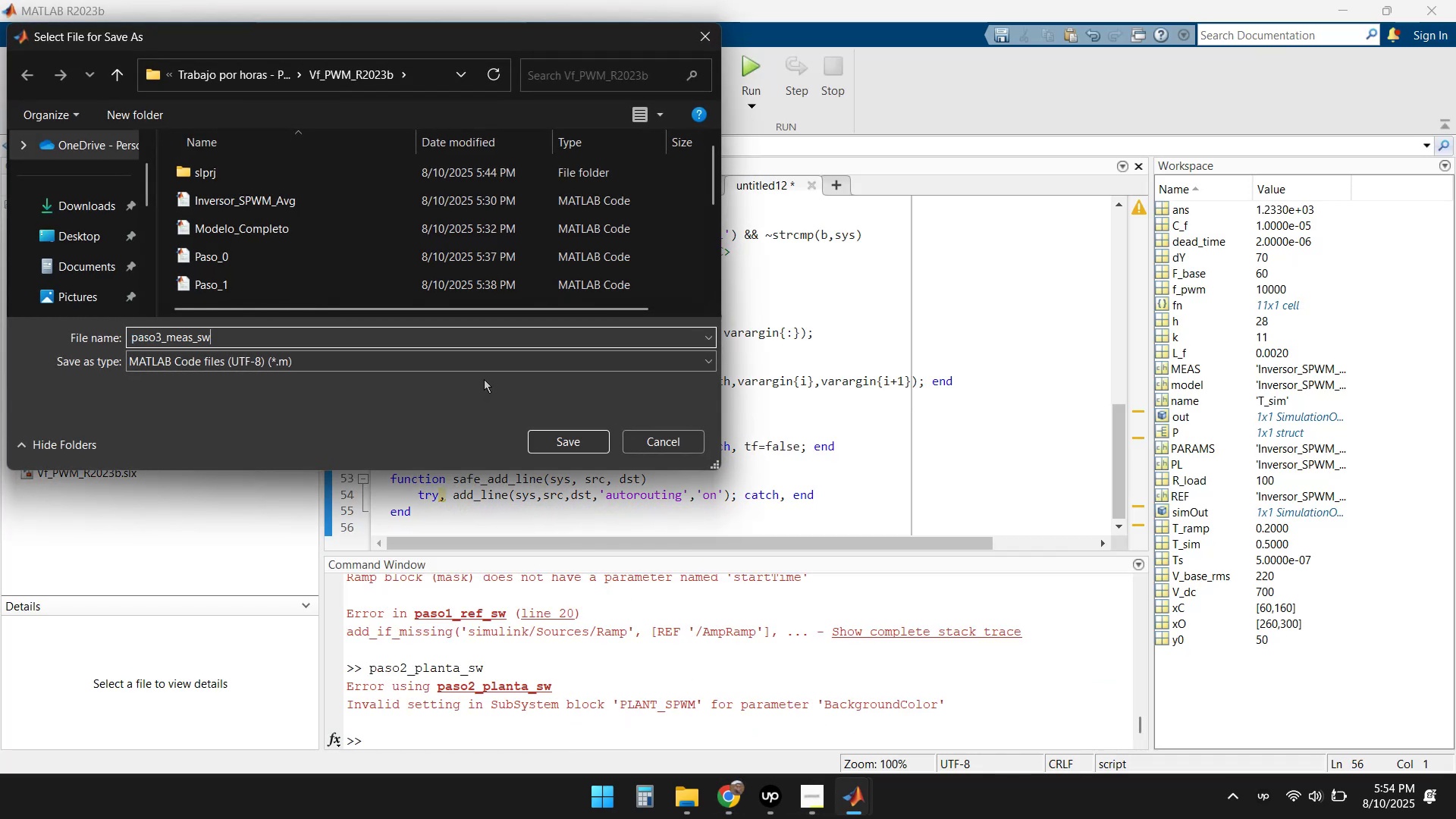 
key(Shift+ShiftRight)
 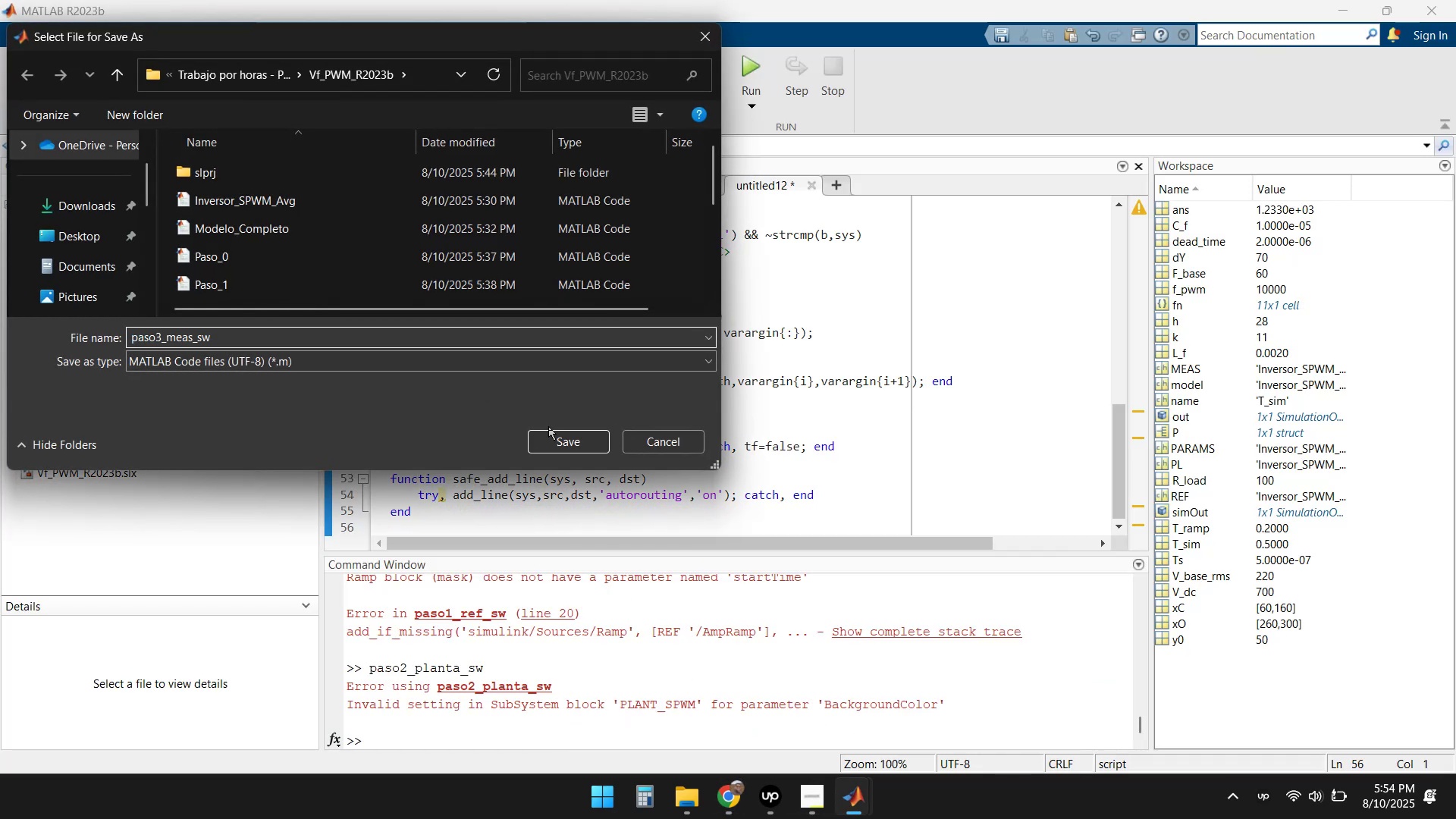 
left_click([576, 445])
 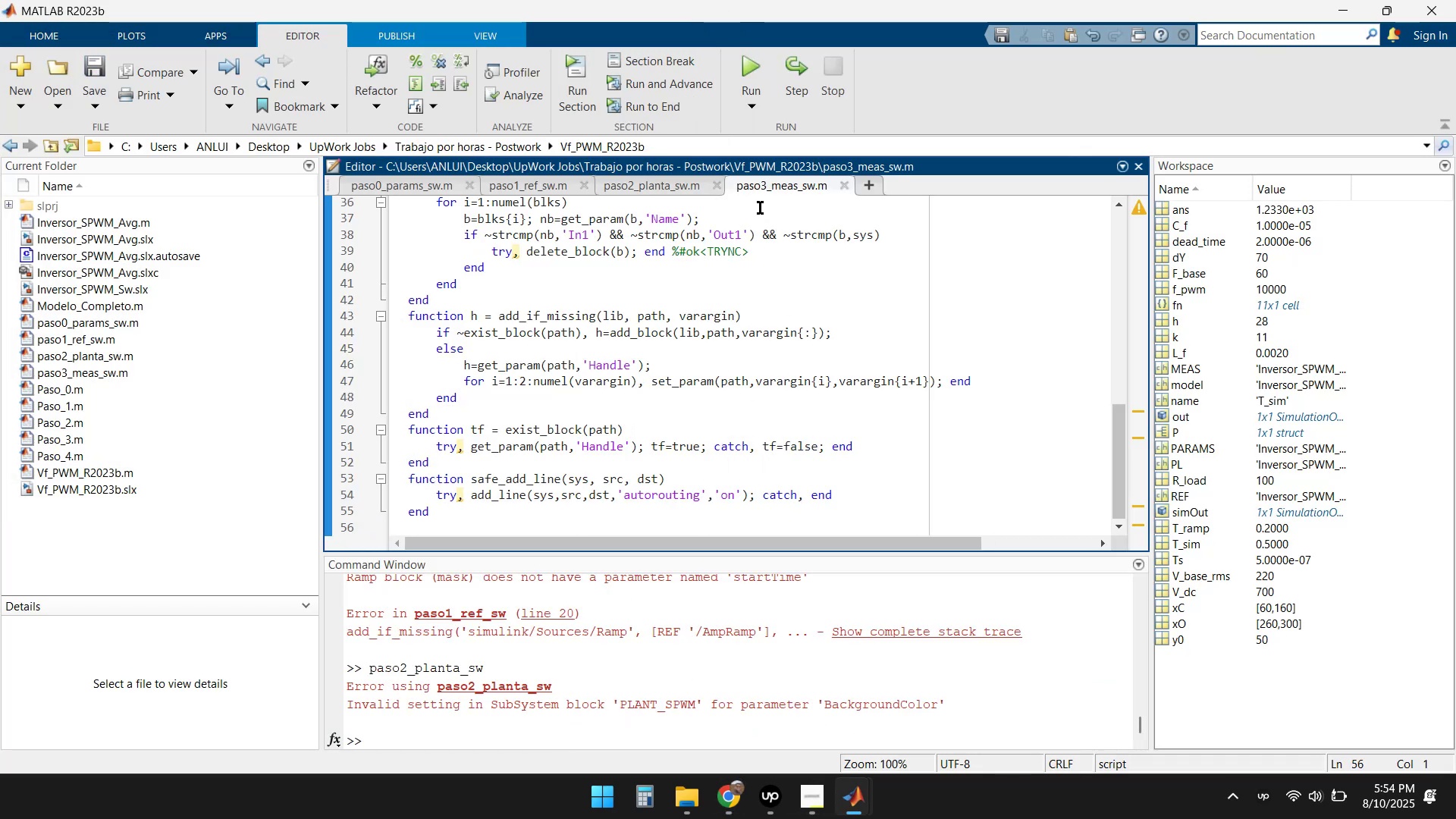 
left_click([749, 70])
 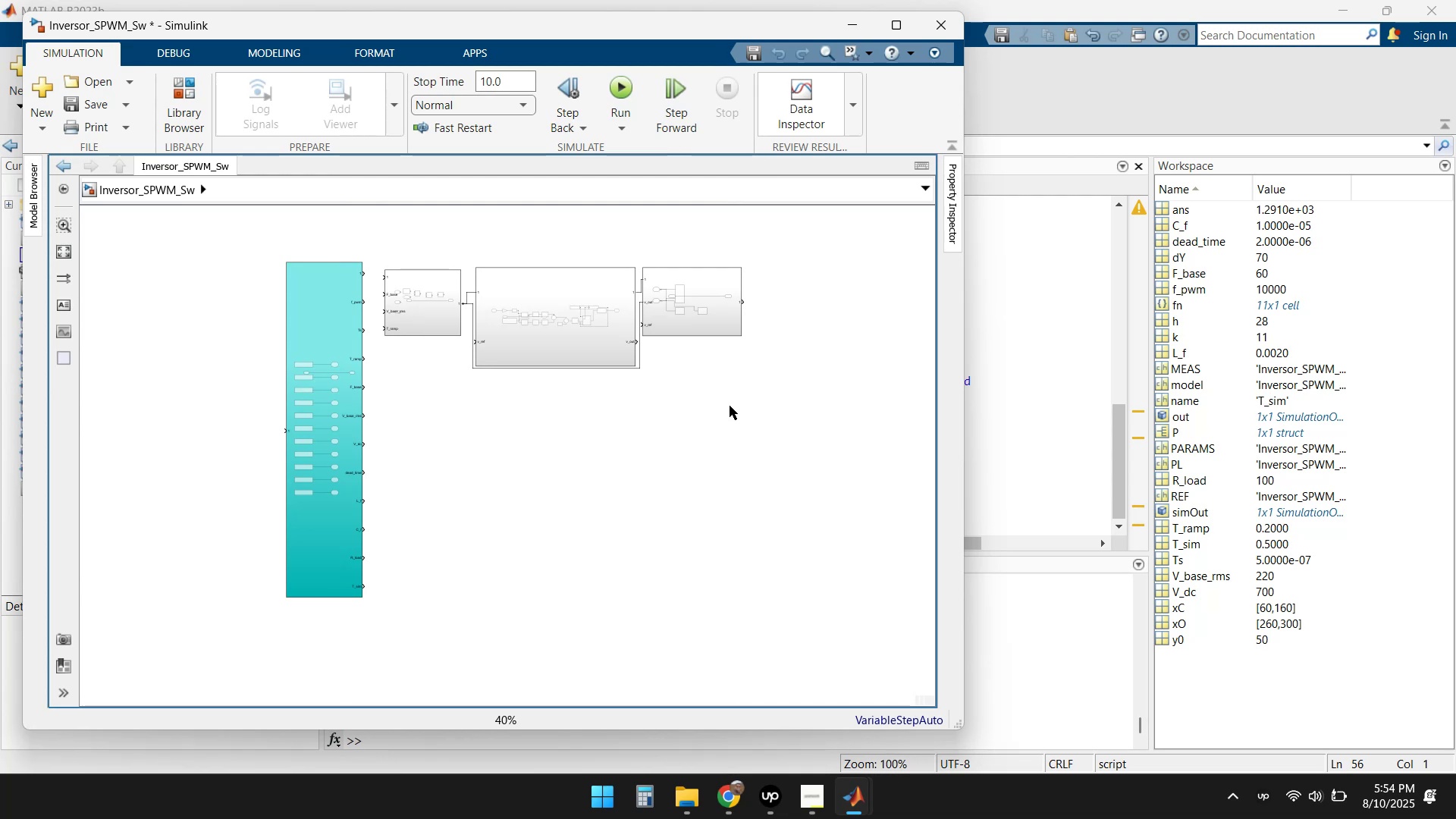 
scroll: coordinate [660, 275], scroll_direction: up, amount: 4.0
 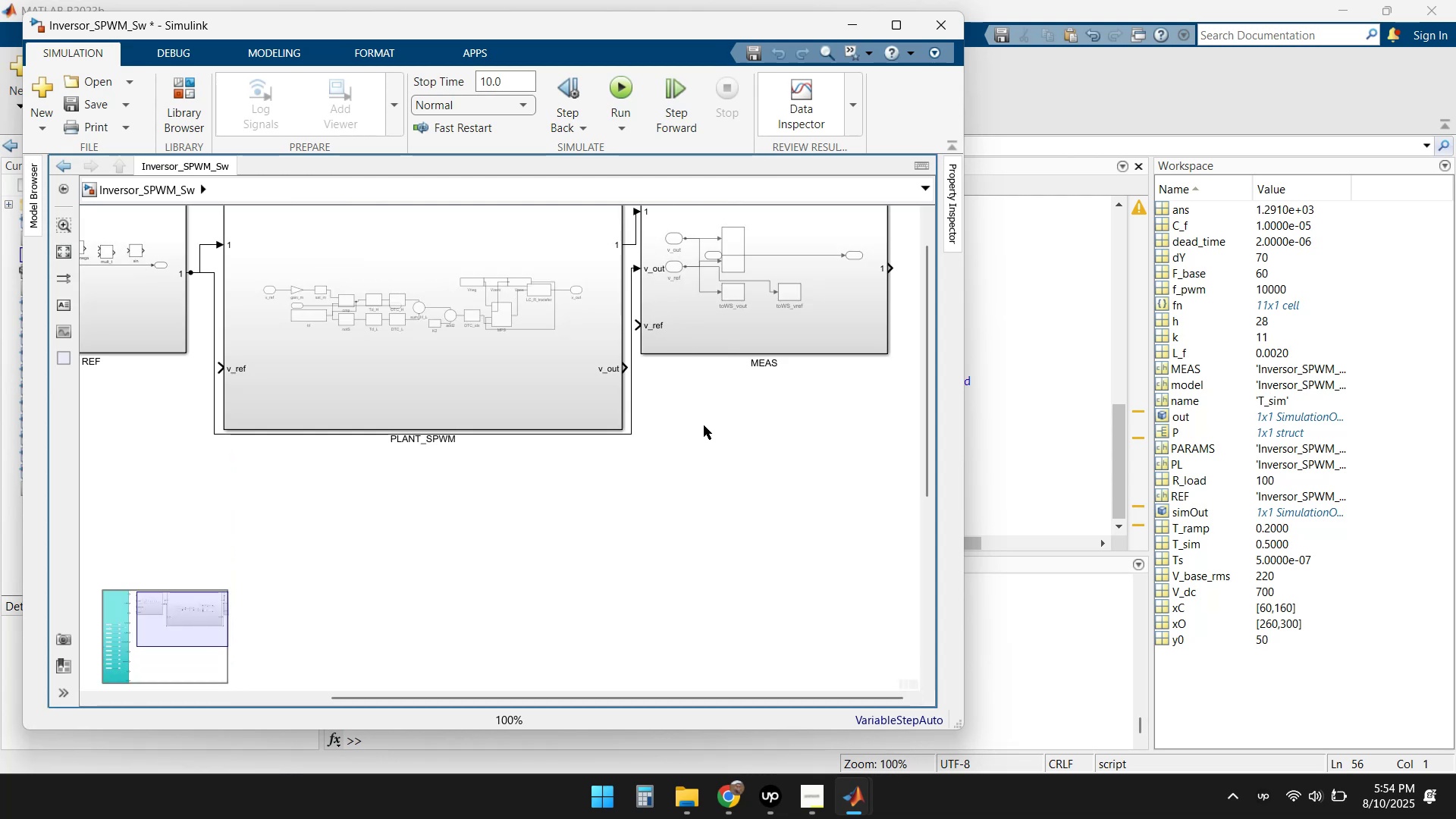 
scroll: coordinate [728, 369], scroll_direction: down, amount: 2.0
 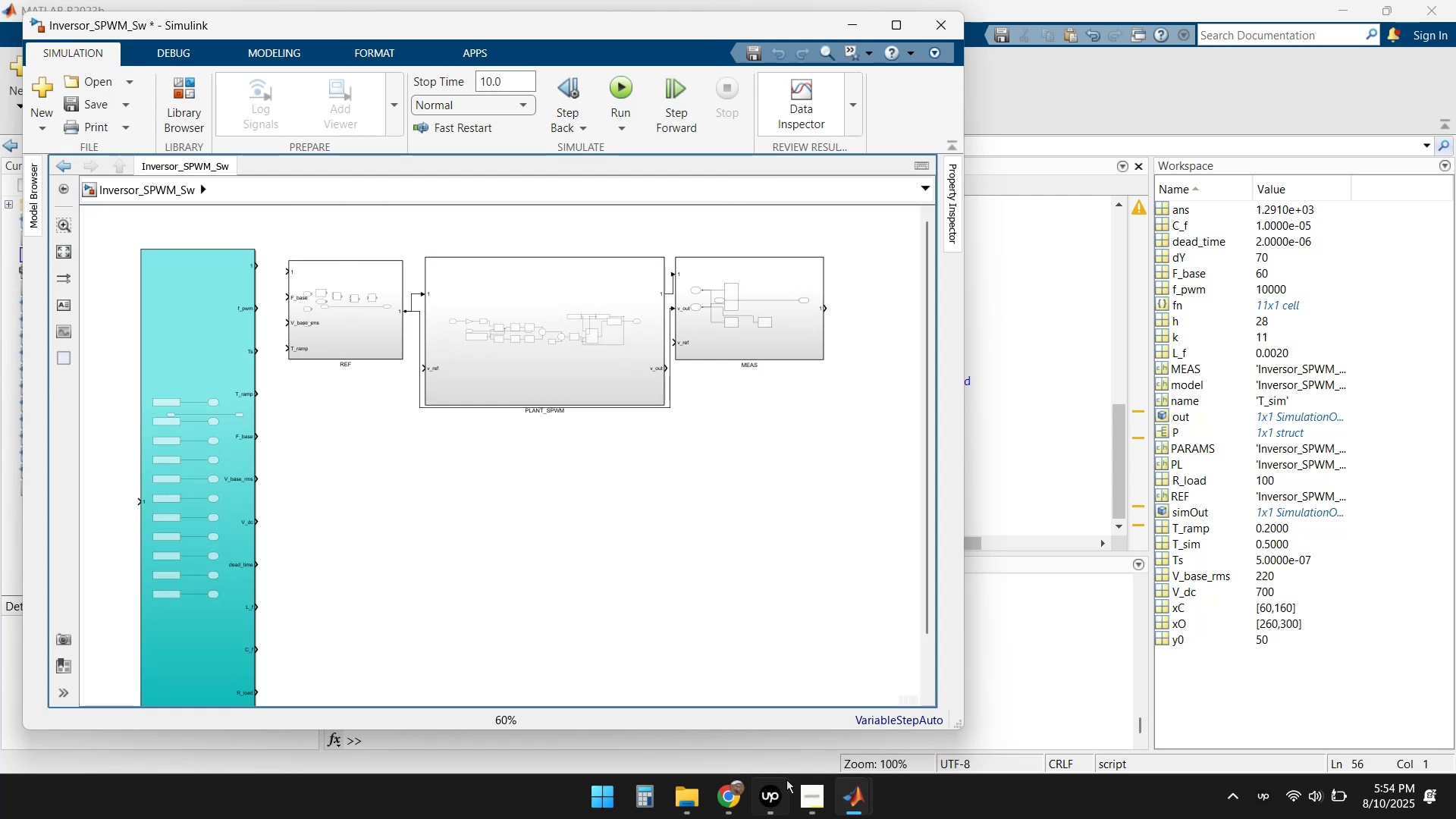 
left_click([738, 800])
 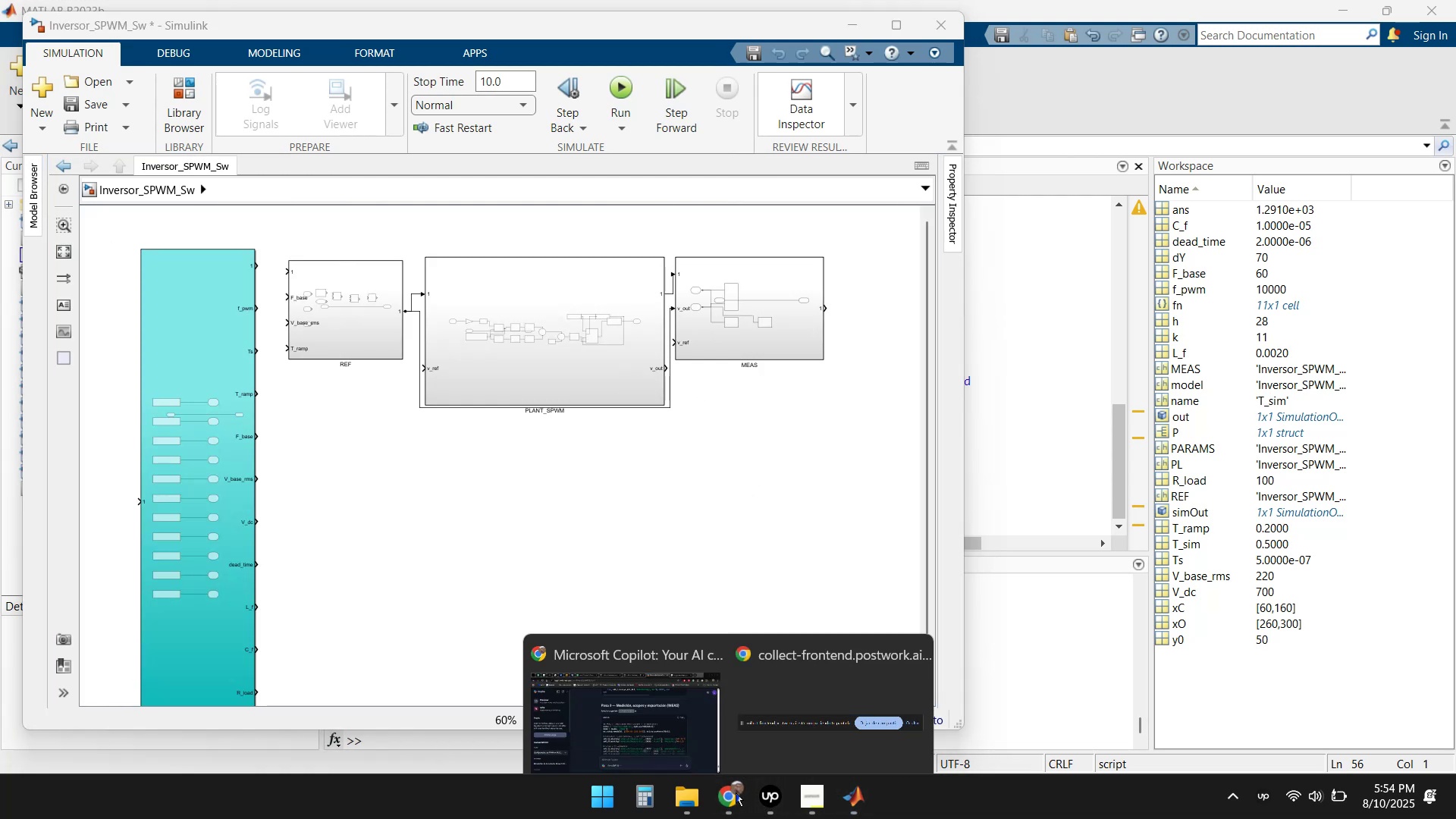 
double_click([588, 716])
 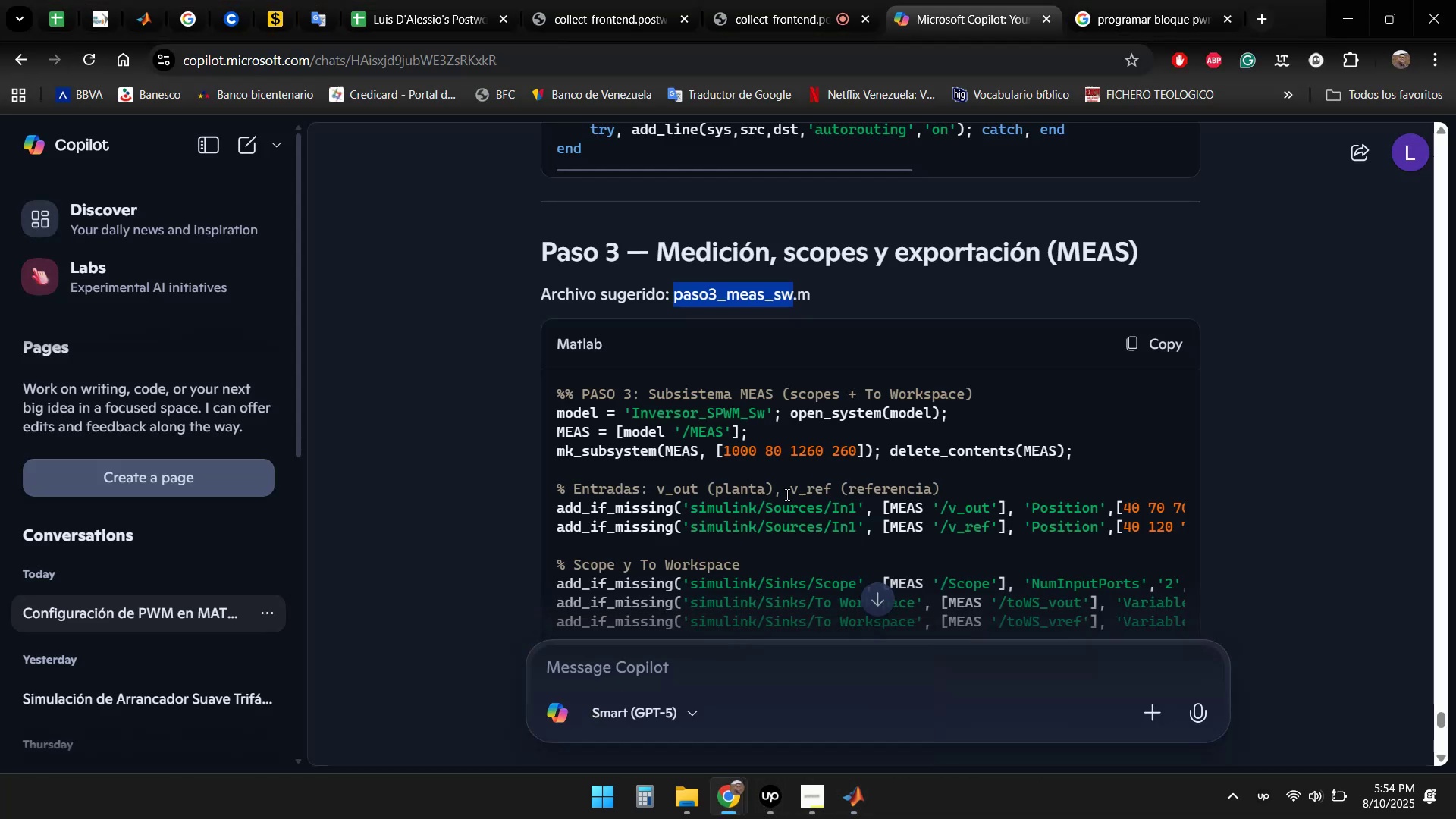 
scroll: coordinate [1228, 396], scroll_direction: down, amount: 14.0
 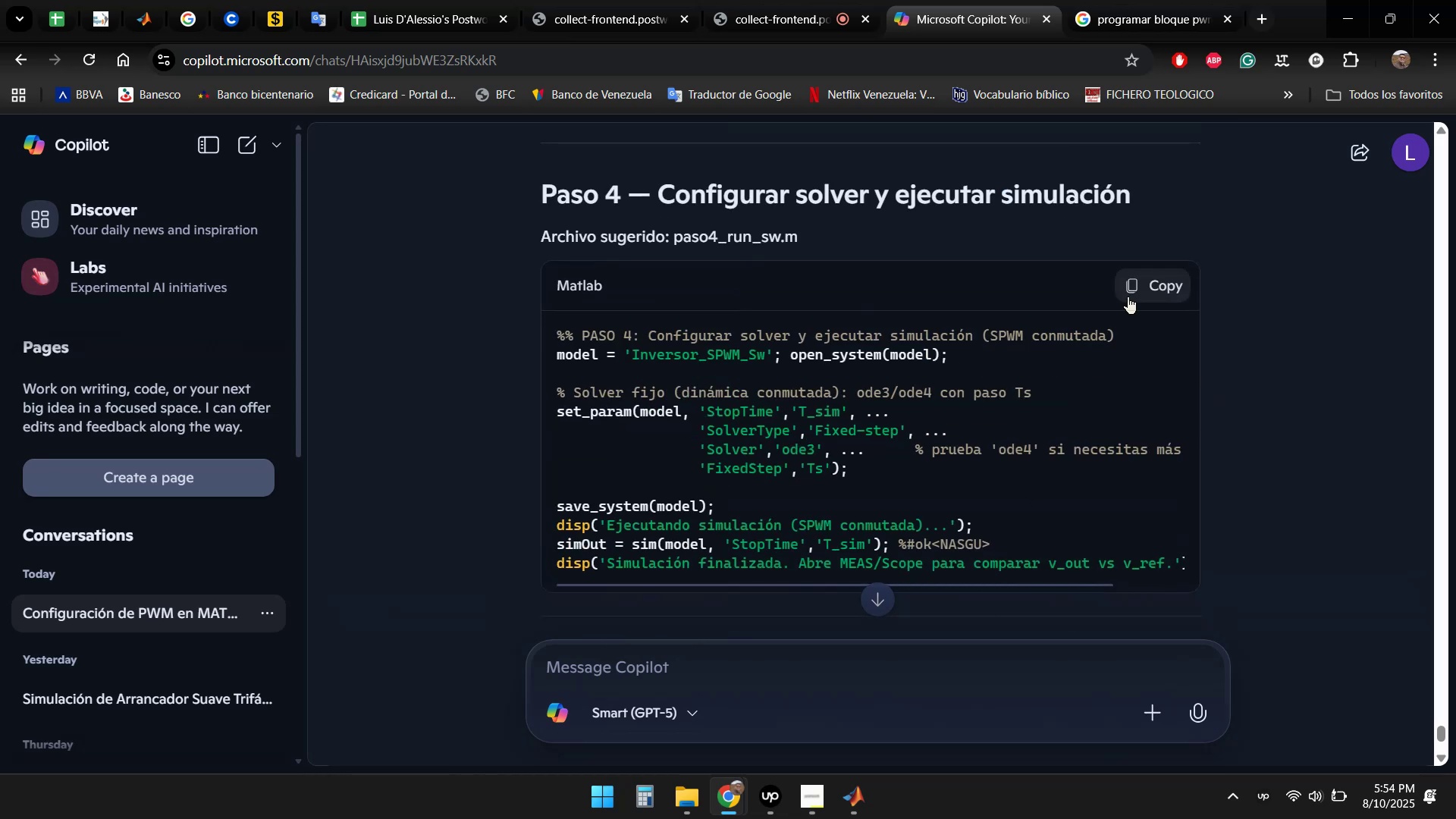 
left_click([1138, 286])
 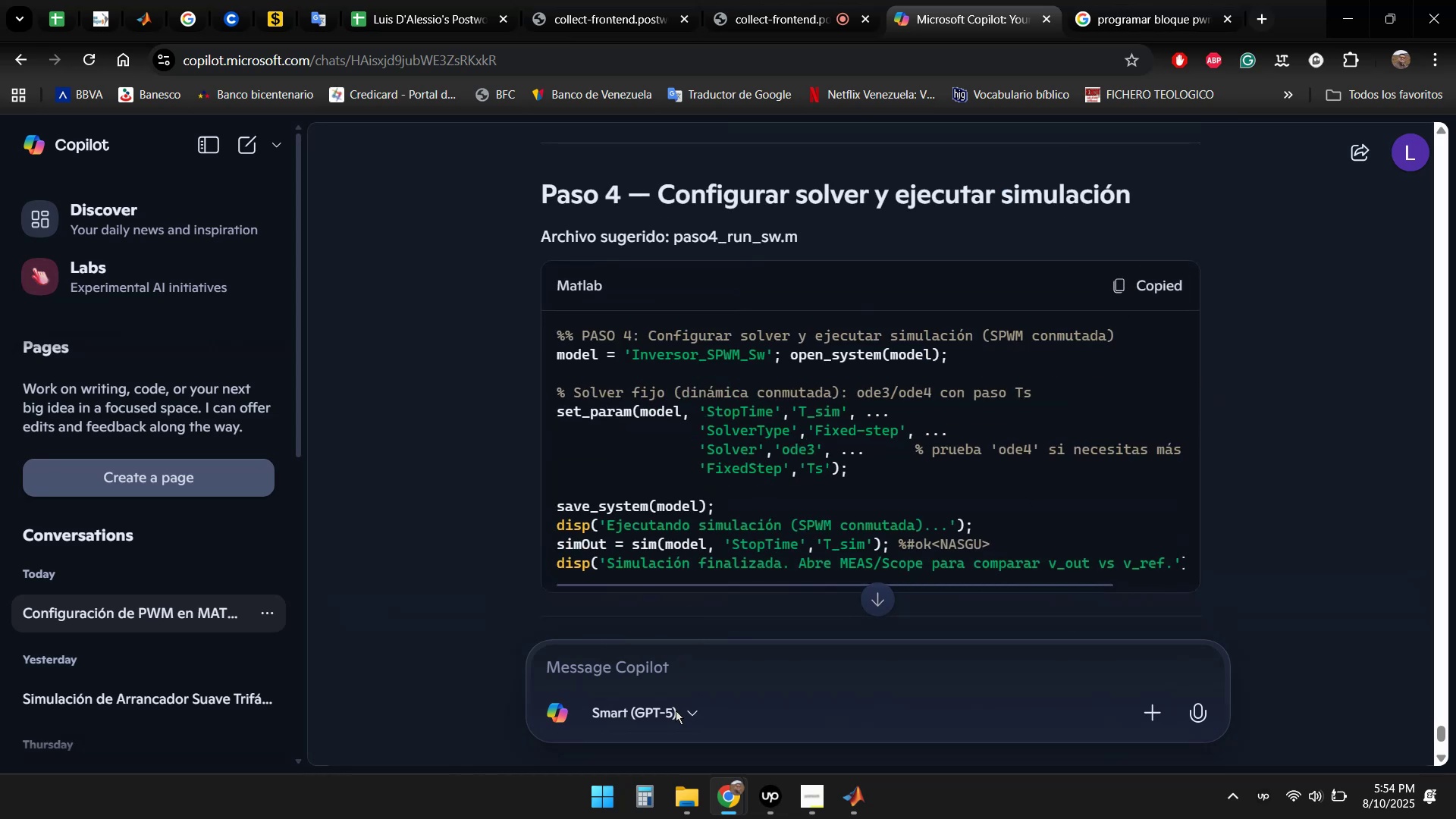 
left_click([732, 811])
 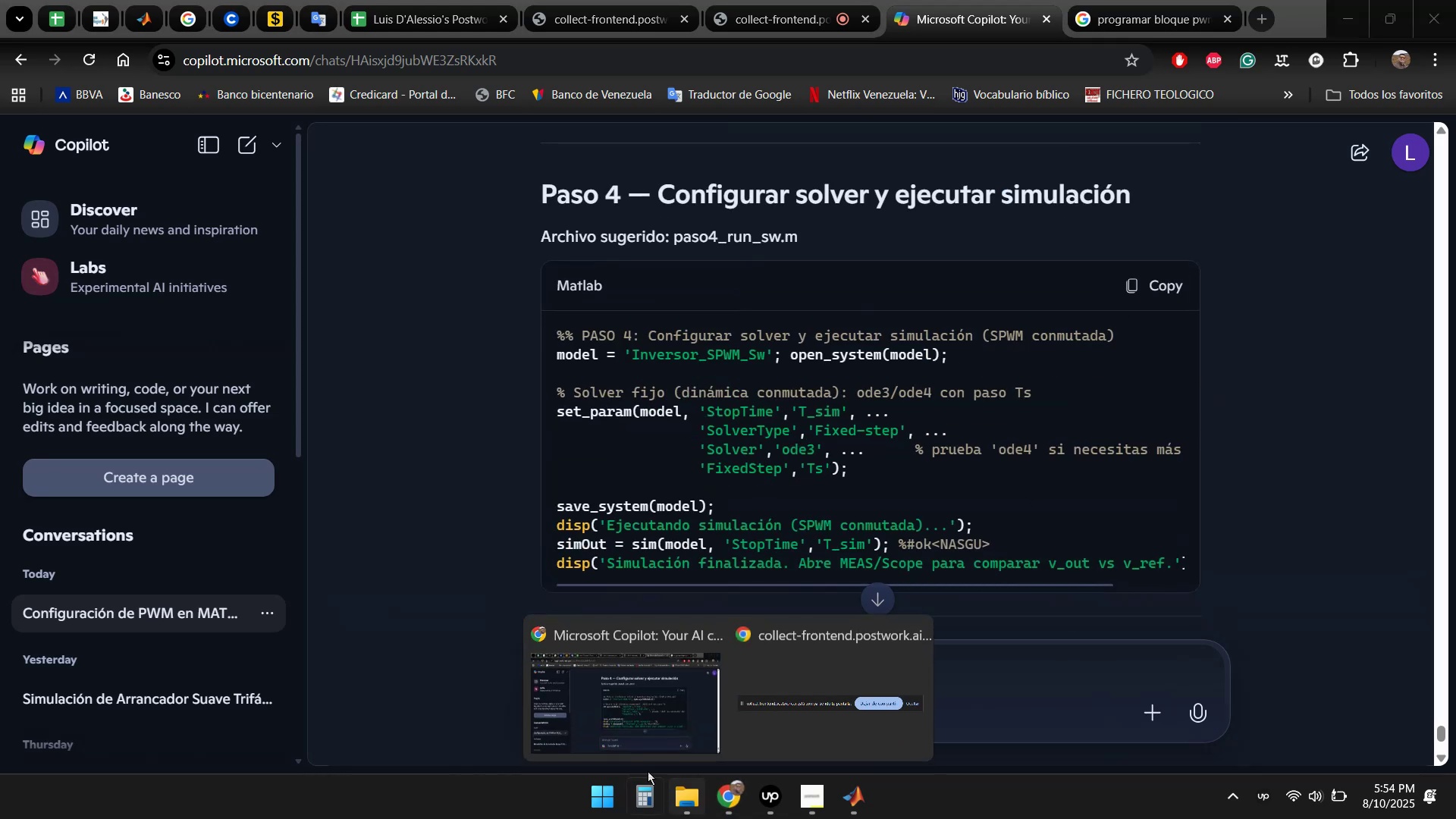 
left_click([571, 719])
 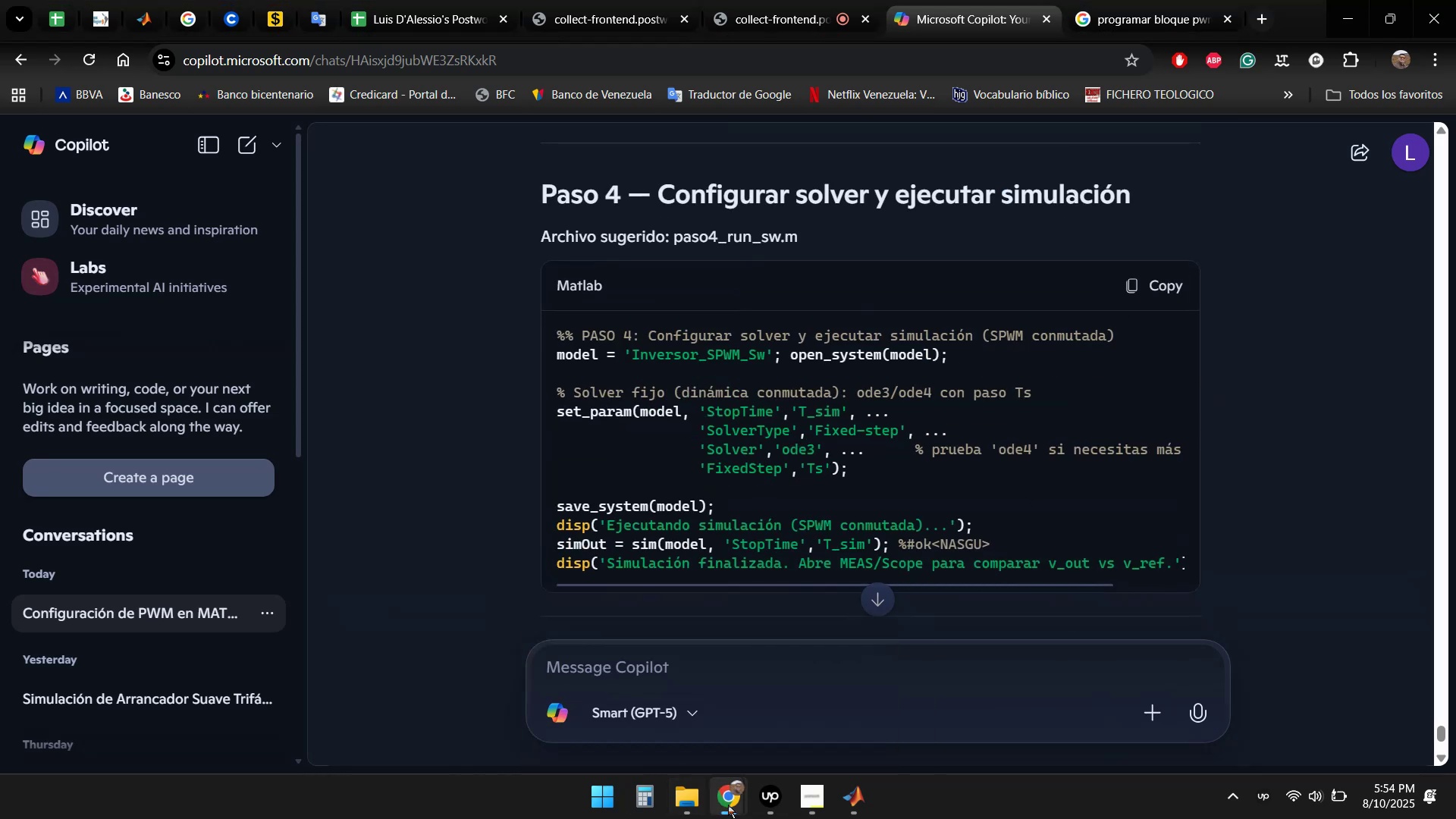 
left_click([861, 811])
 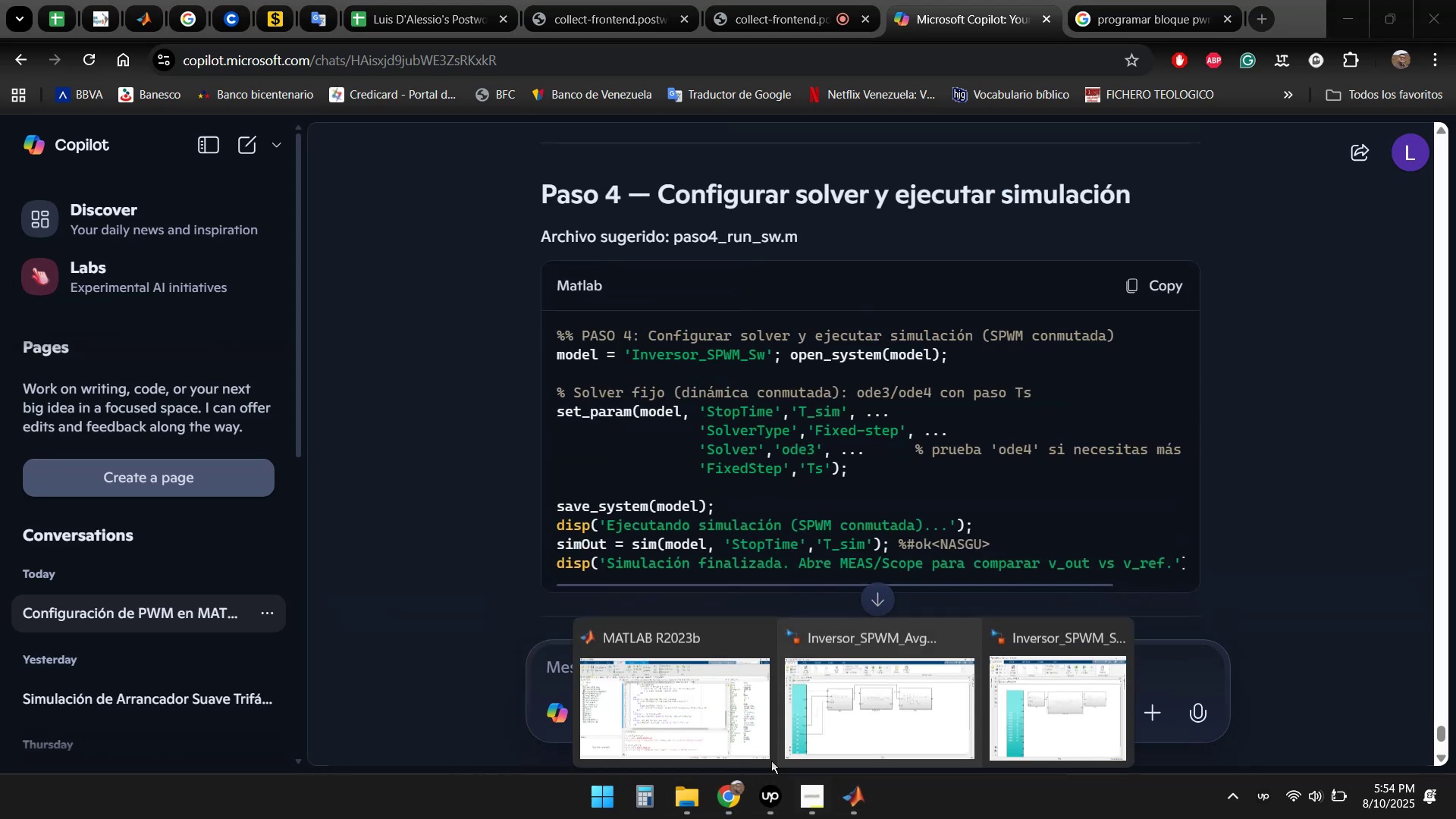 
left_click([676, 698])
 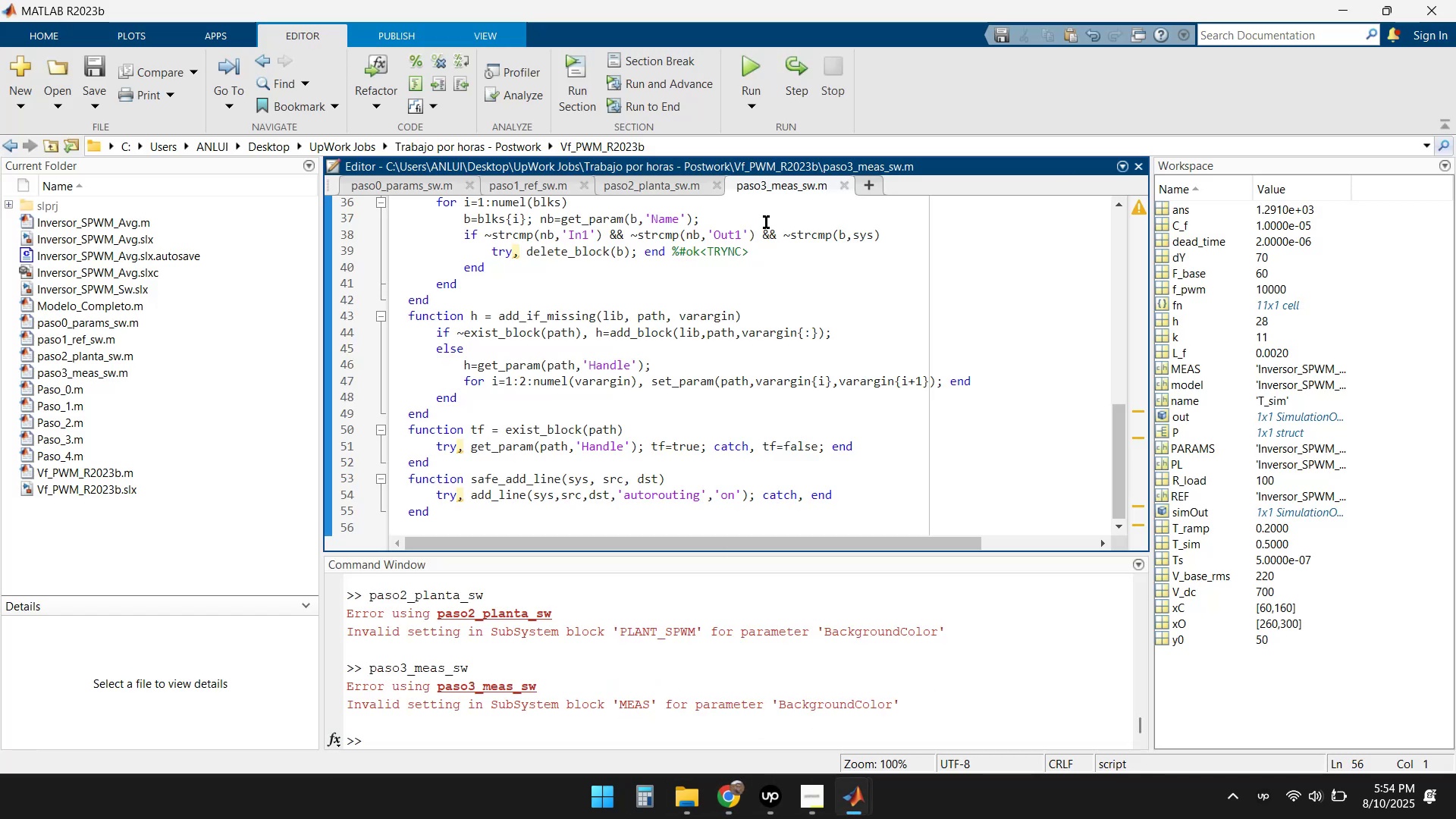 
left_click([864, 179])
 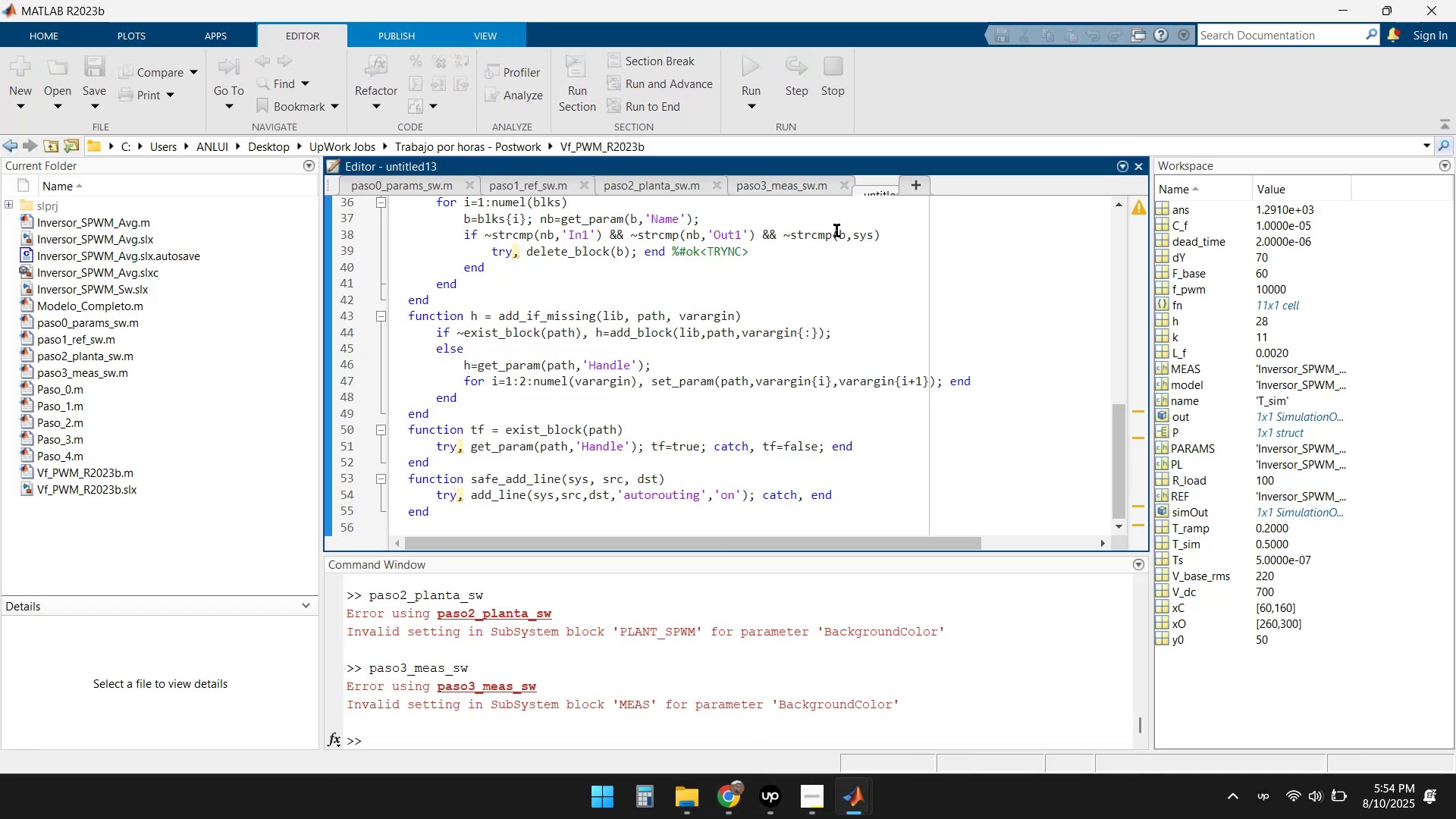 
key(Control+V)
 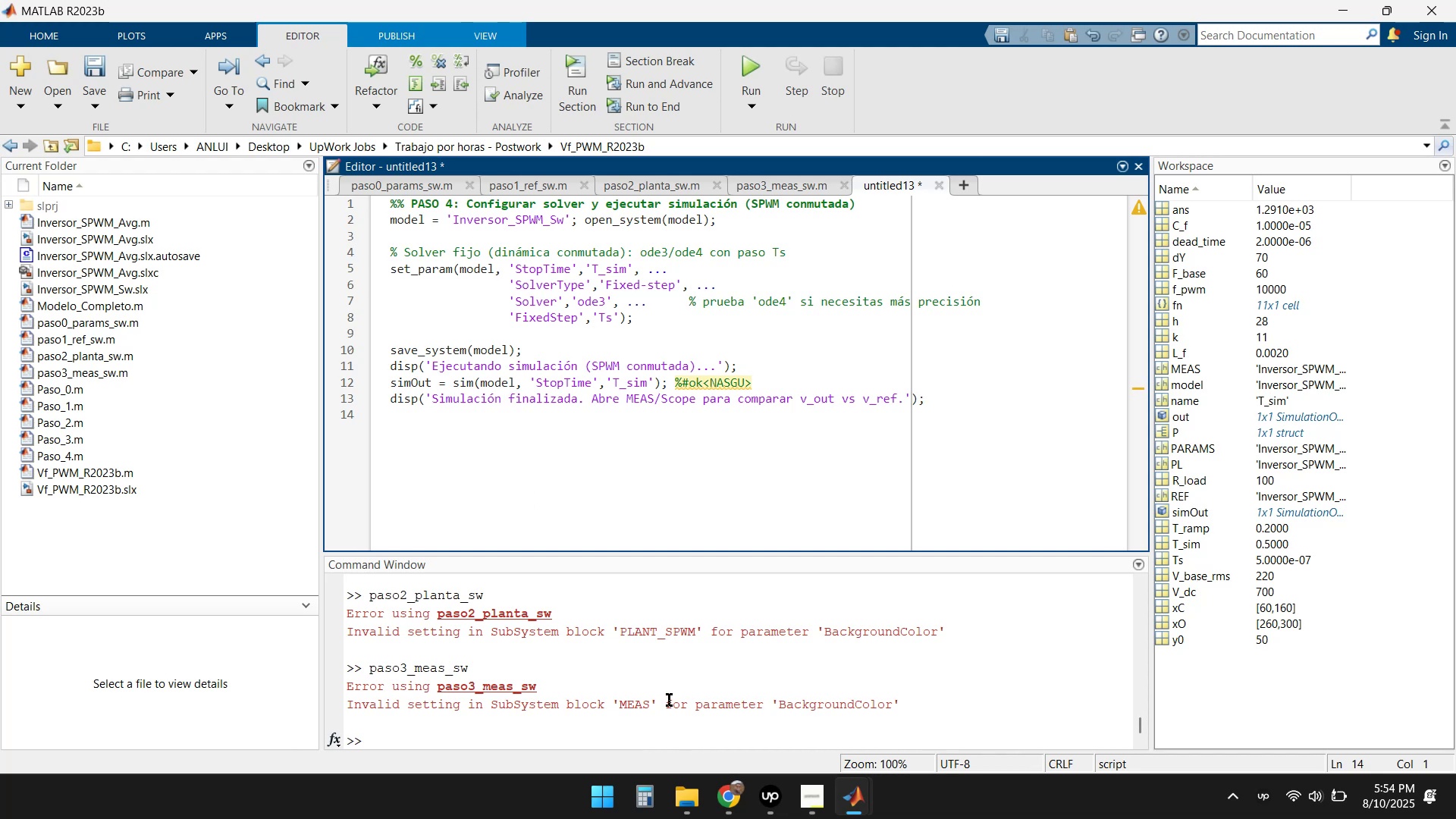 
double_click([619, 715])
 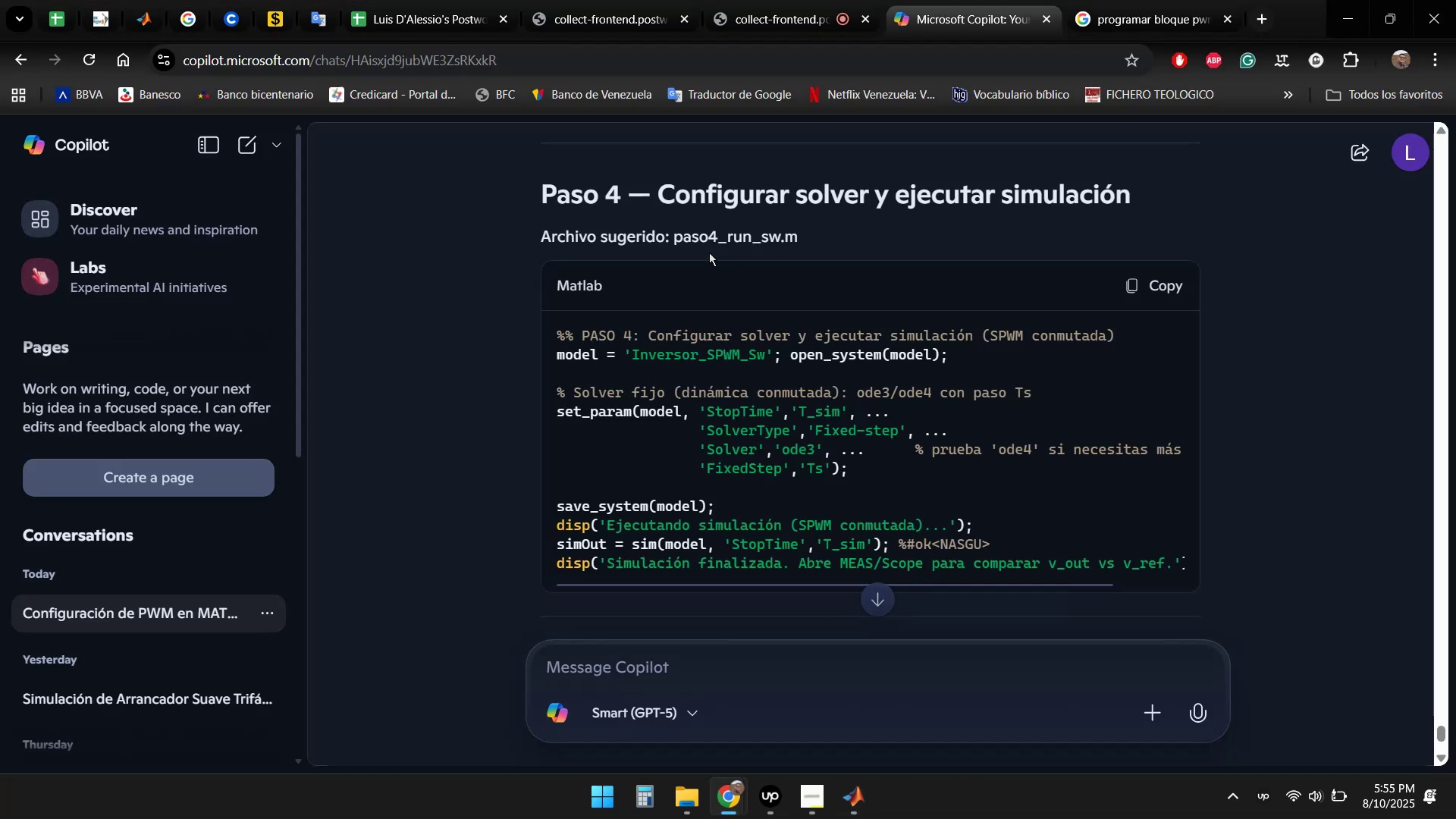 
left_click_drag(start_coordinate=[676, 237], to_coordinate=[777, 237])
 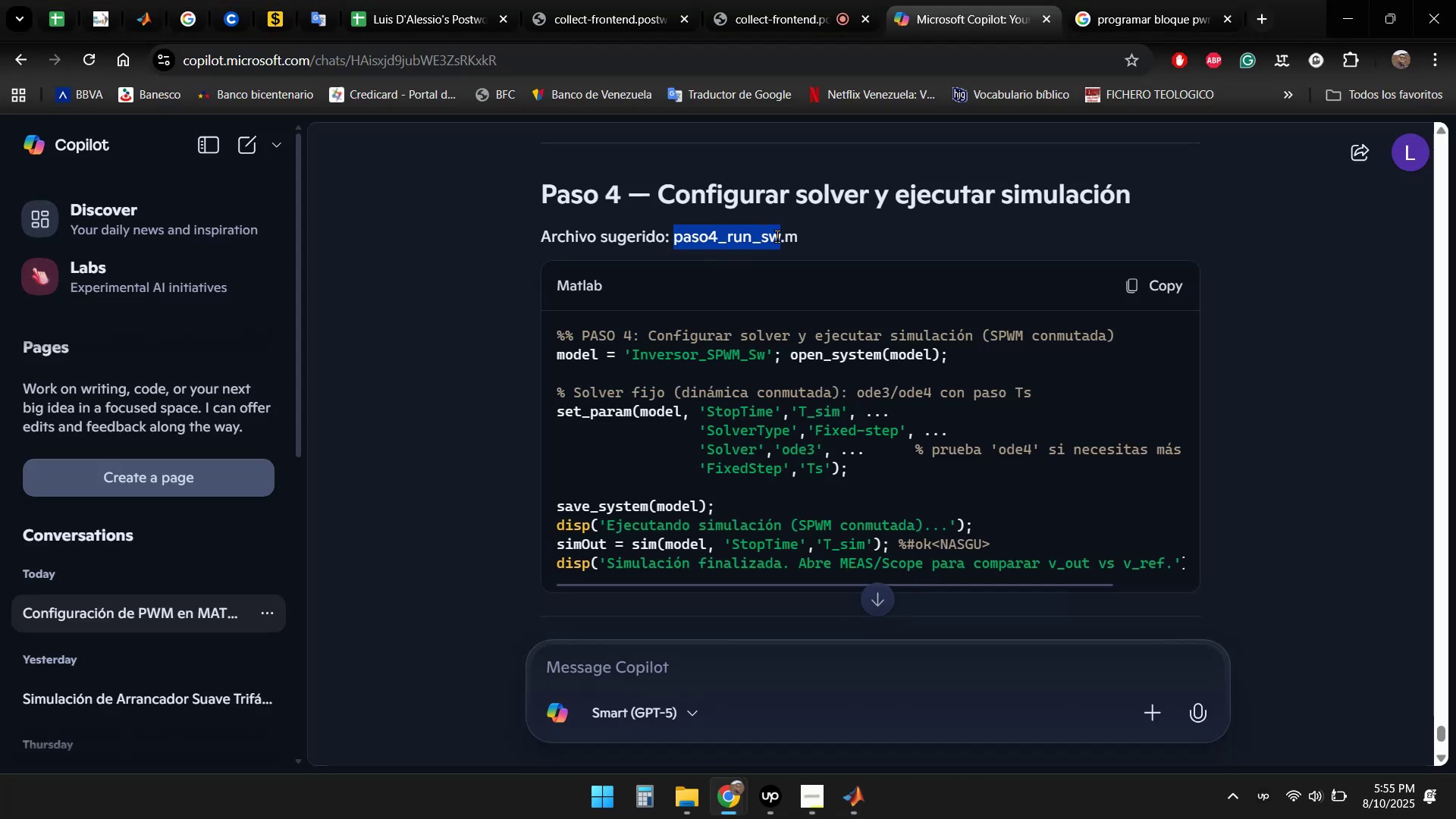 
key(Control+C)
 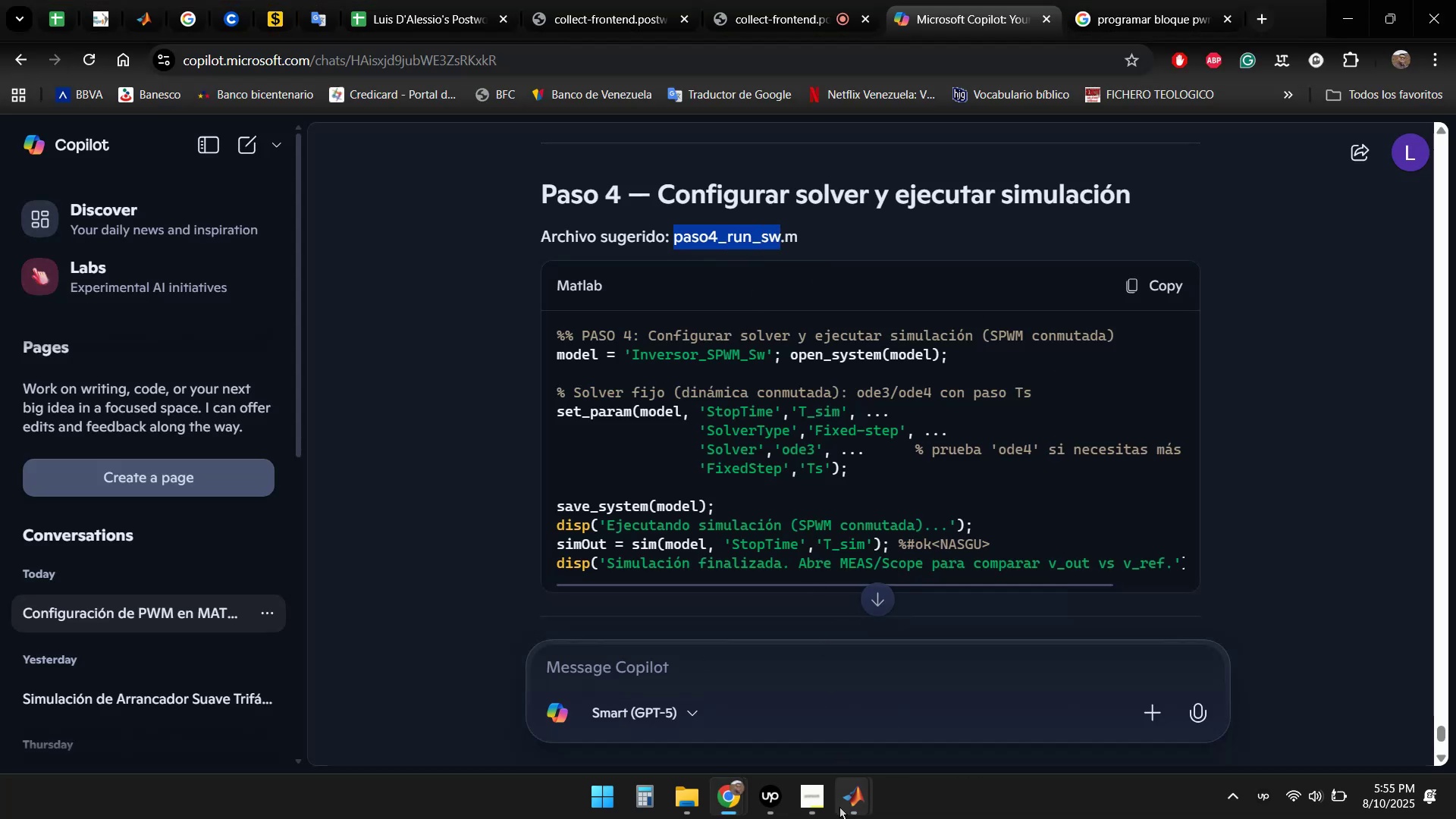 
left_click([853, 813])
 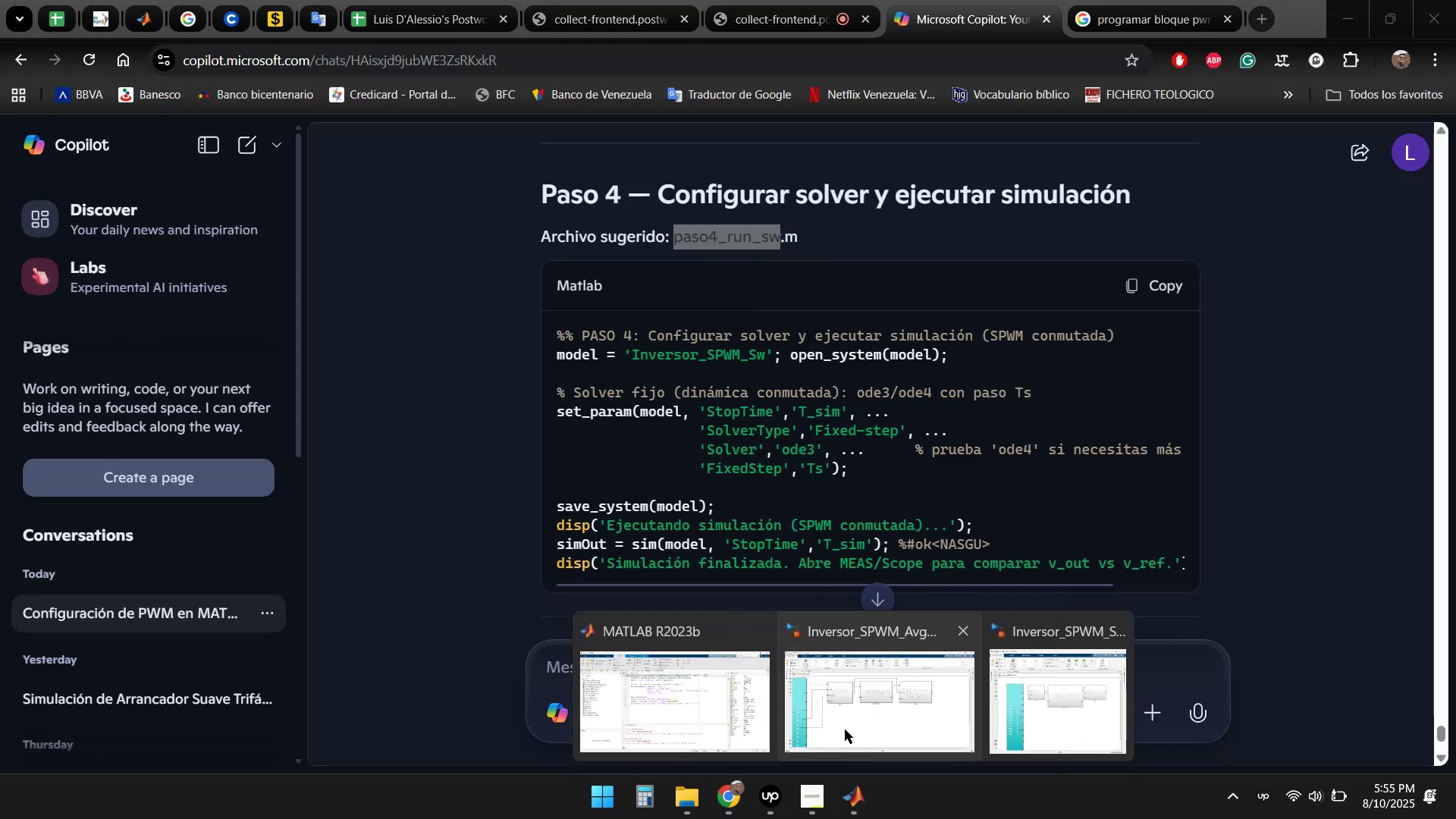 
left_click([692, 717])
 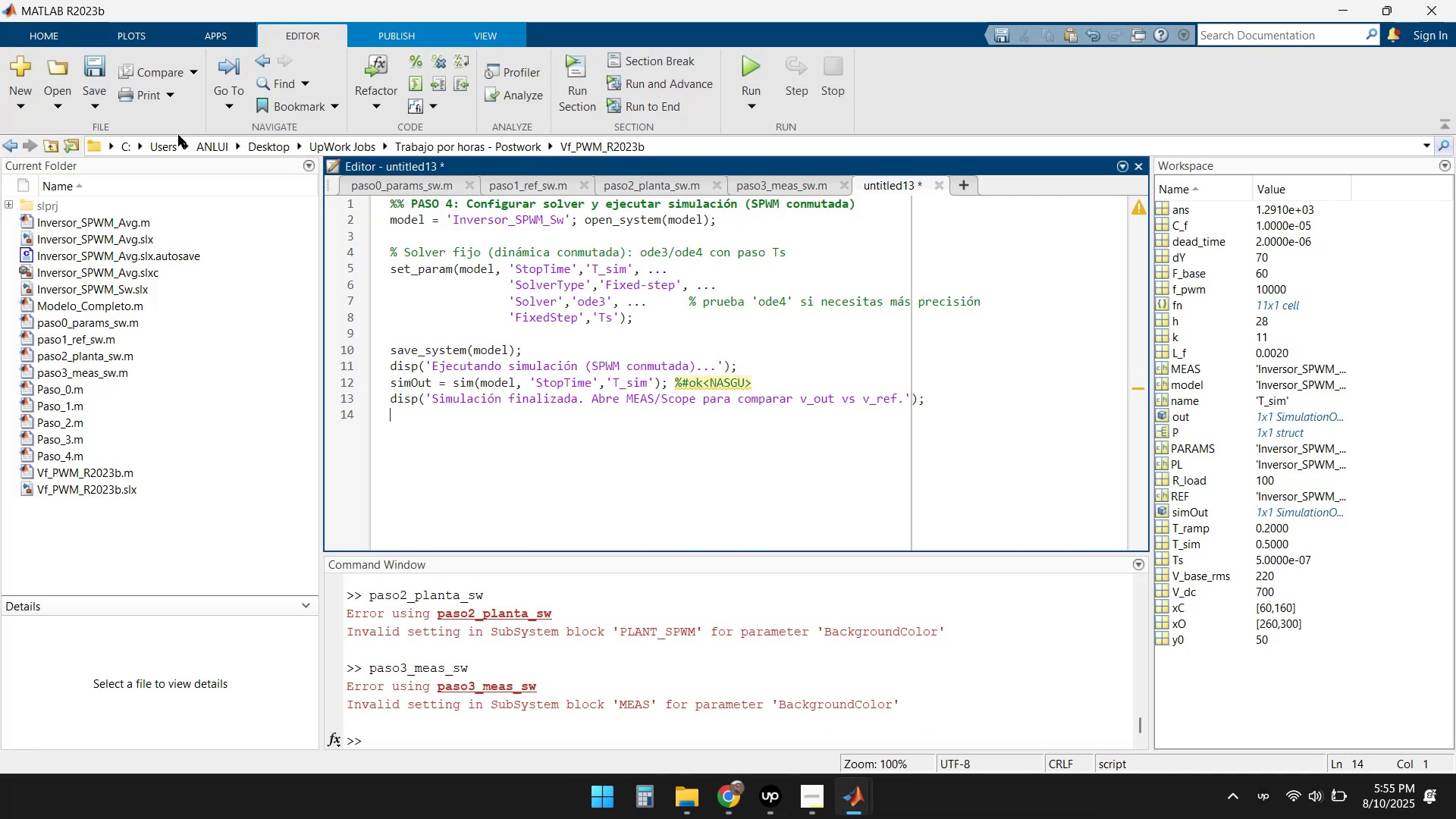 
left_click([86, 71])
 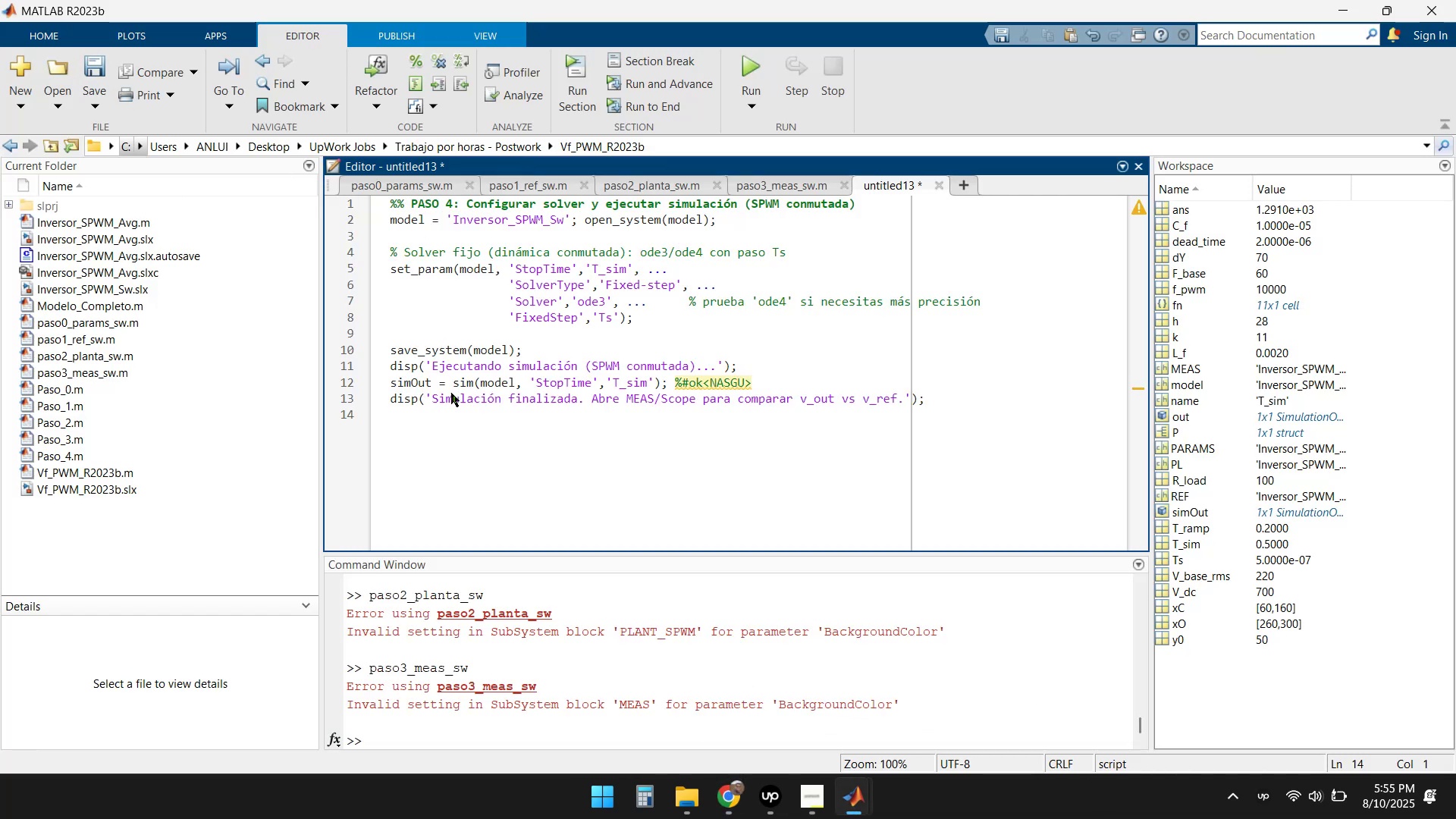 
key(Control+ControlLeft)
 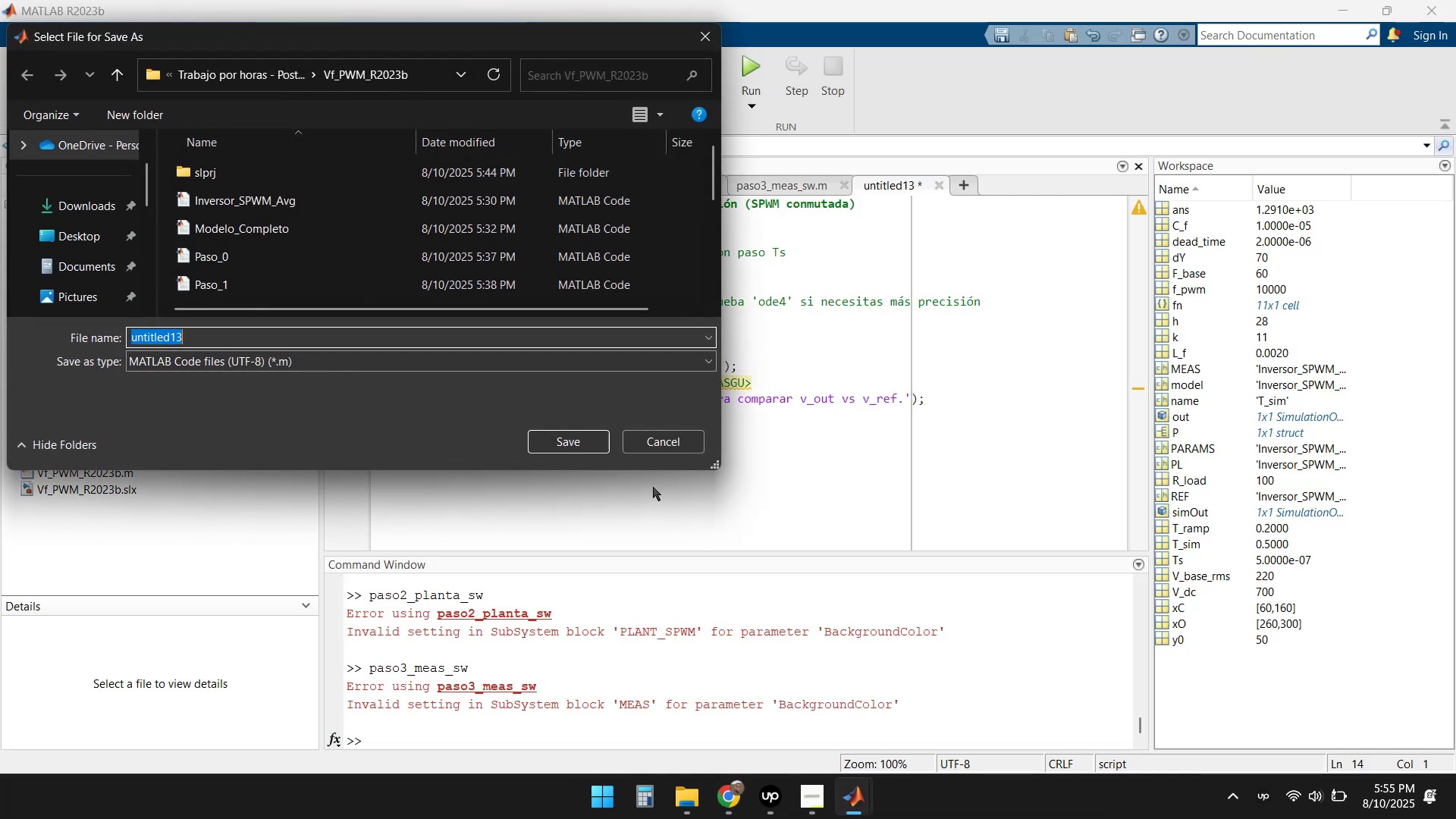 
key(Control+V)
 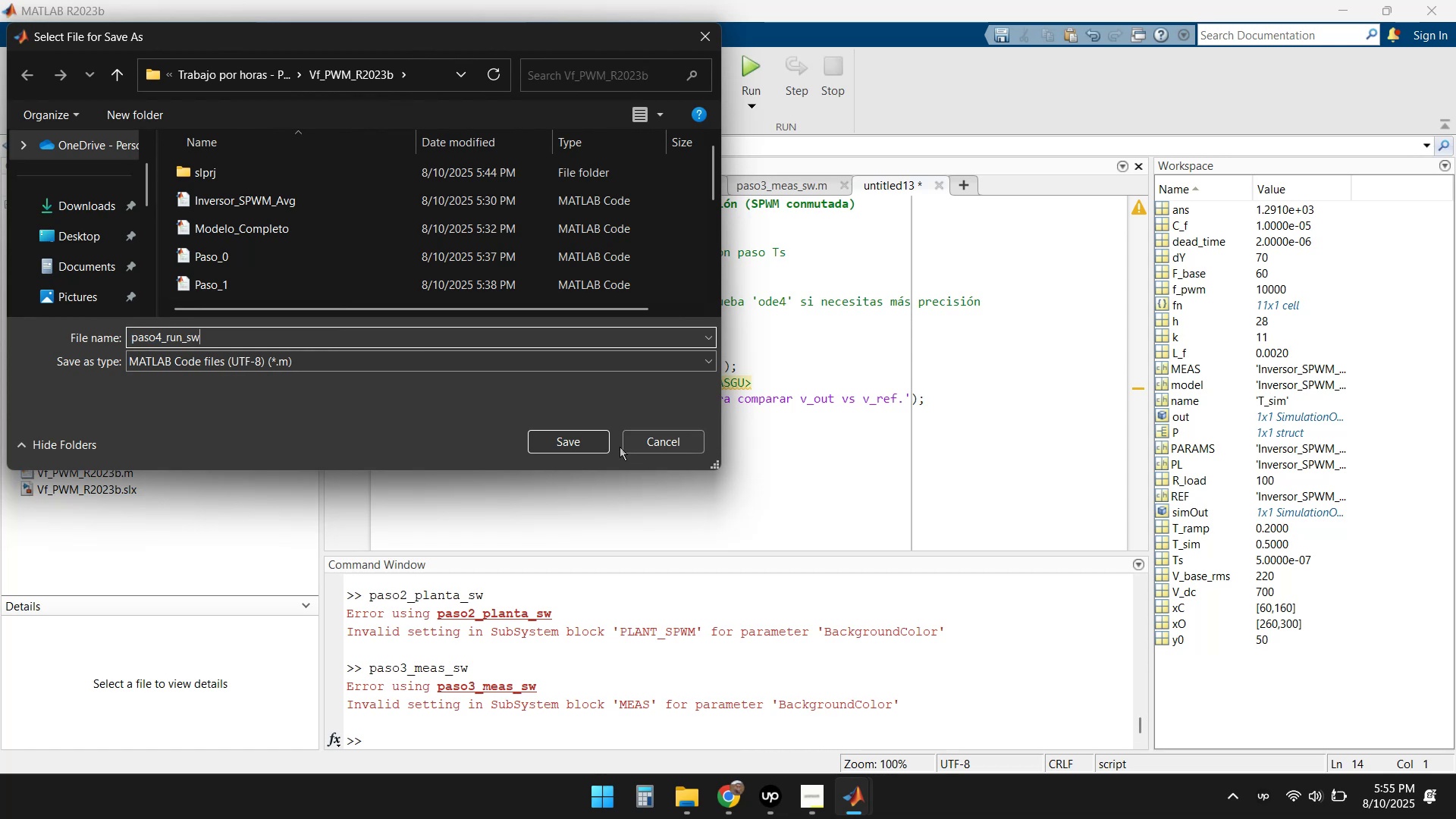 
left_click([570, 436])
 